 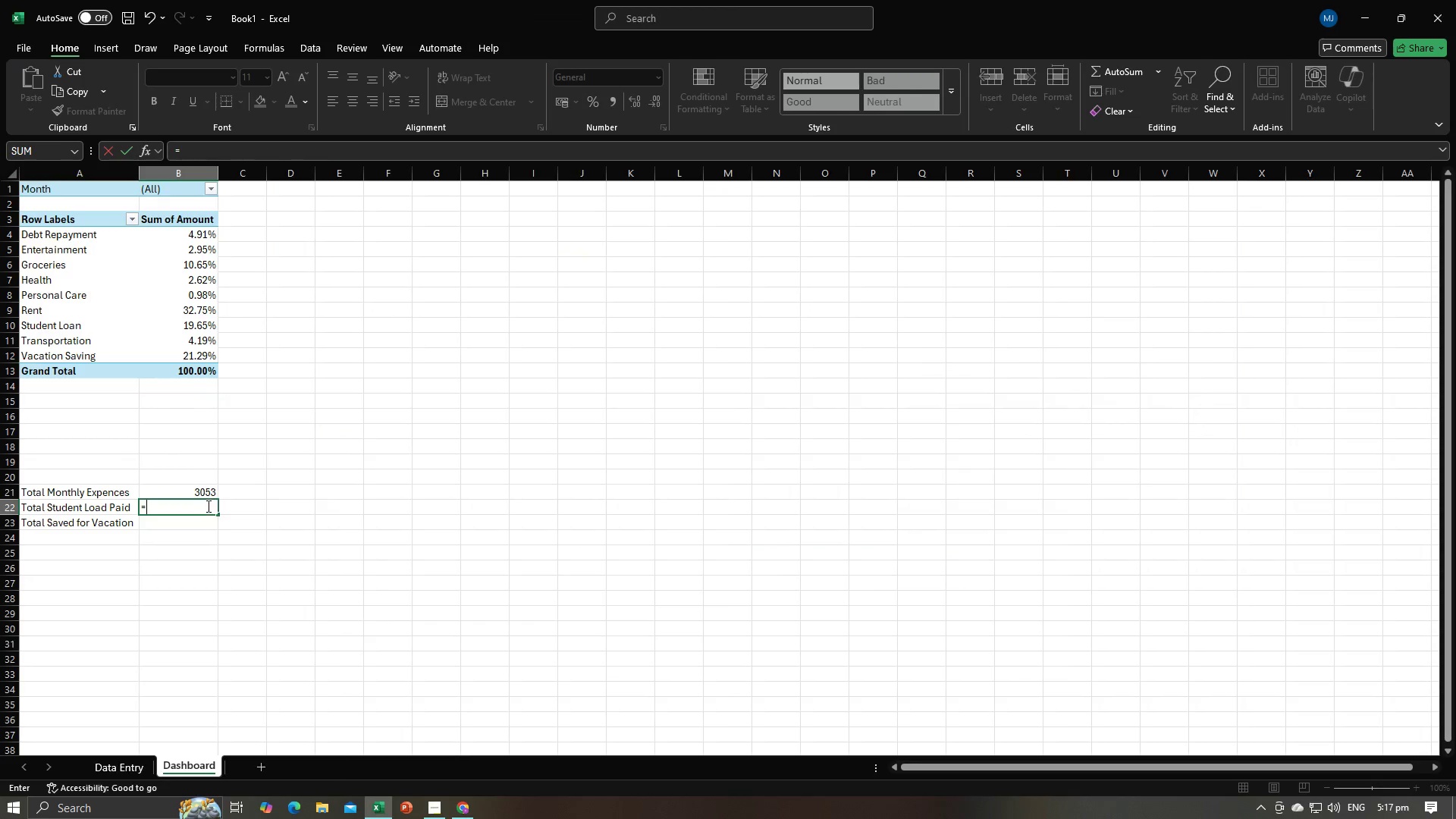 
key(Alt+Tab)
 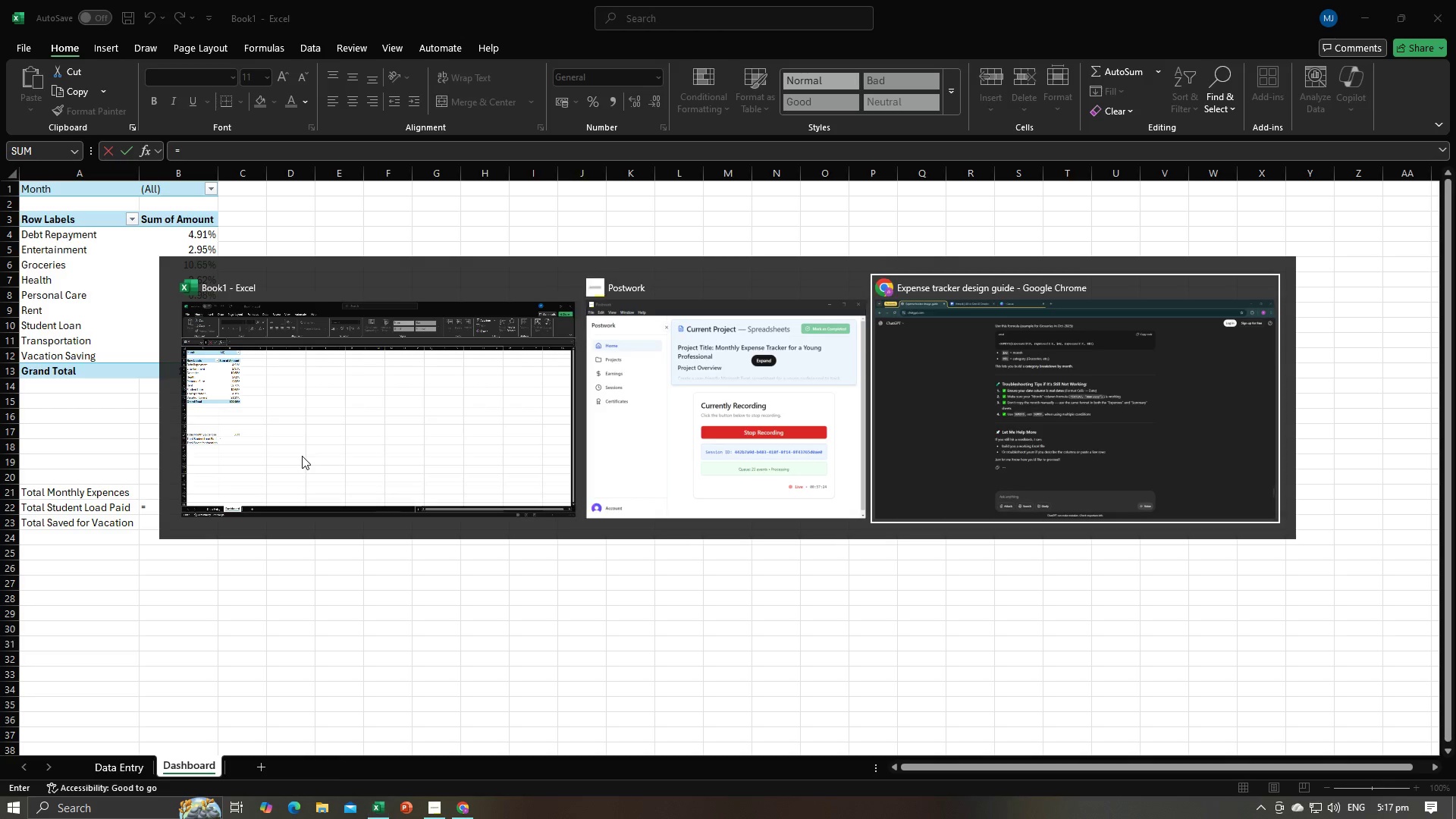 
key(Alt+Tab)
 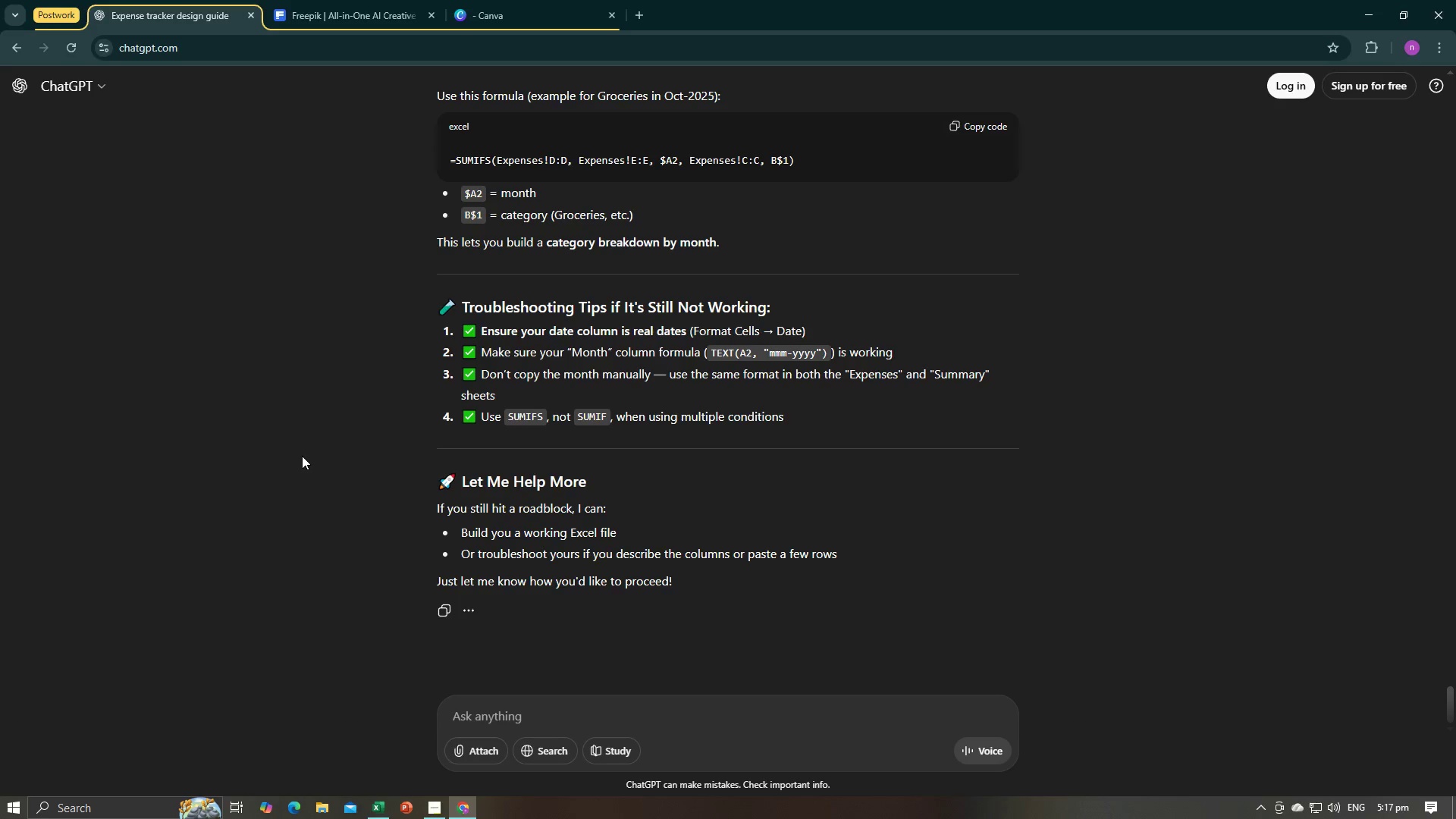 
scroll: coordinate [335, 446], scroll_direction: up, amount: 78.0
 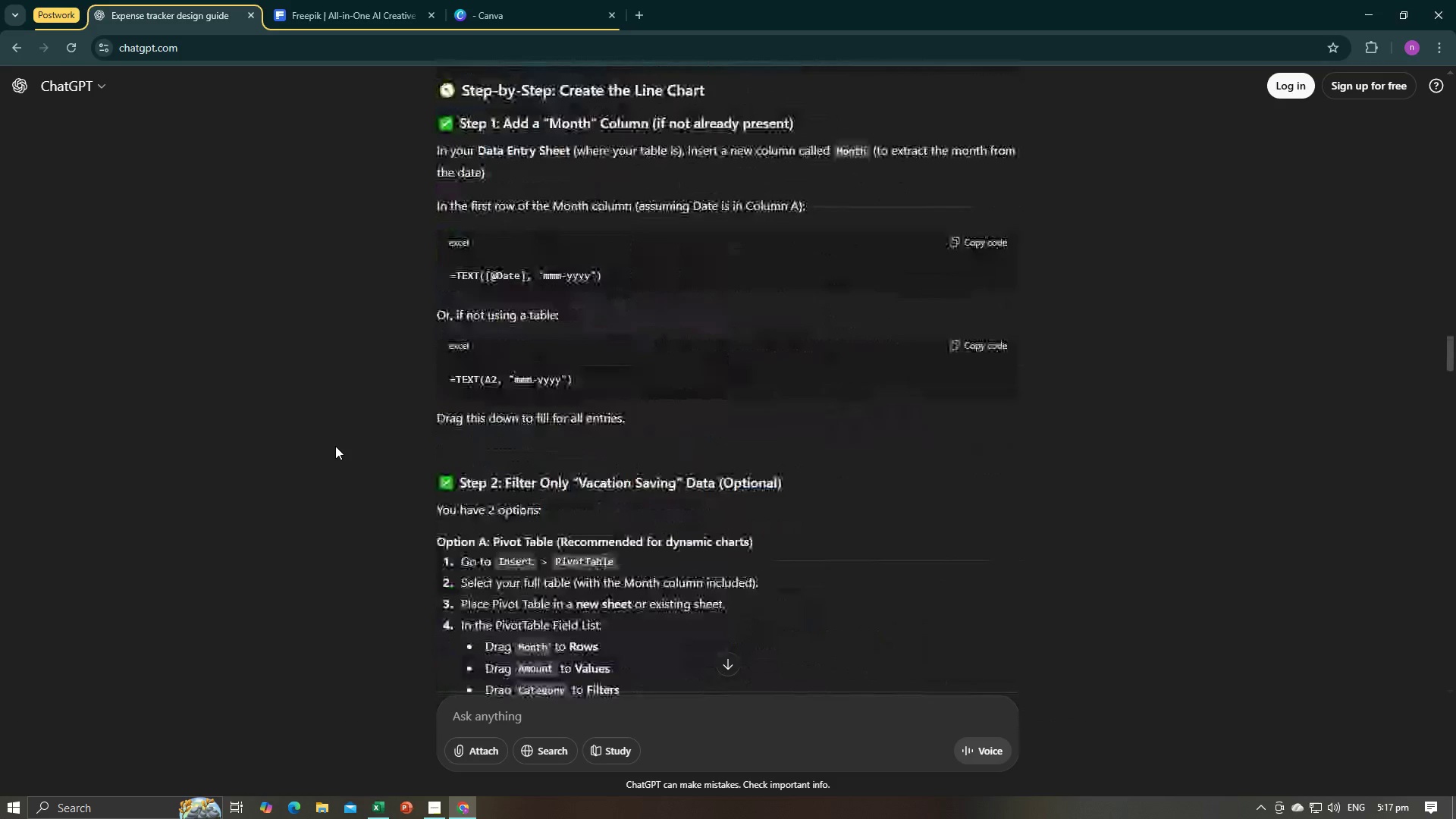 
scroll: coordinate [335, 446], scroll_direction: down, amount: 4.0
 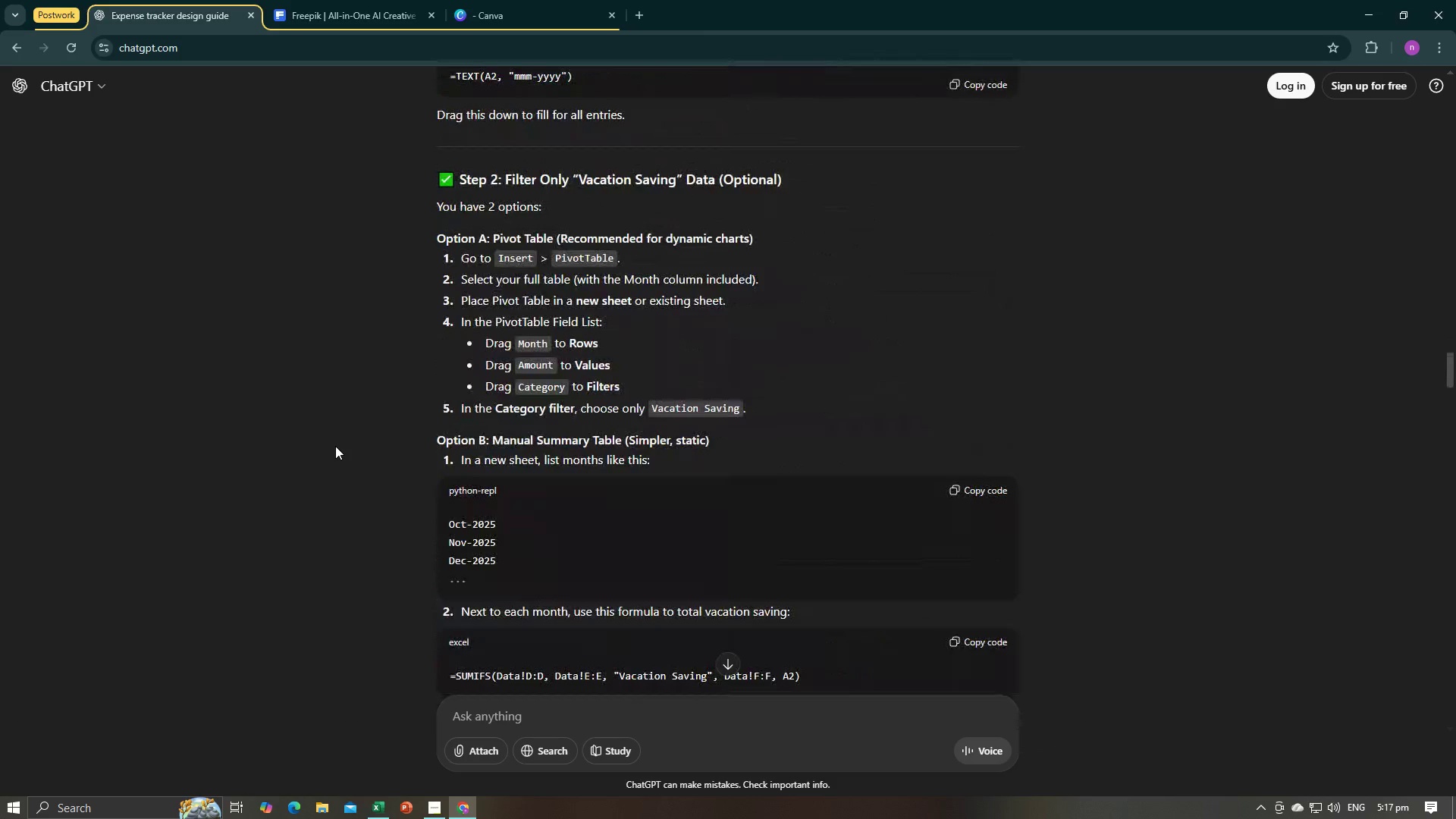 
scroll: coordinate [335, 446], scroll_direction: up, amount: 18.0
 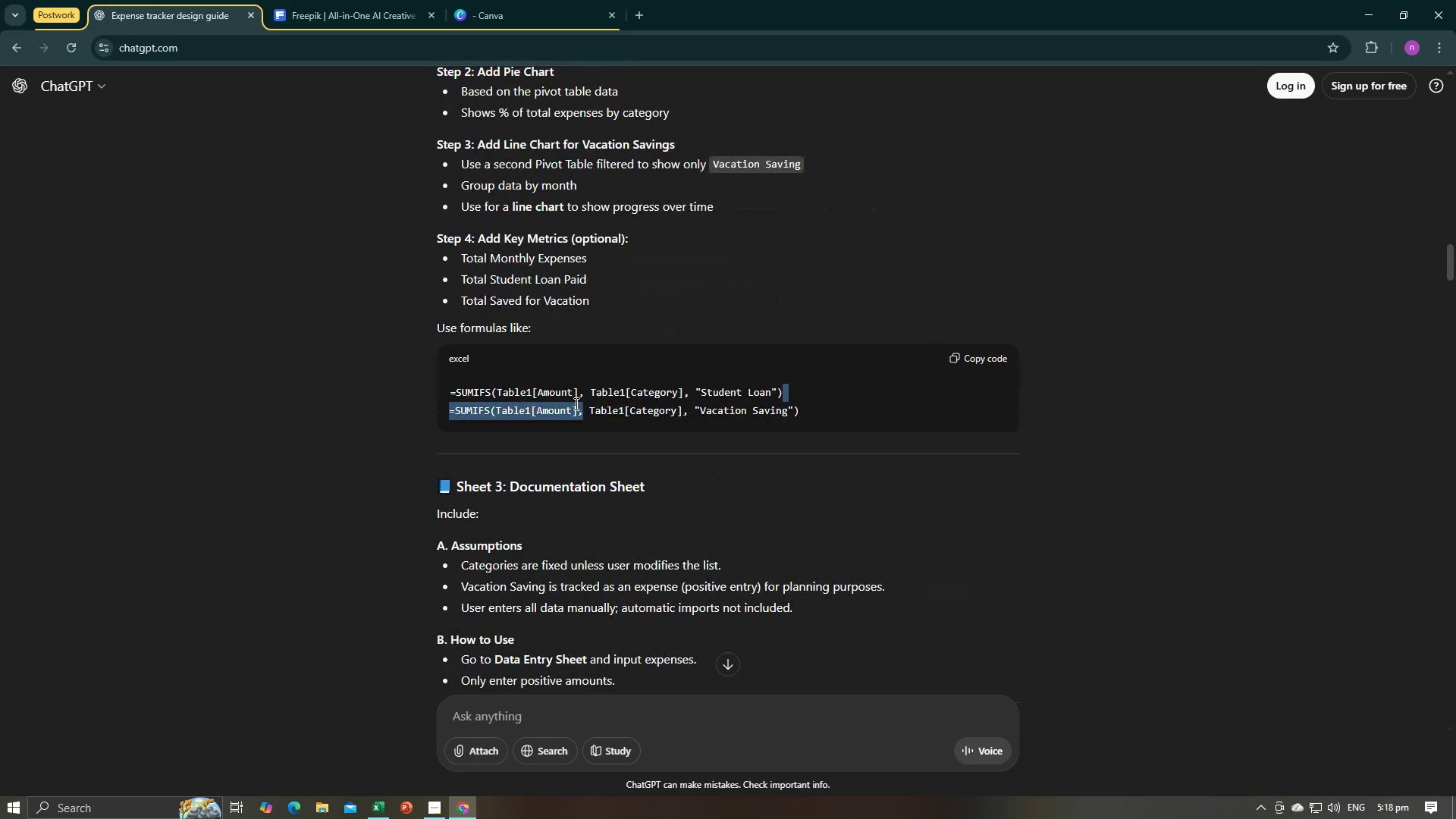 
wait(5.28)
 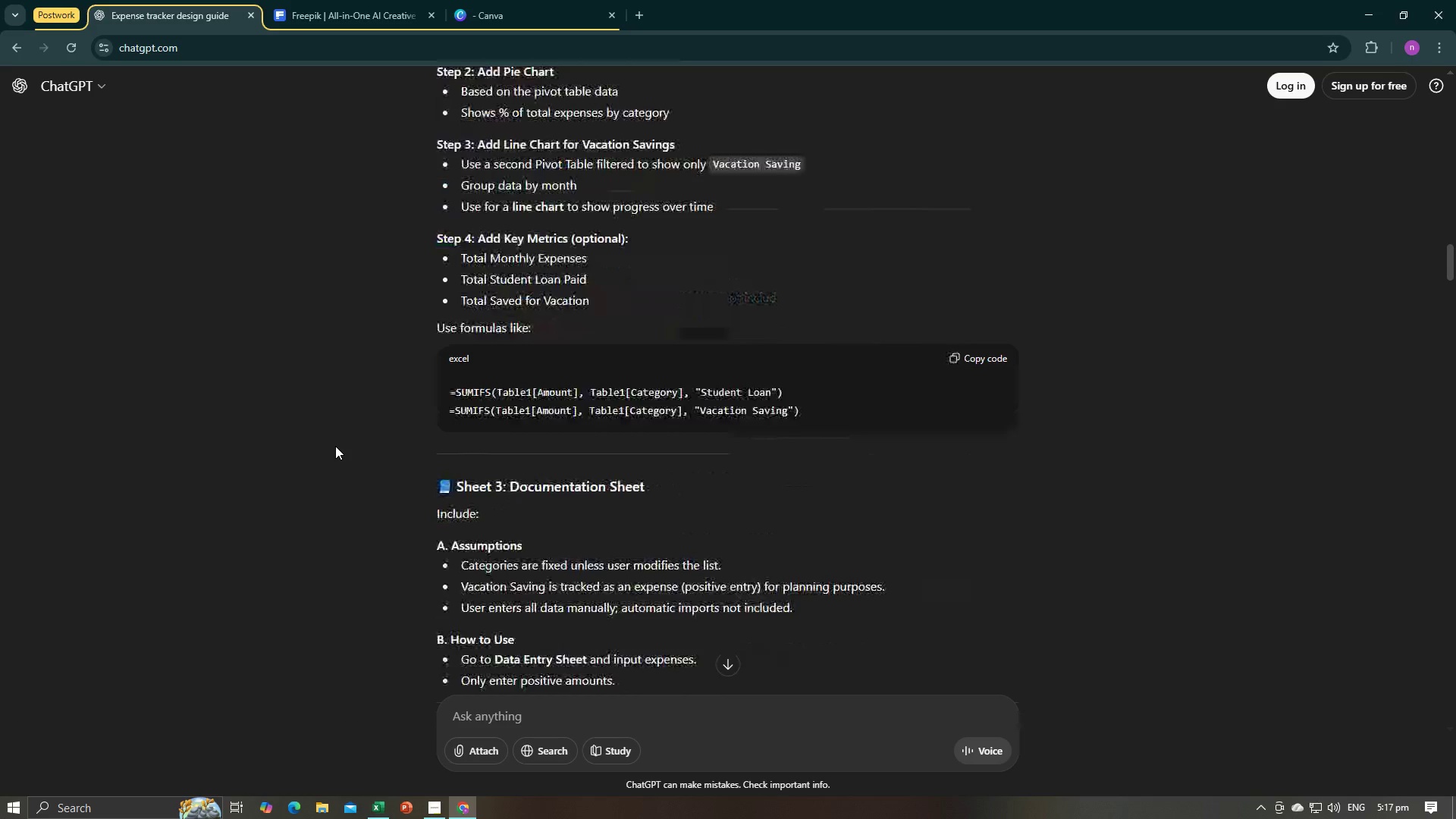 
key(Control+C)
 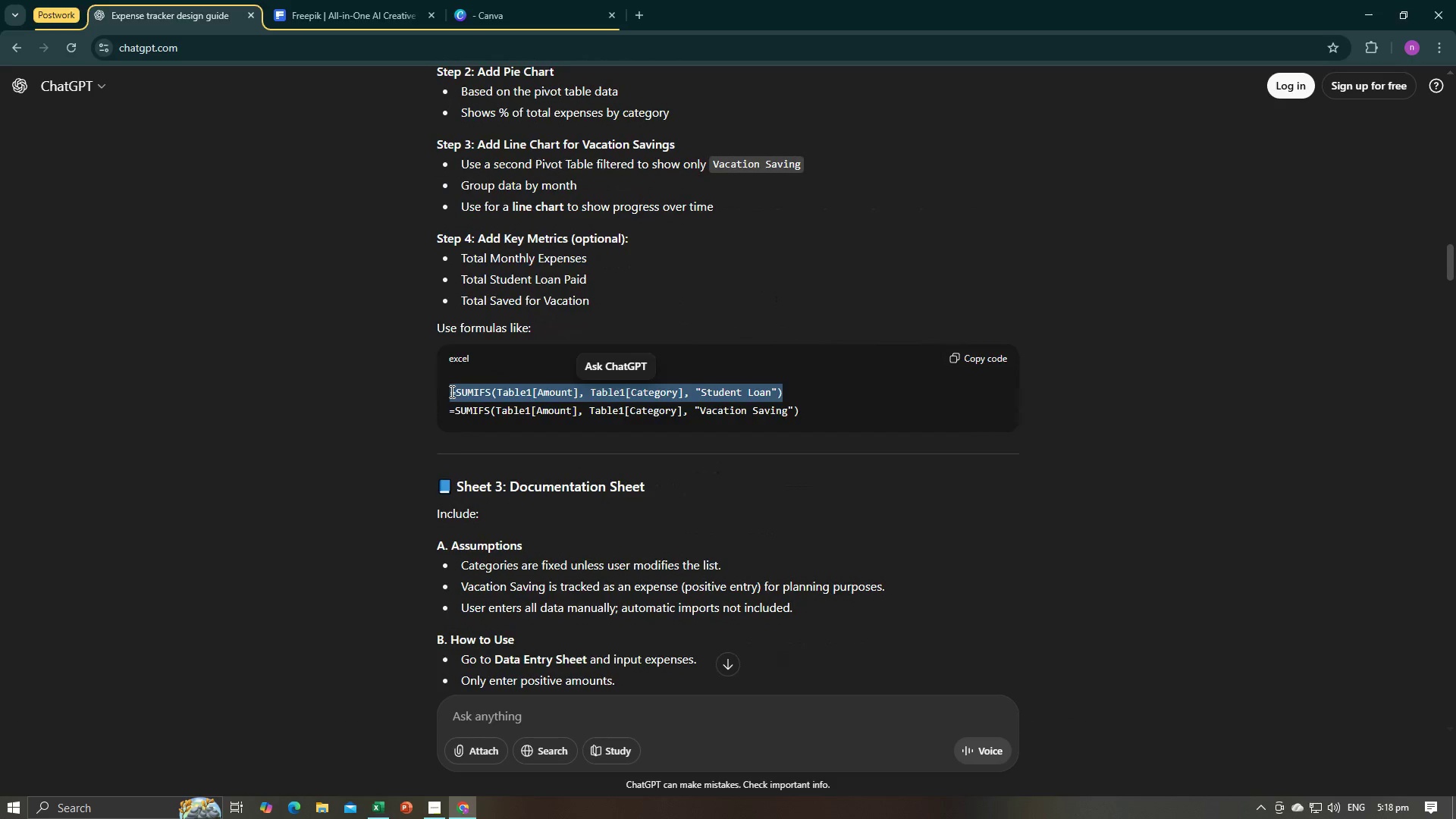 
key(Alt+AltLeft)
 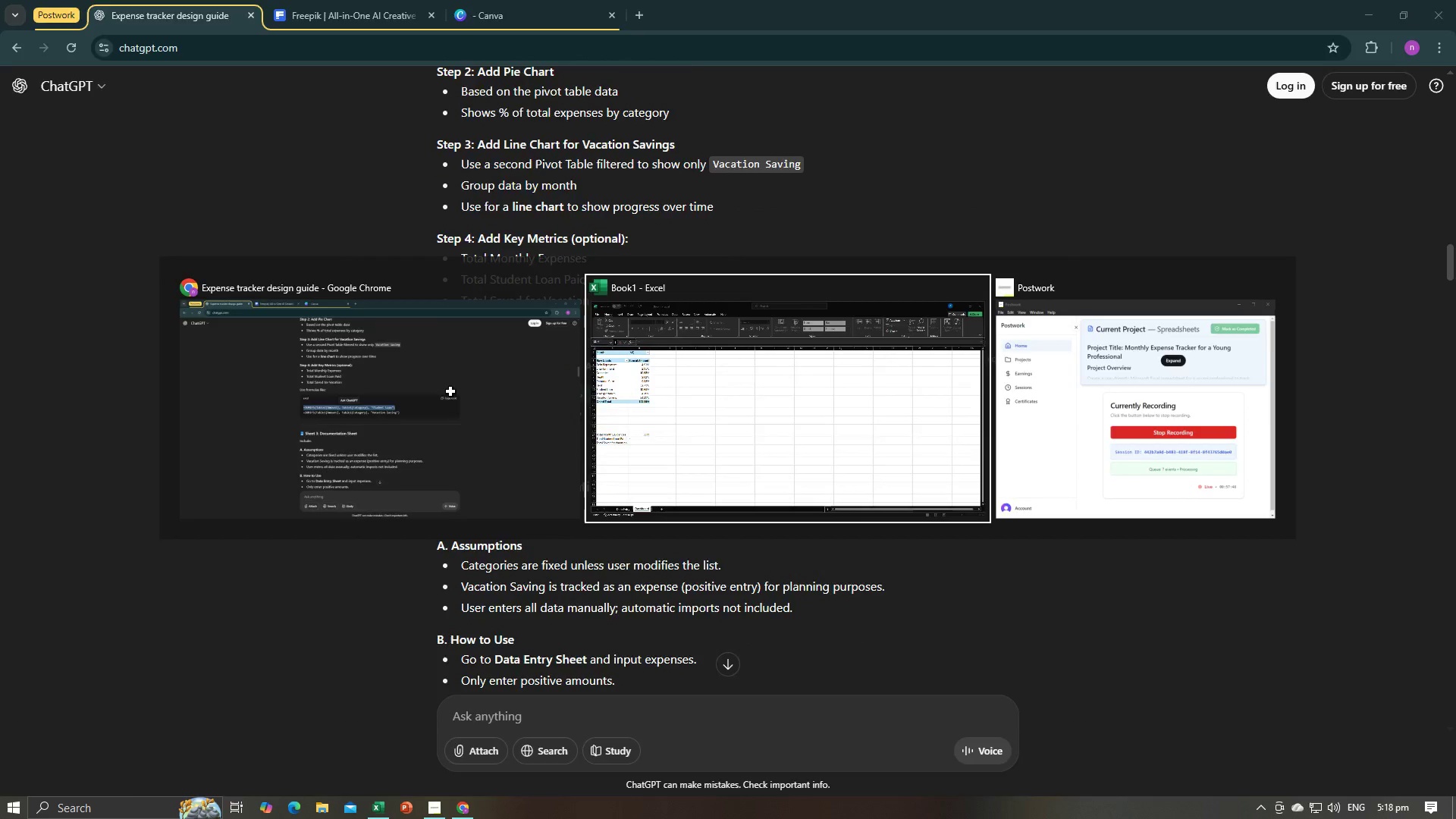 
key(Alt+Tab)
 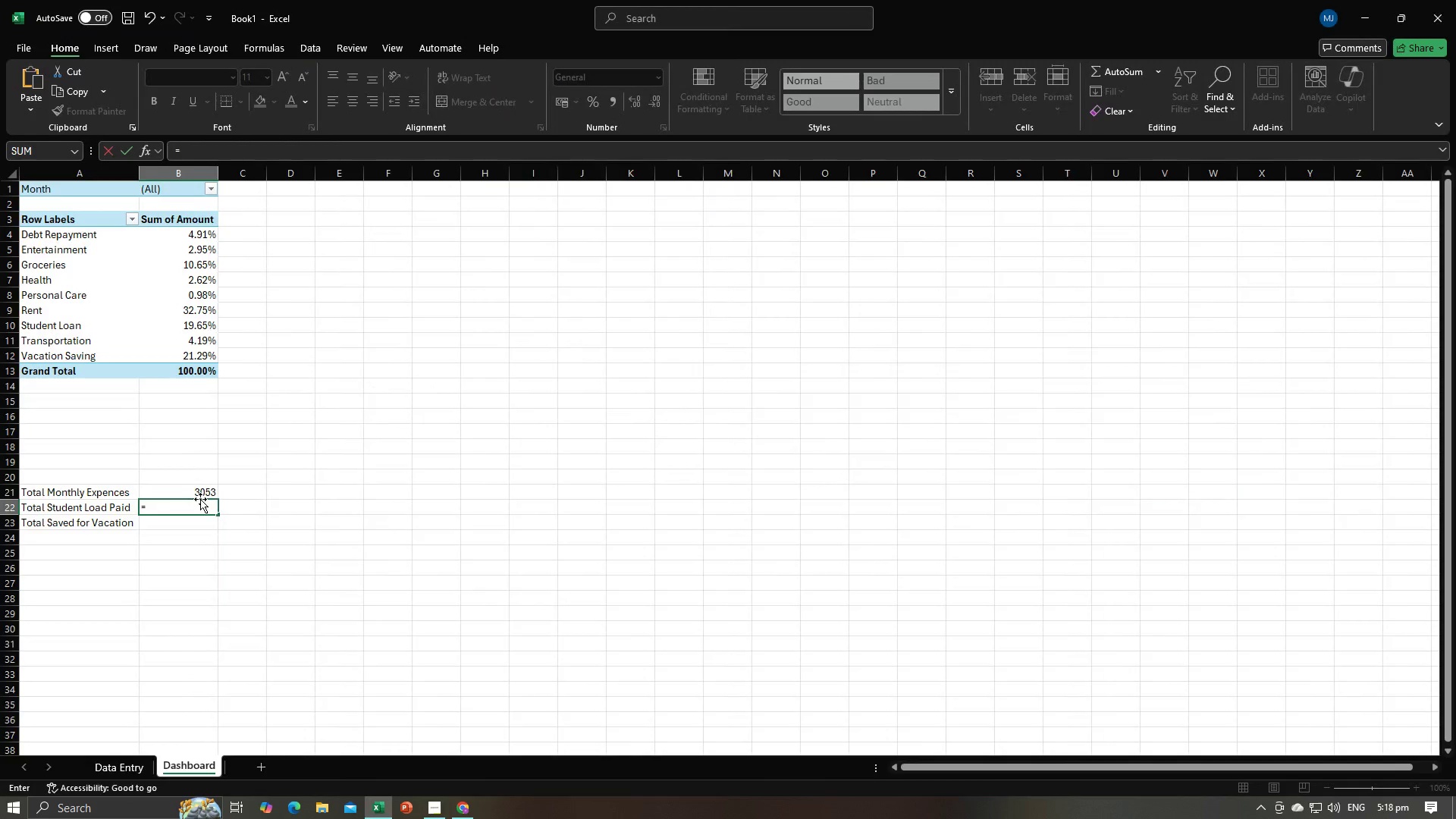 
hold_key(key=ControlLeft, duration=0.51)
 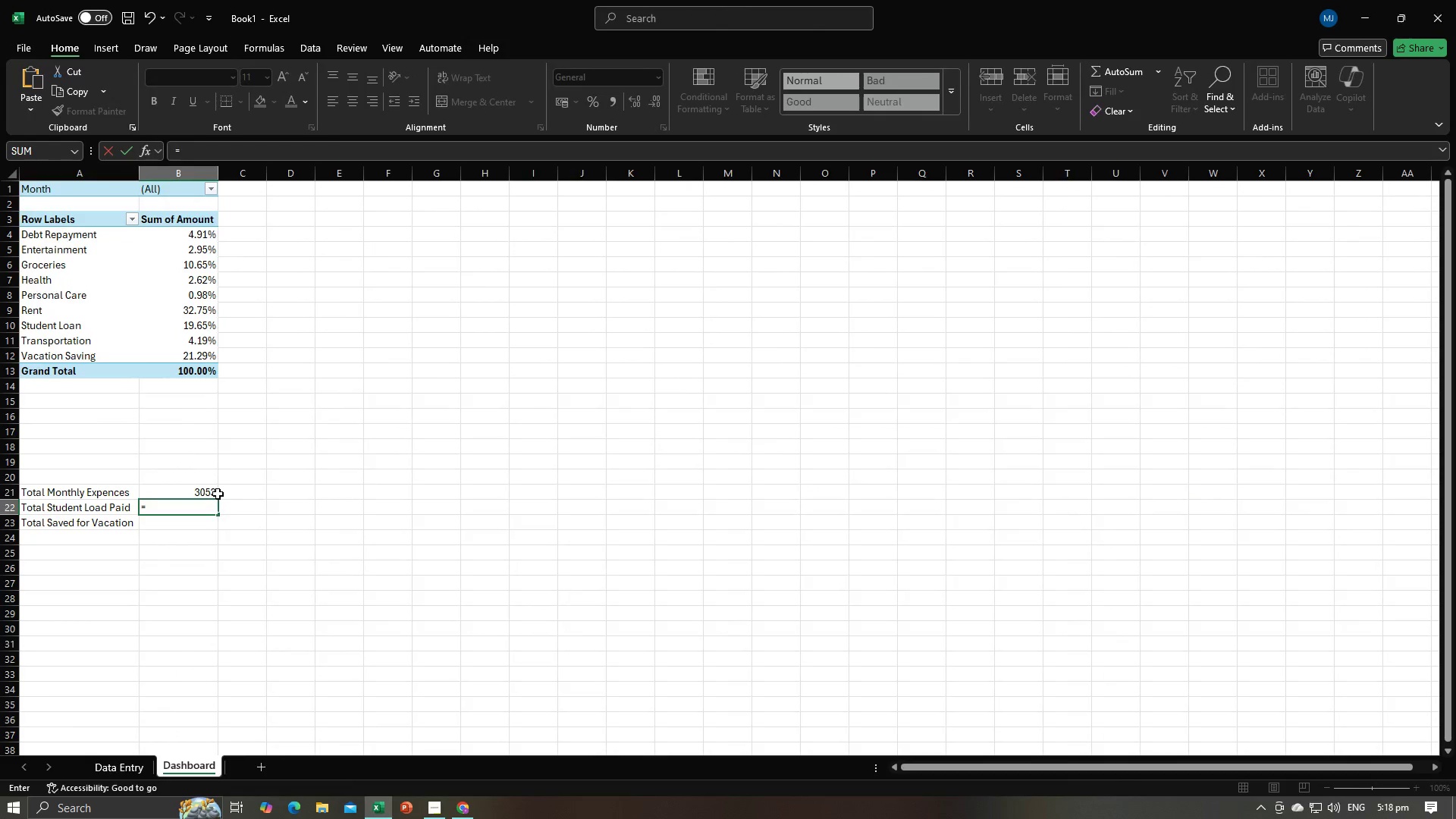 
key(Backspace)
 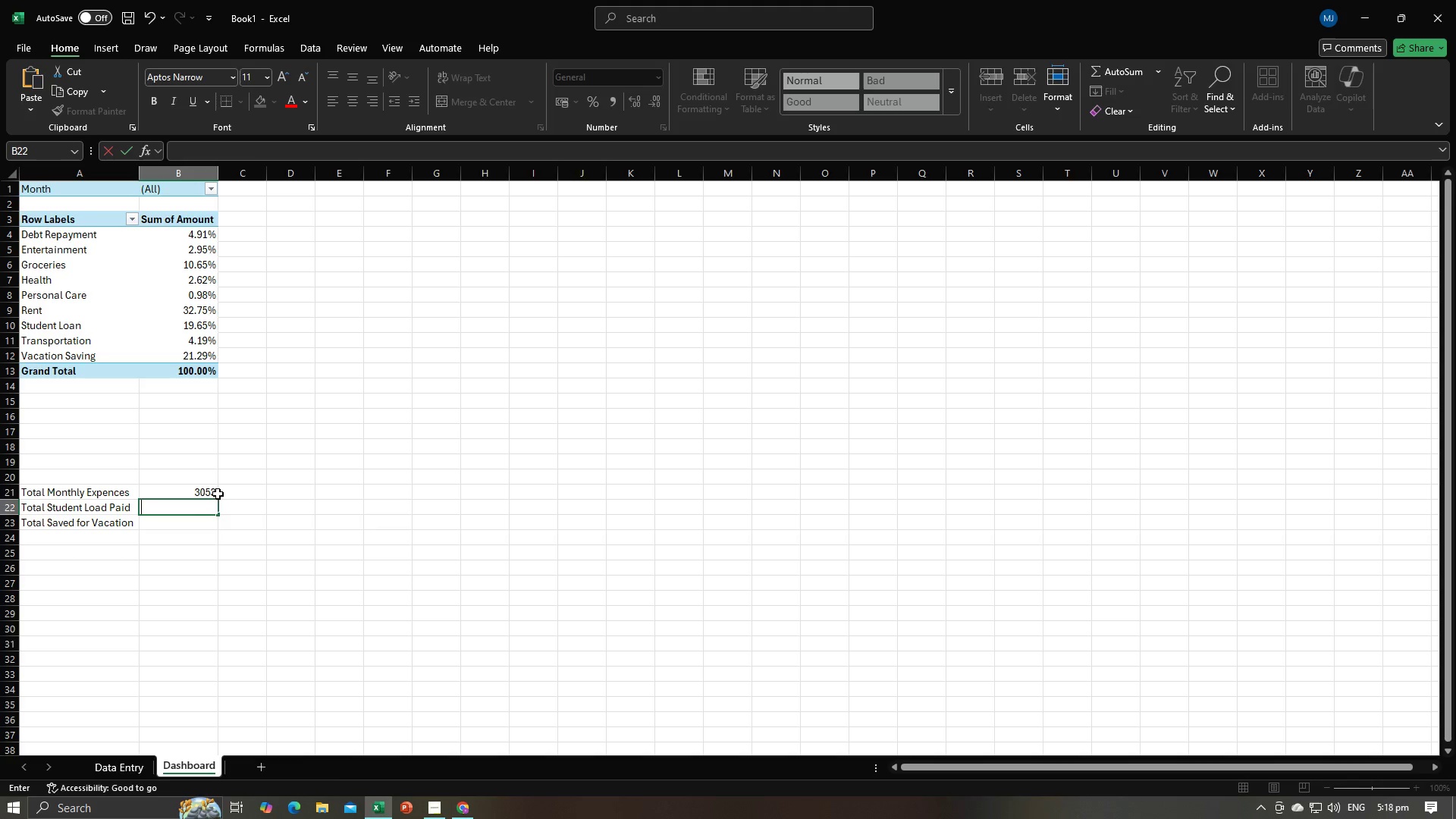 
key(Control+ControlLeft)
 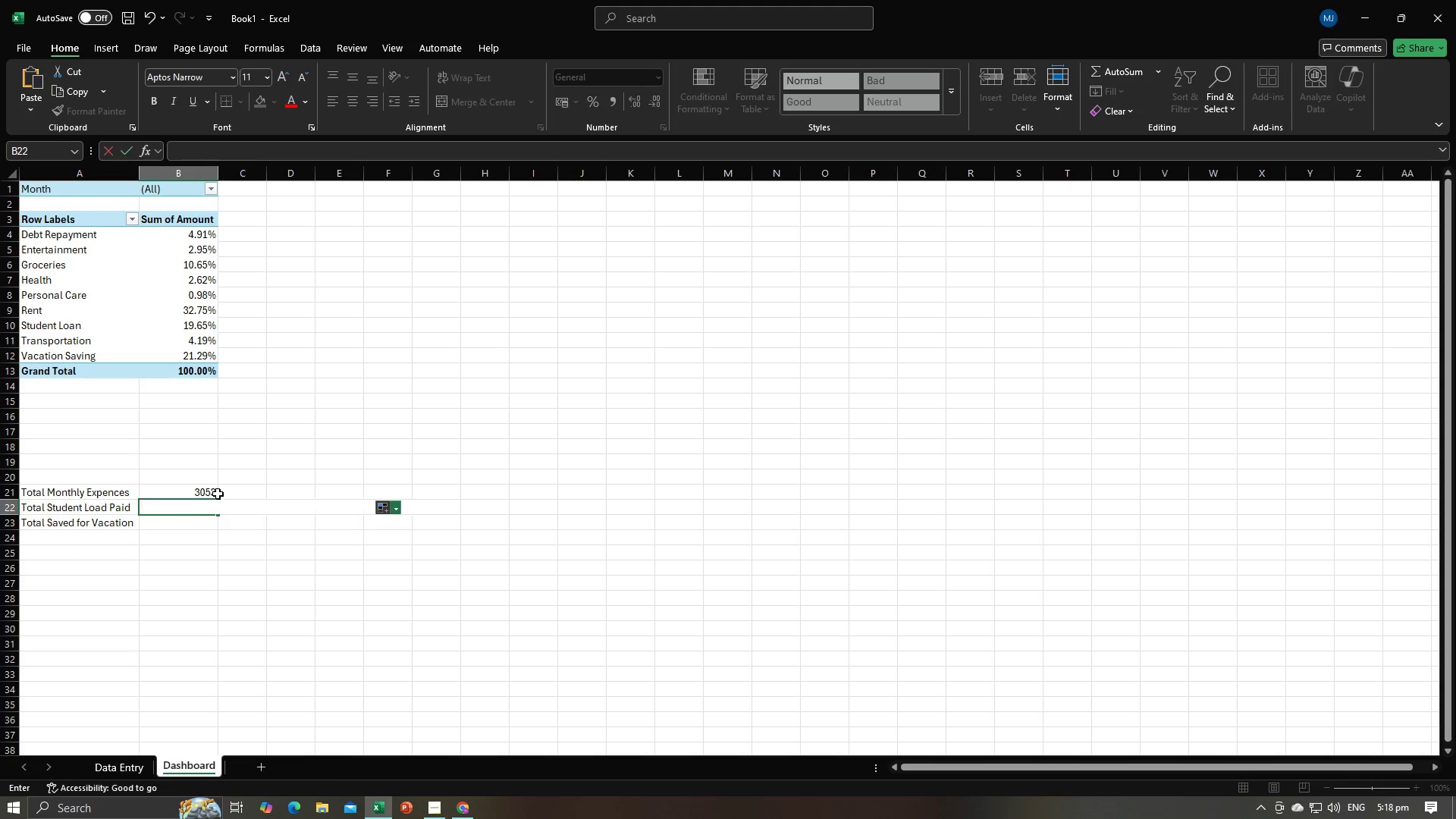 
key(Control+V)
 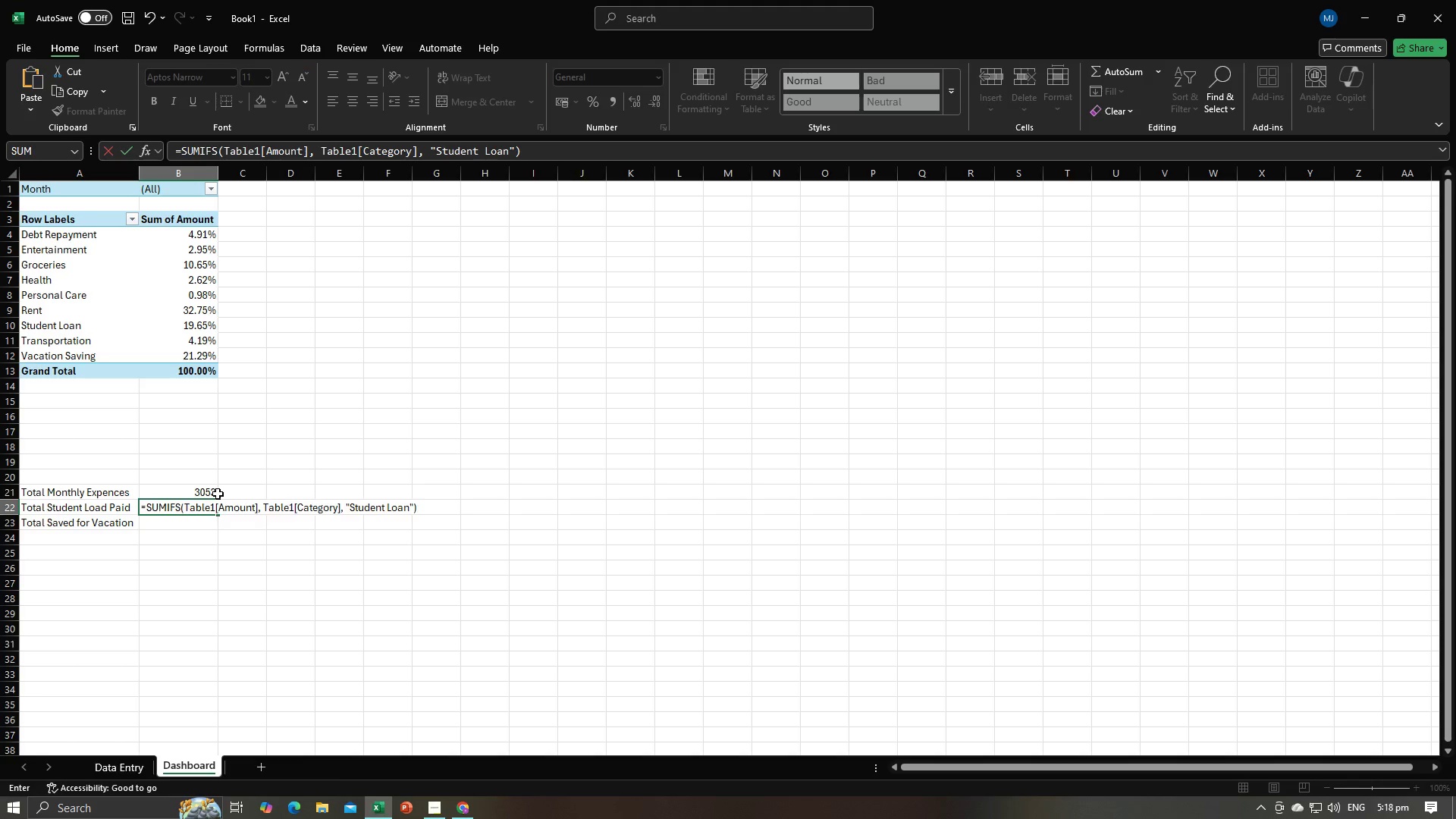 
key(Enter)
 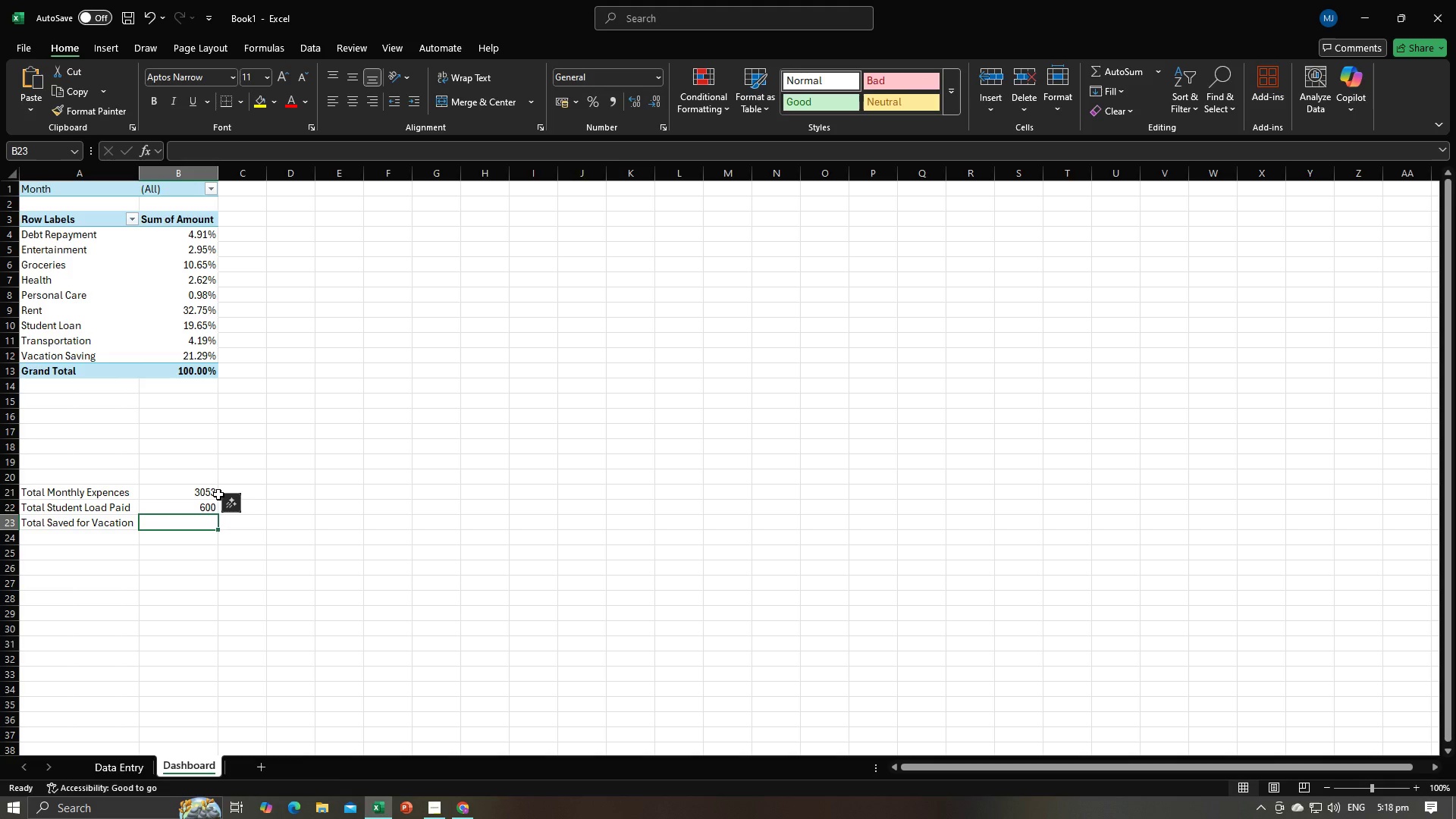 
key(Alt+AltLeft)
 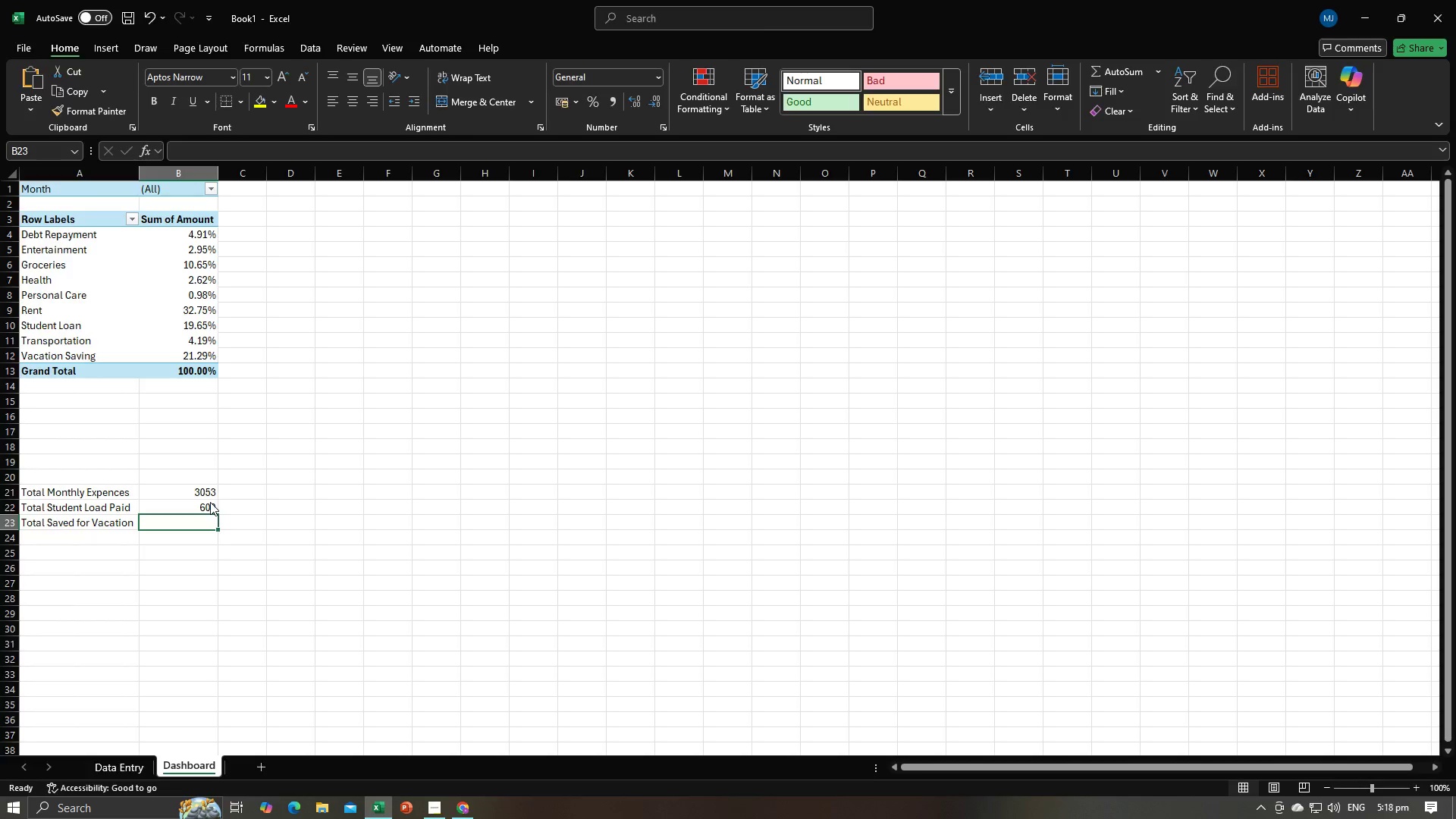 
key(Alt+Tab)
 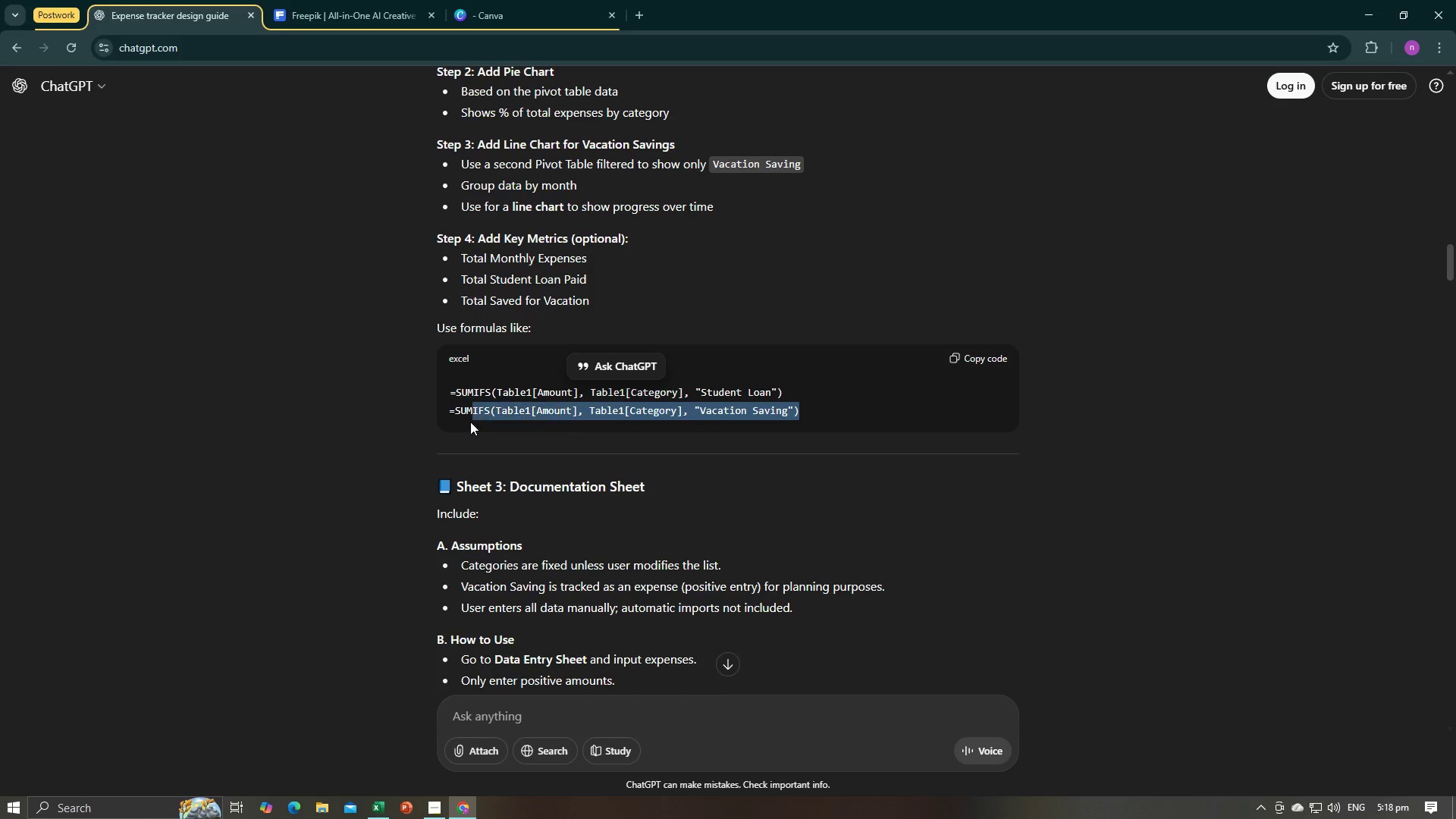 
key(Control+C)
 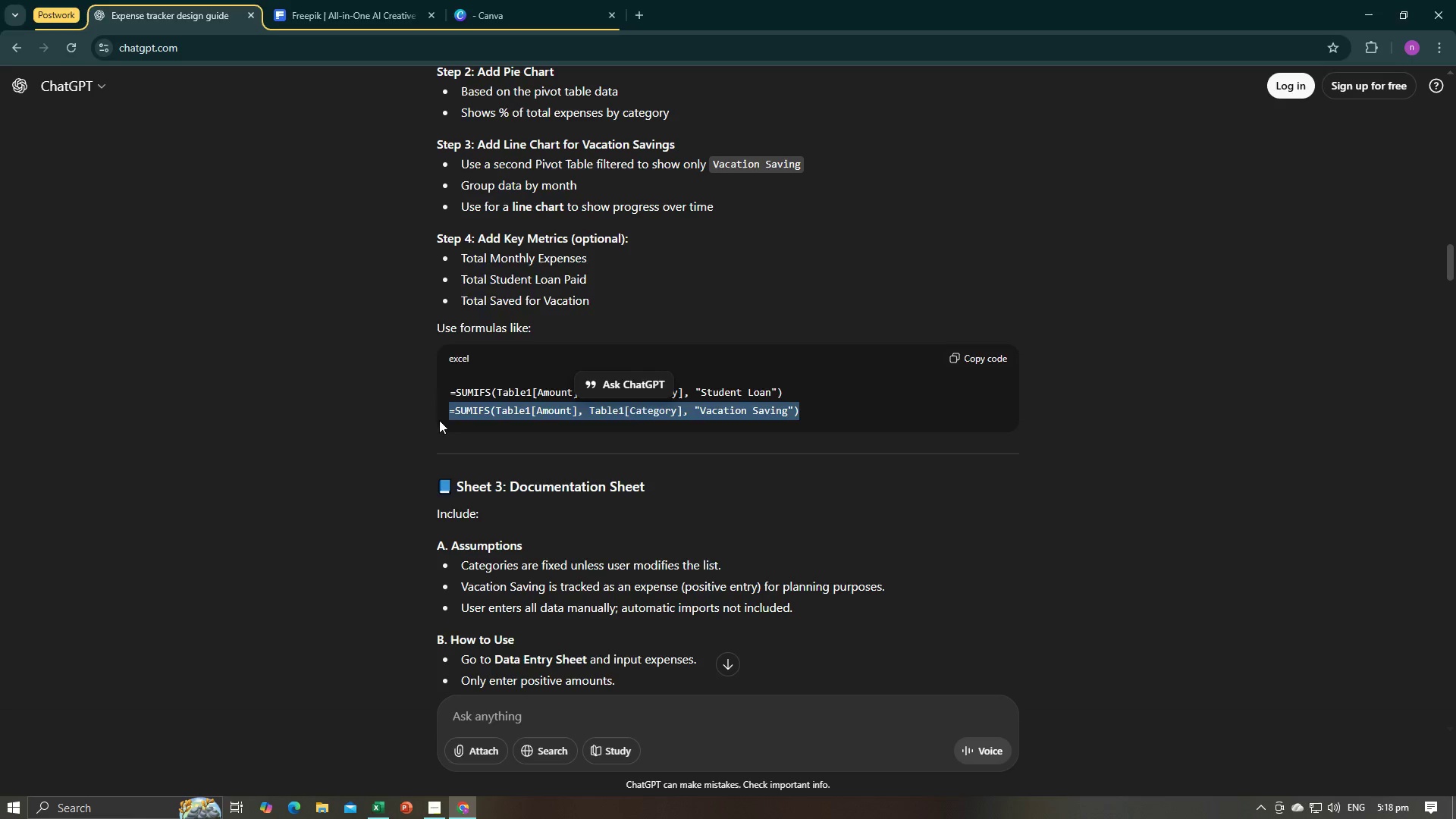 
key(Alt+AltLeft)
 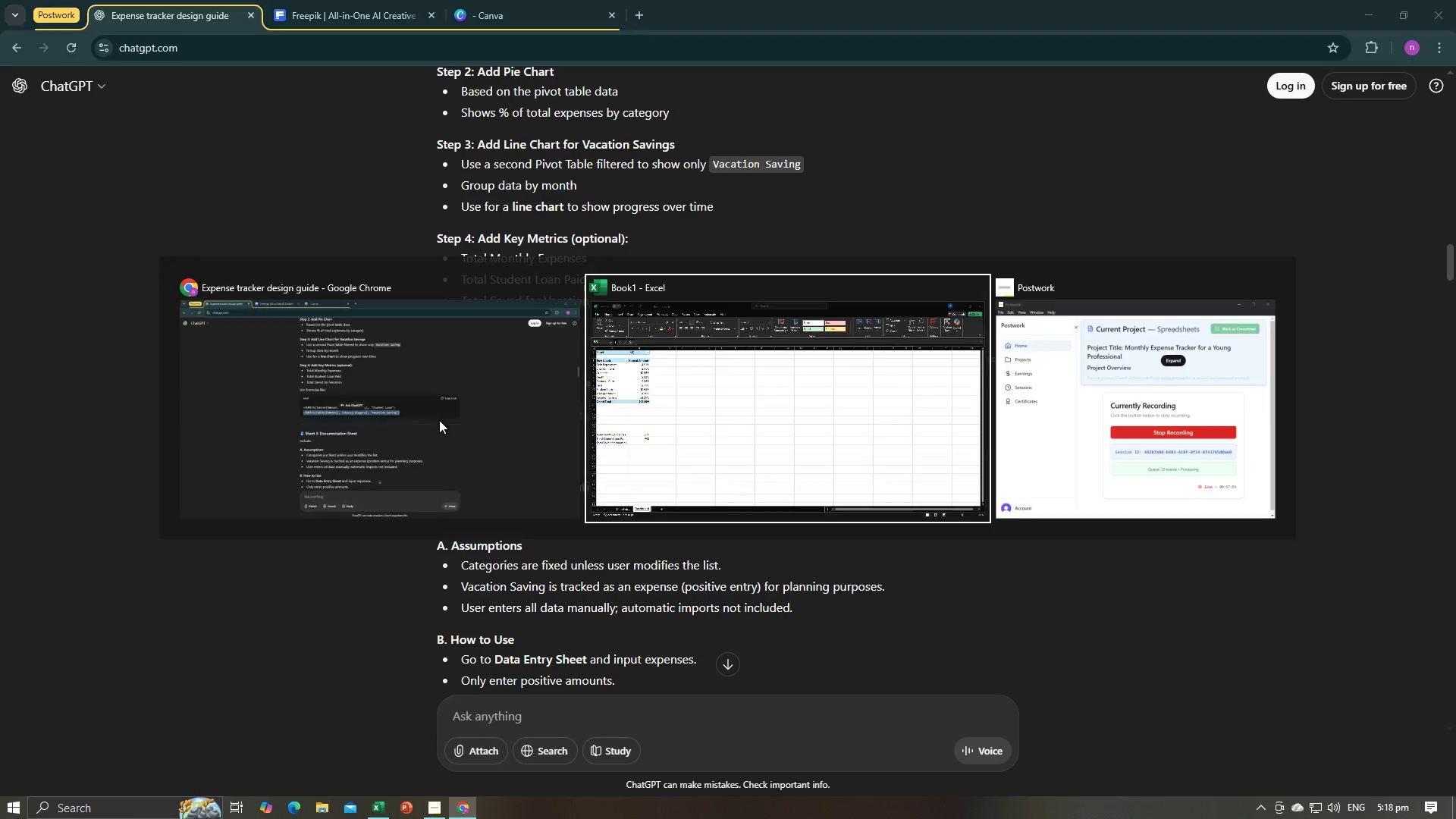 
key(Alt+Tab)
 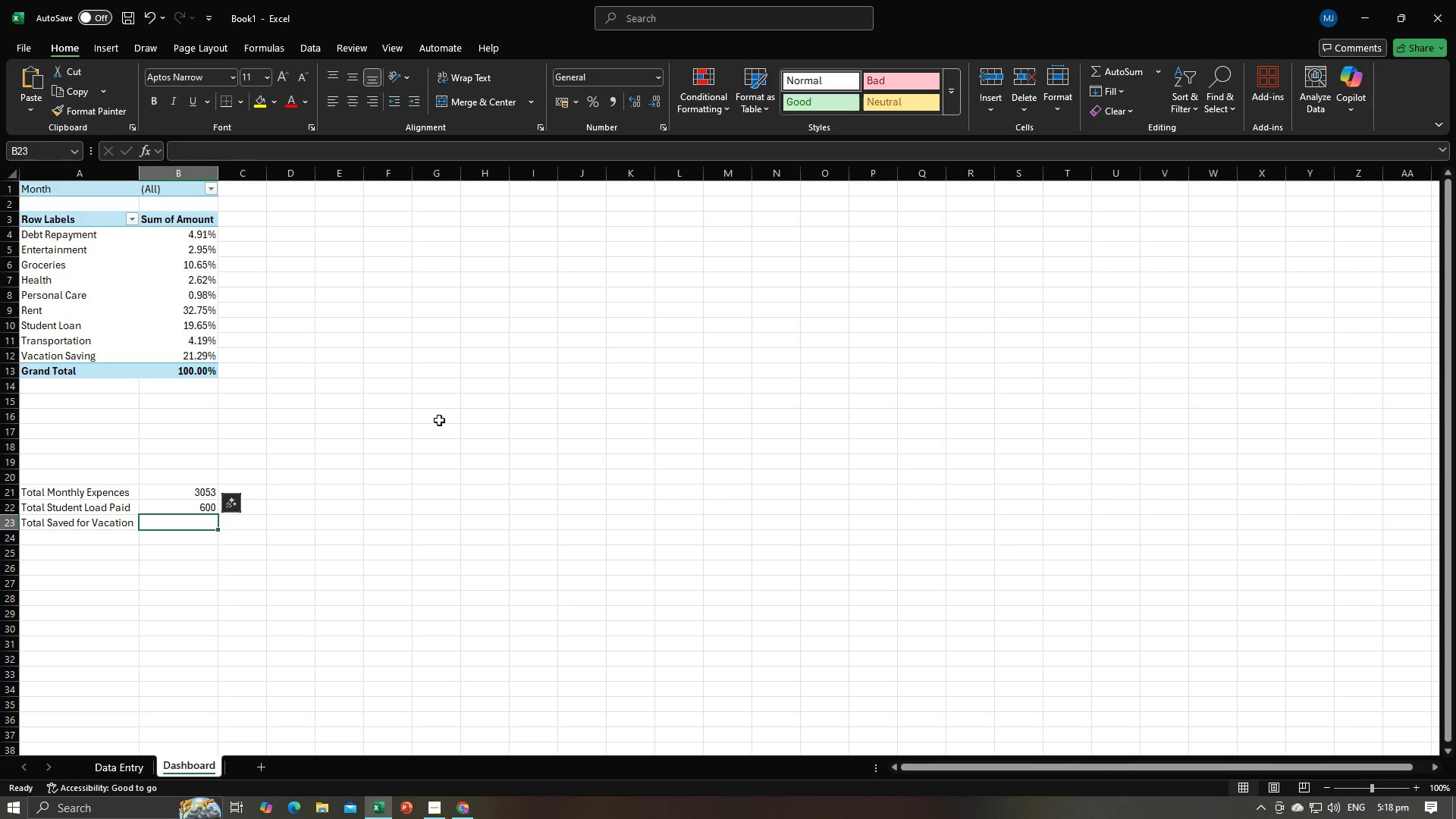 
key(Control+V)
 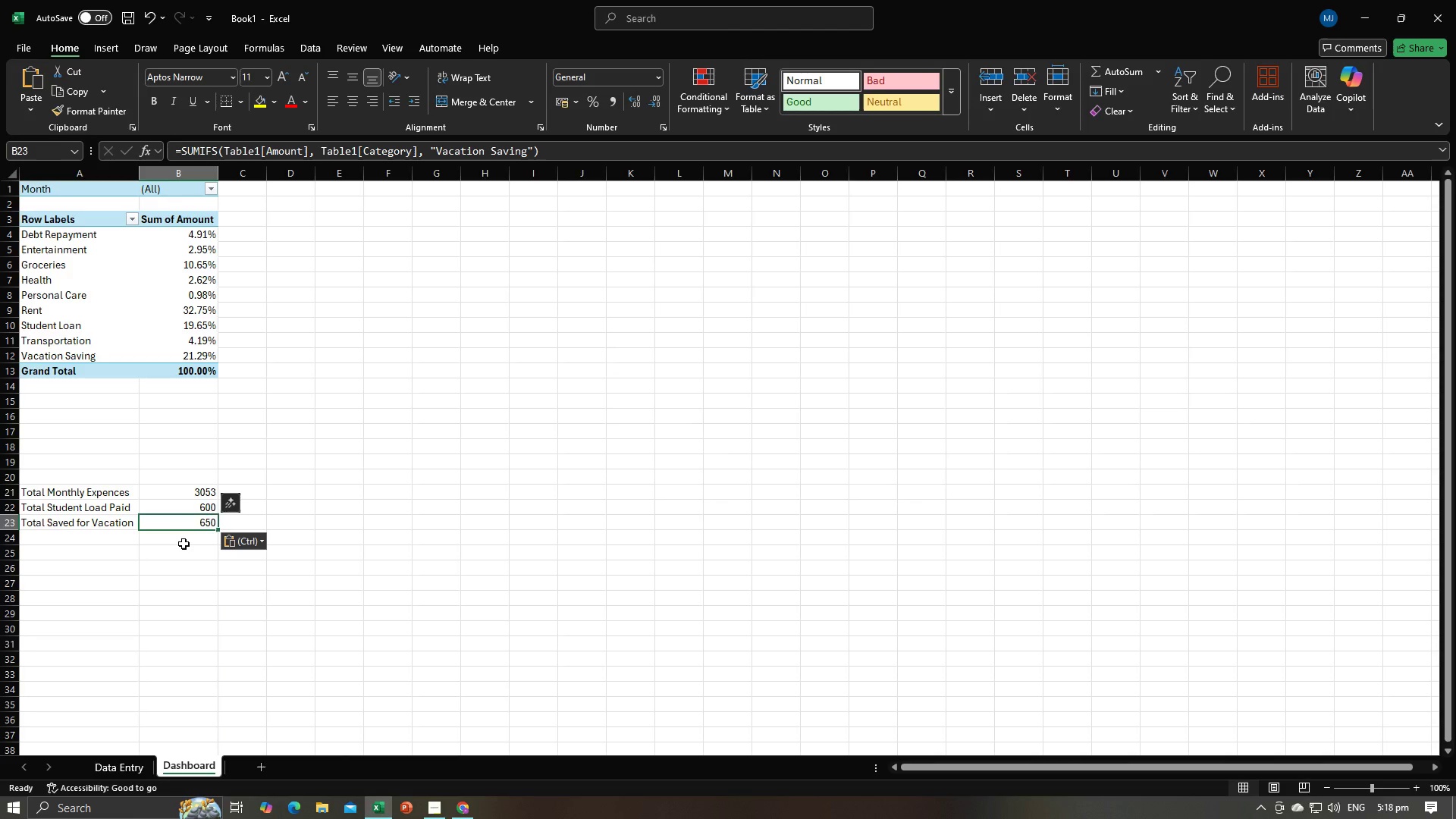 
left_click([184, 544])
 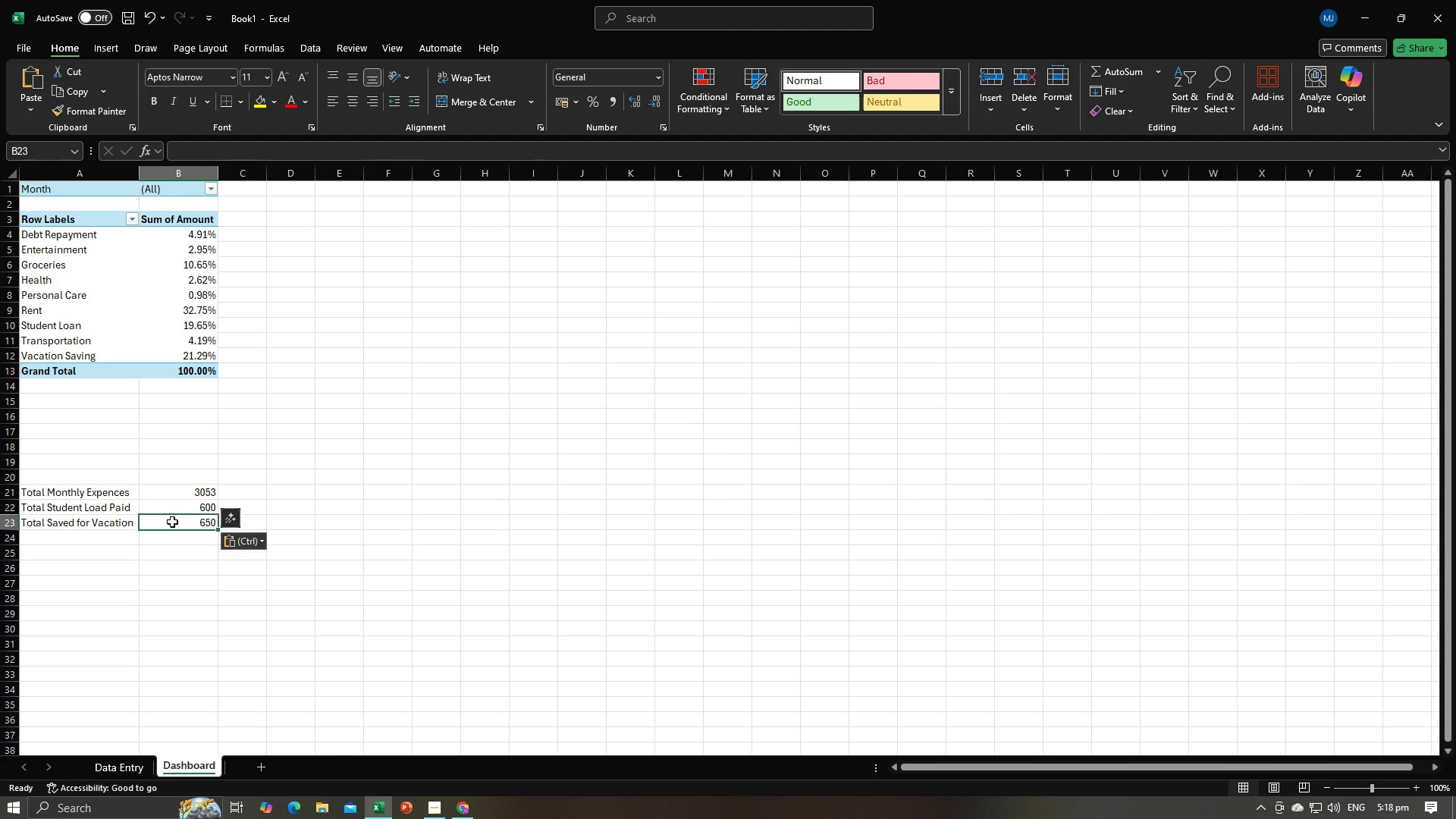 
left_click([172, 522])
 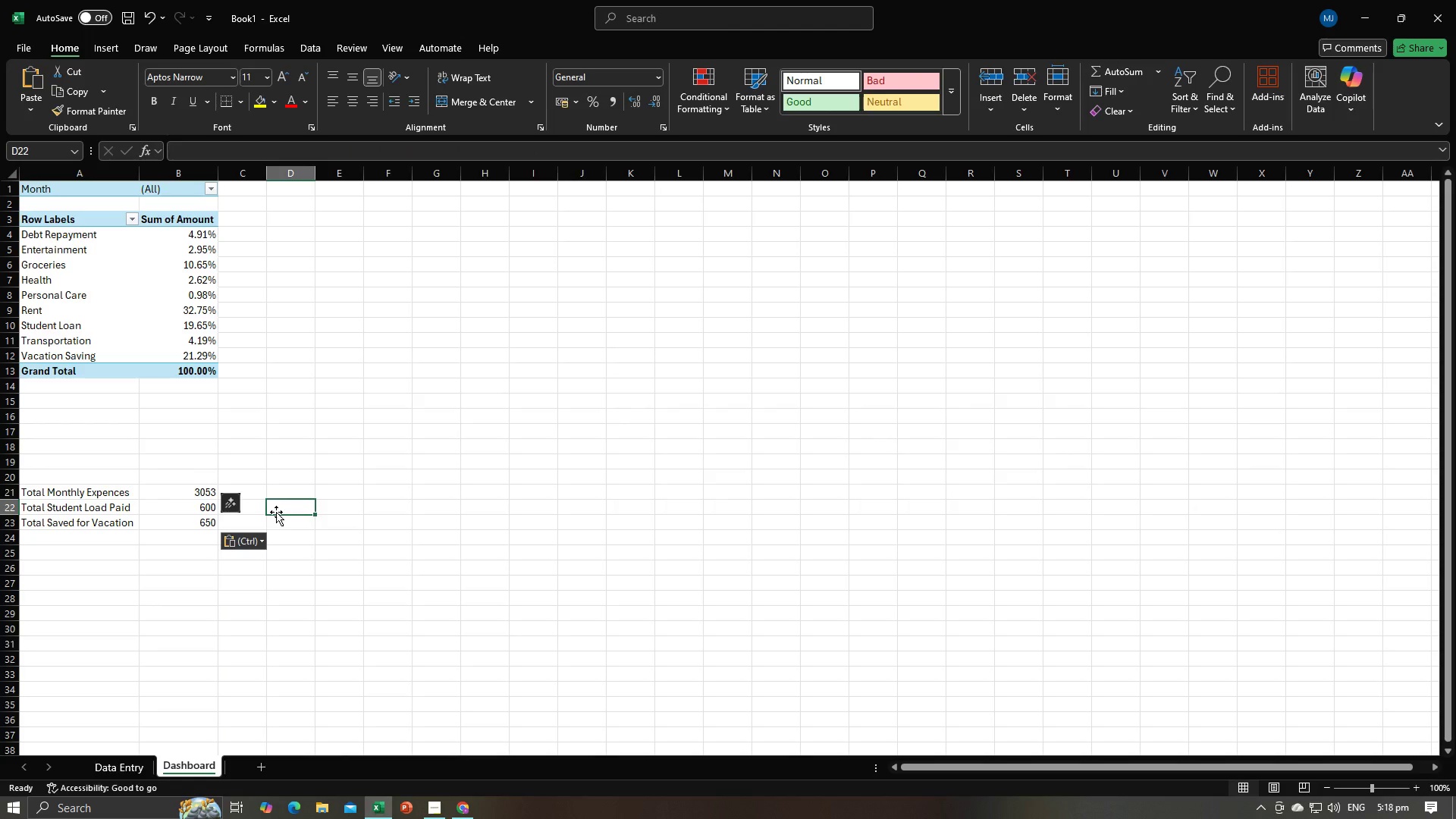 
double_click([190, 496])
 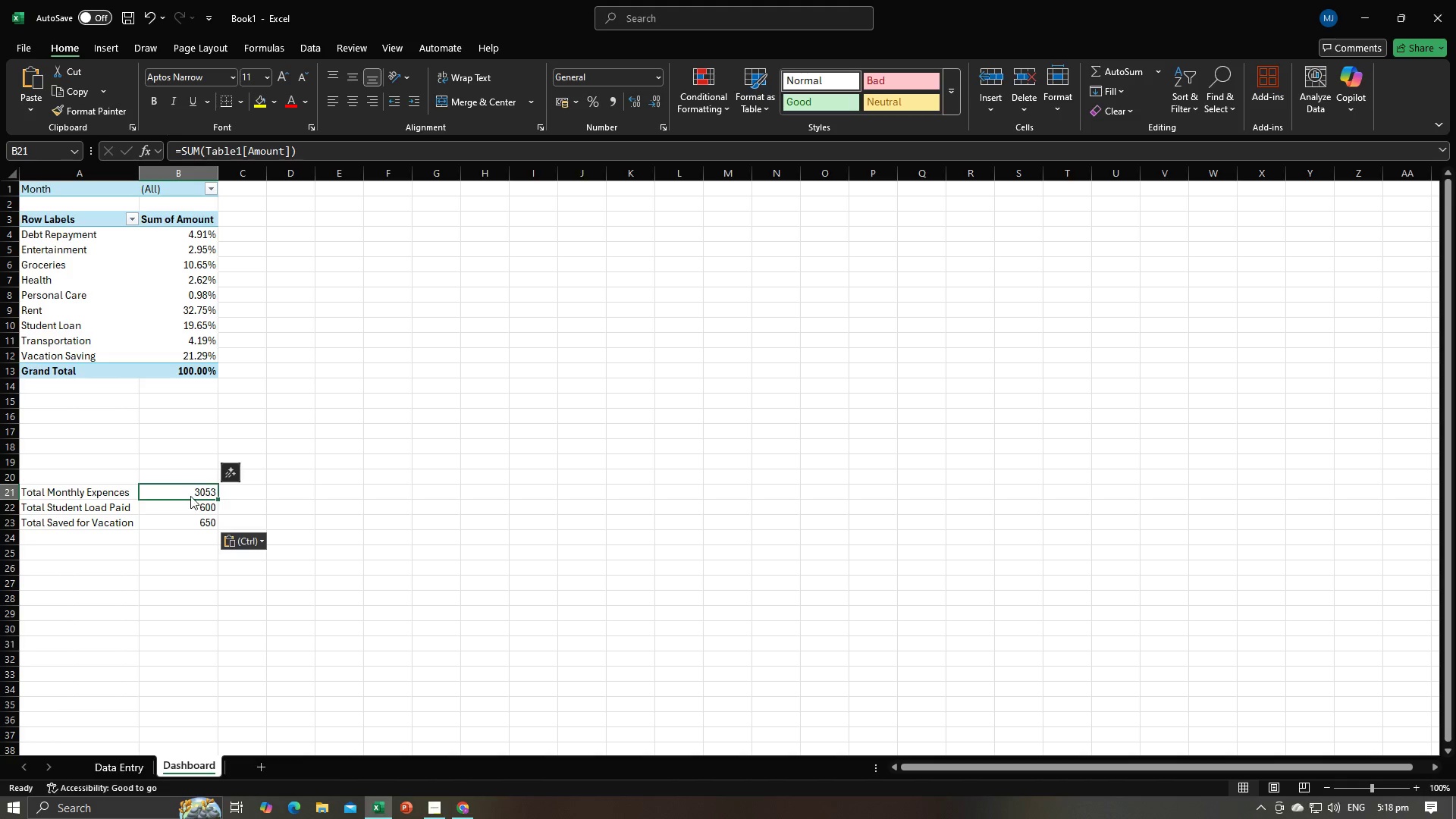 
key(Alt+AltLeft)
 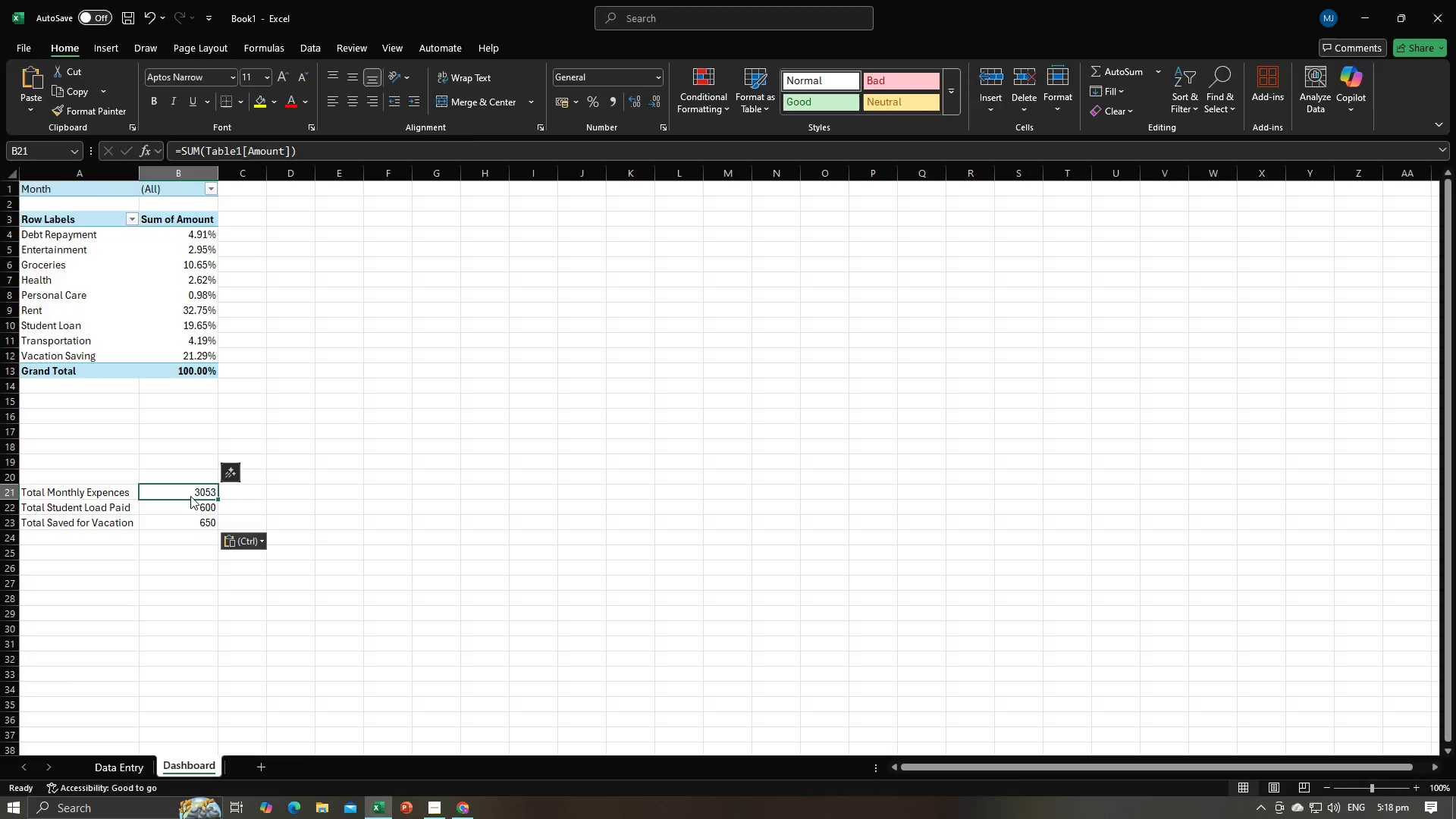 
key(Alt+Tab)
 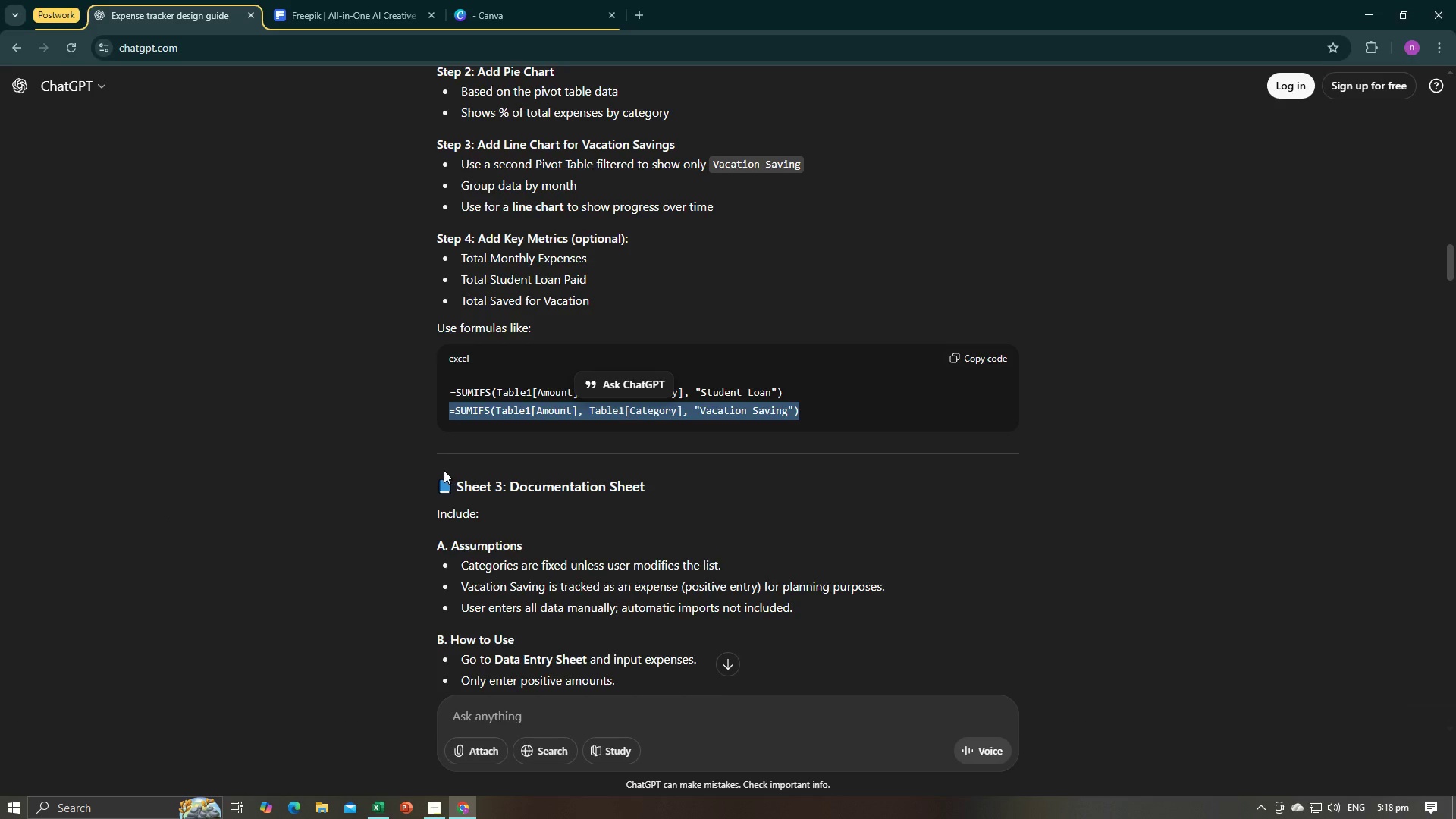 
scroll: coordinate [444, 470], scroll_direction: down, amount: 3.0
 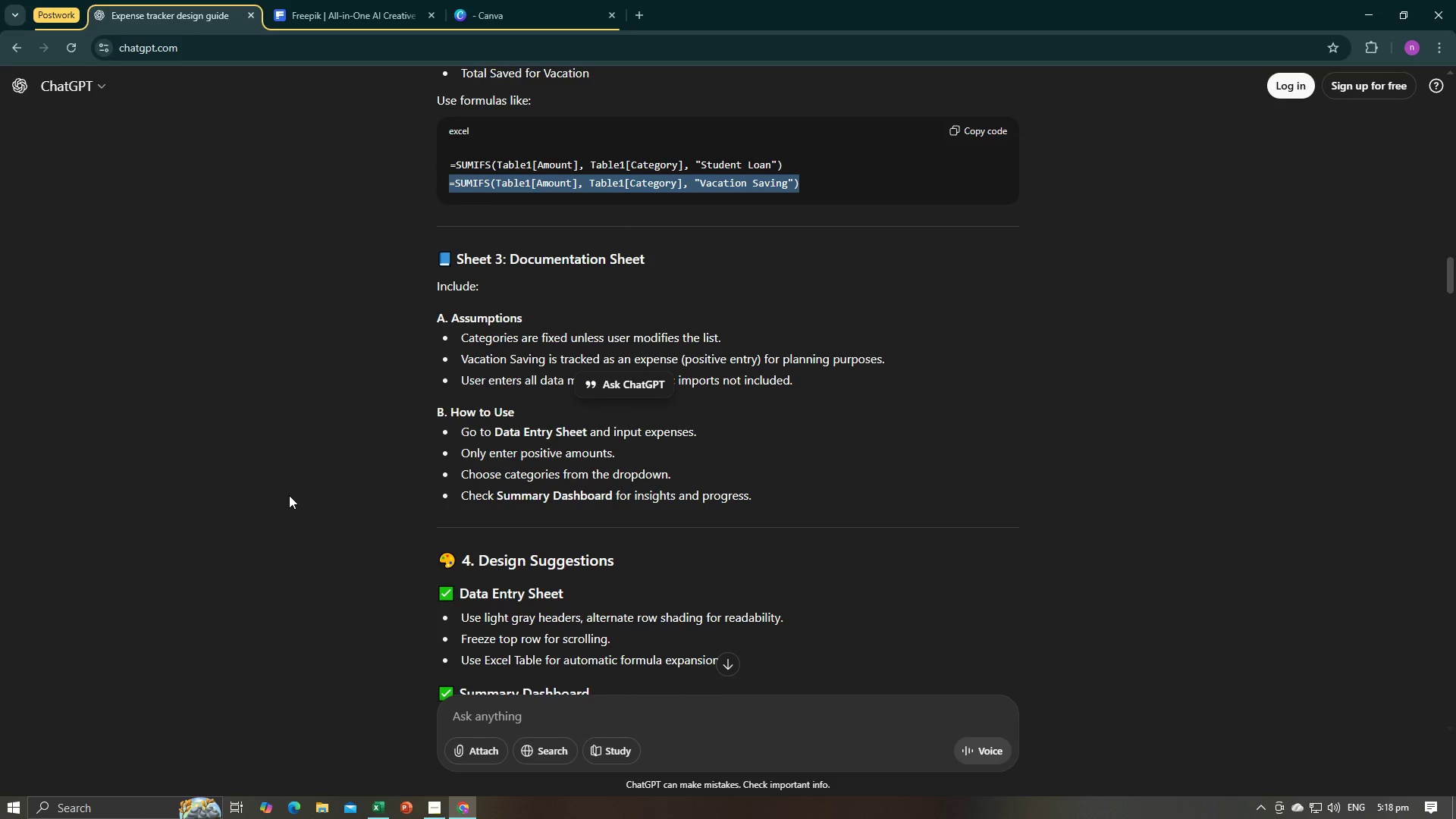 
left_click([289, 495])
 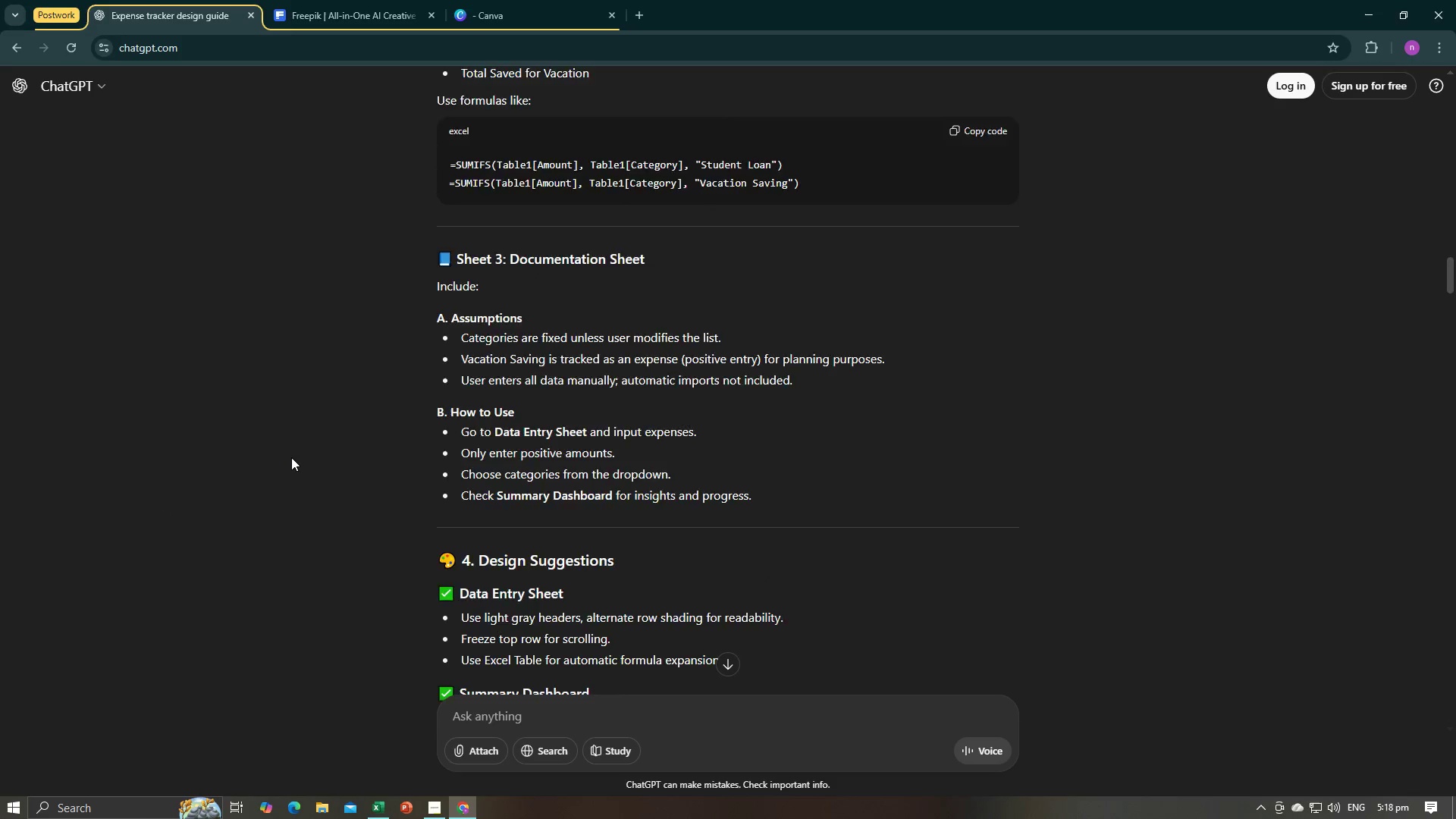 
scroll: coordinate [291, 457], scroll_direction: up, amount: 4.0
 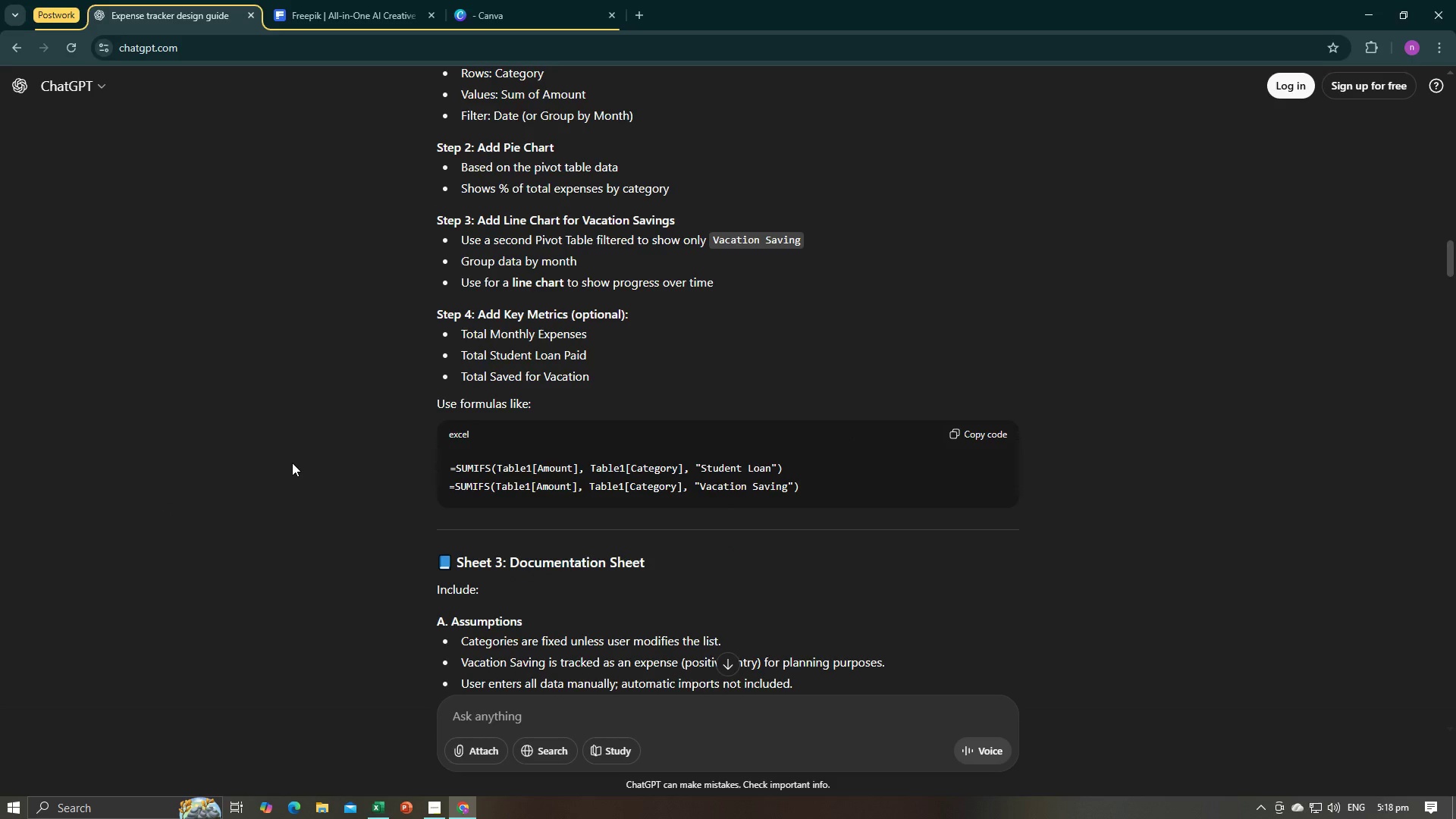 
key(Alt+AltLeft)
 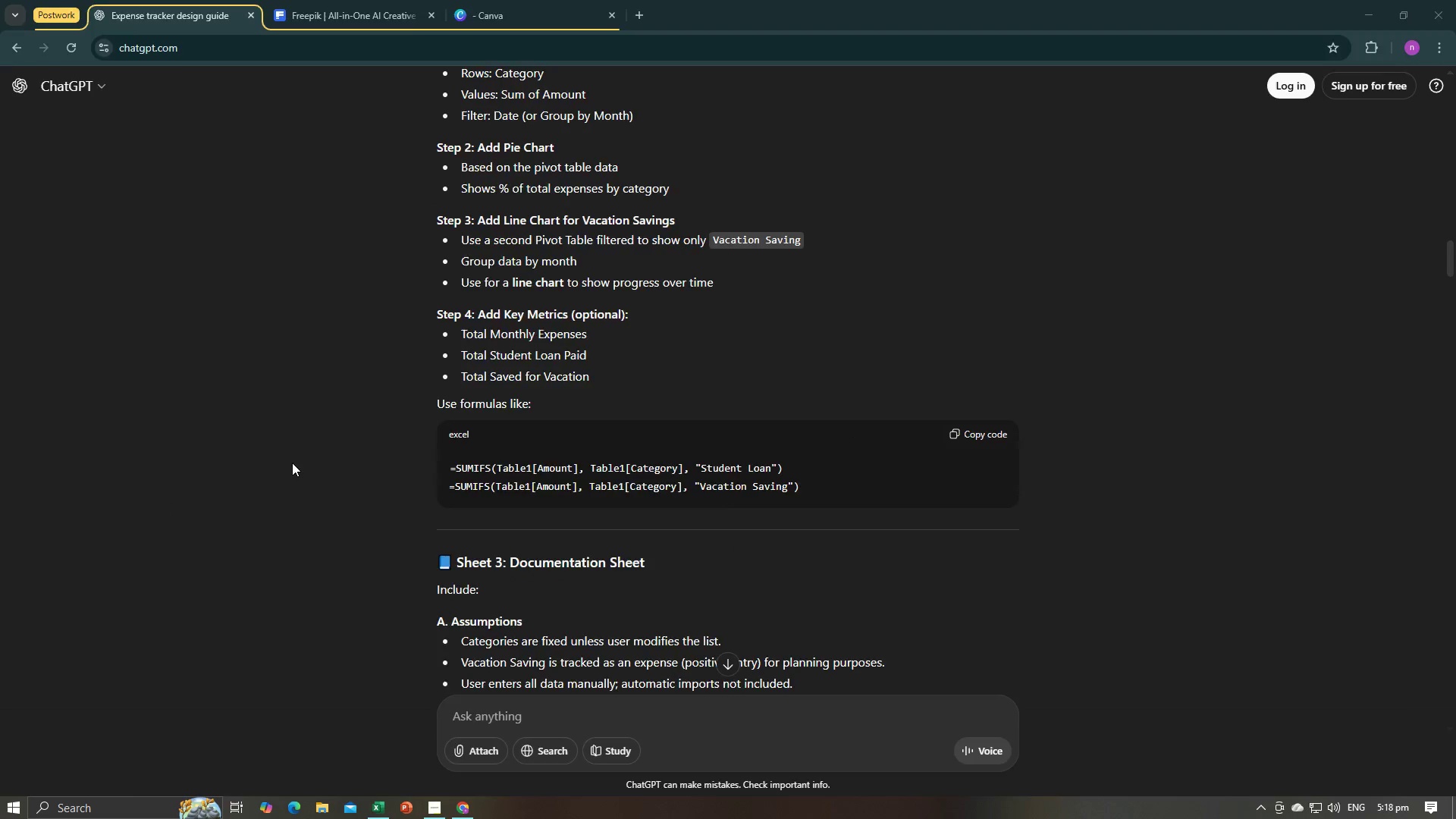 
key(Alt+Tab)
 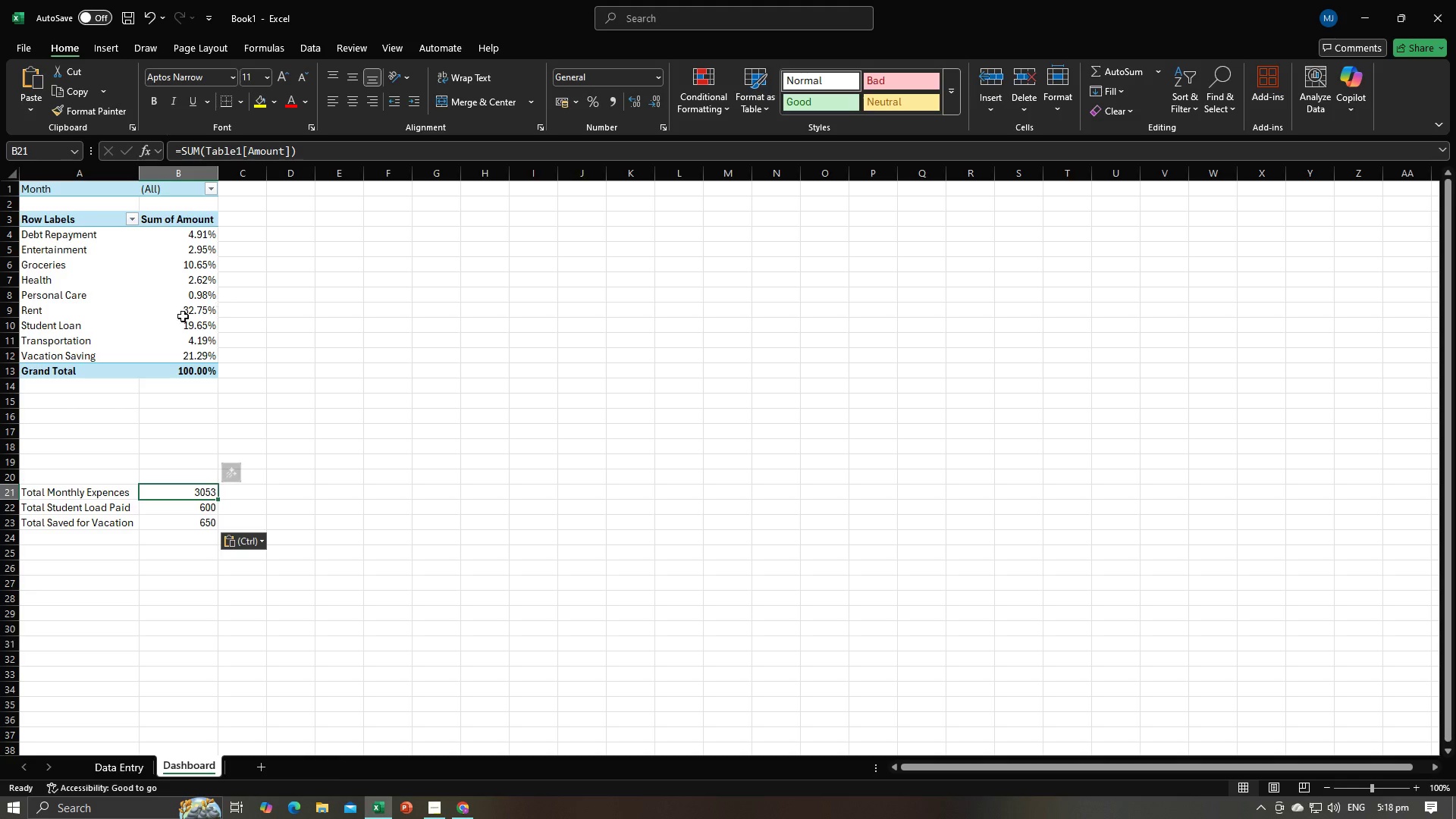 
left_click([167, 320])
 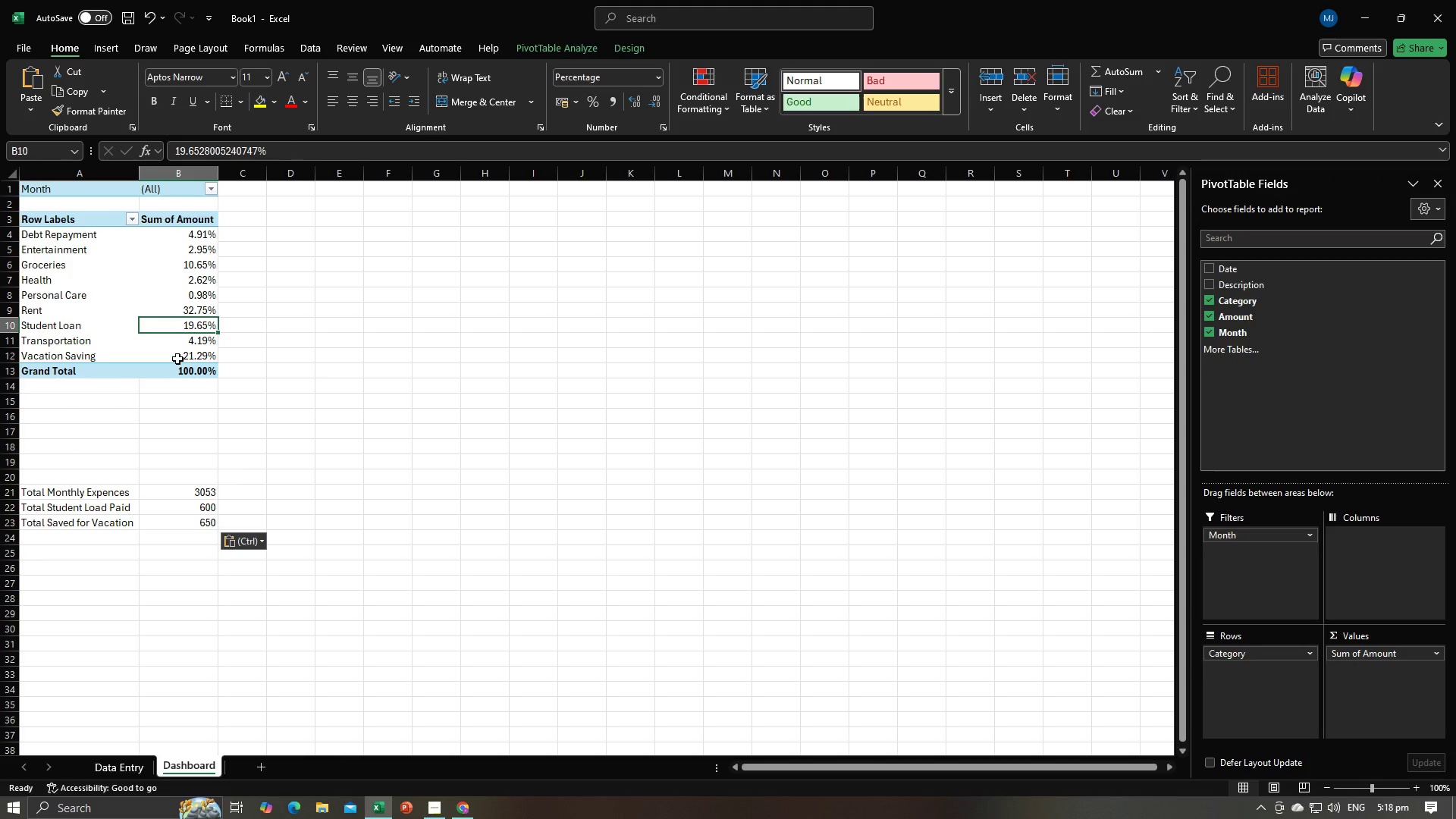 
key(Alt+AltLeft)
 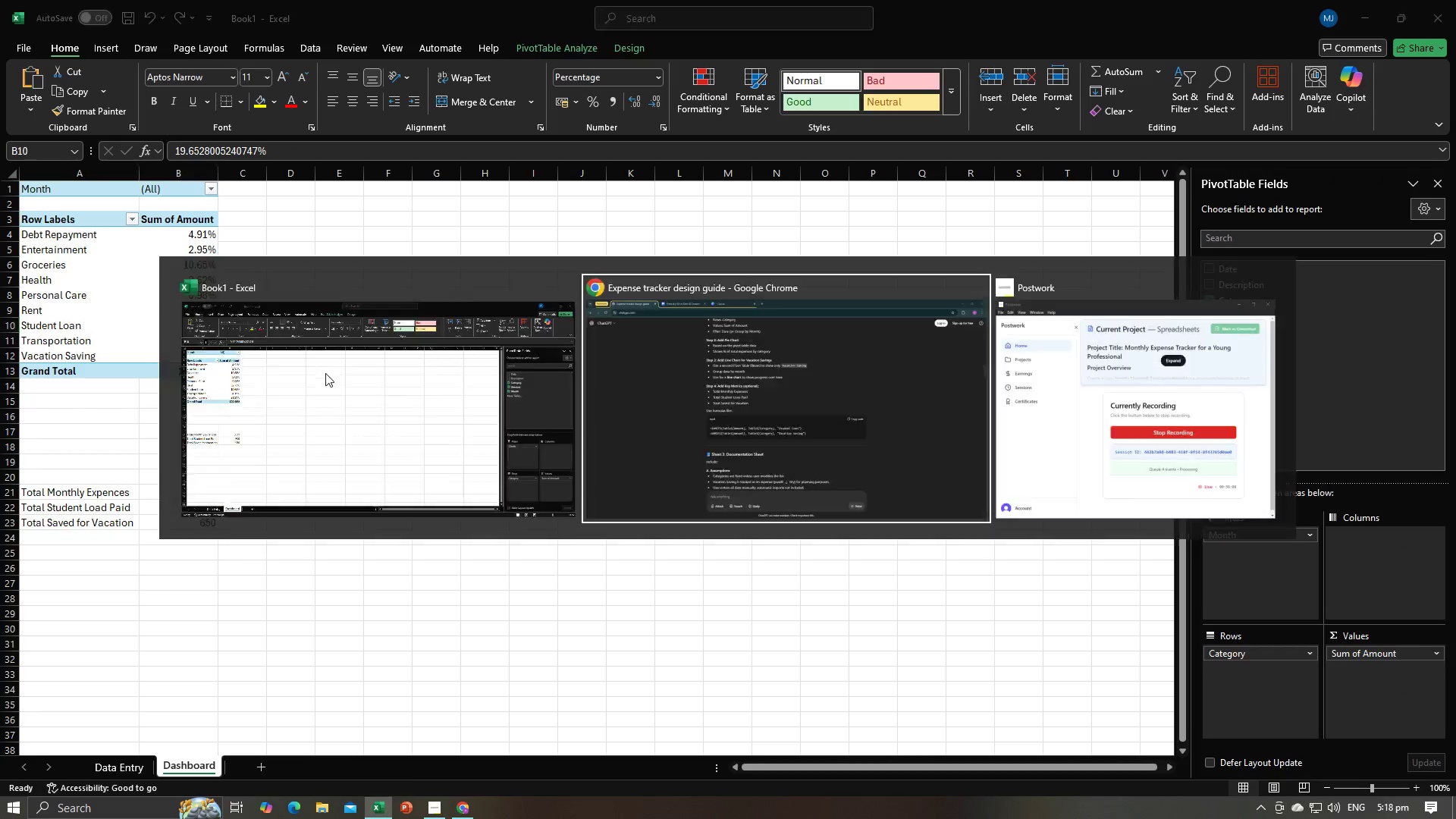 
key(Alt+Tab)
 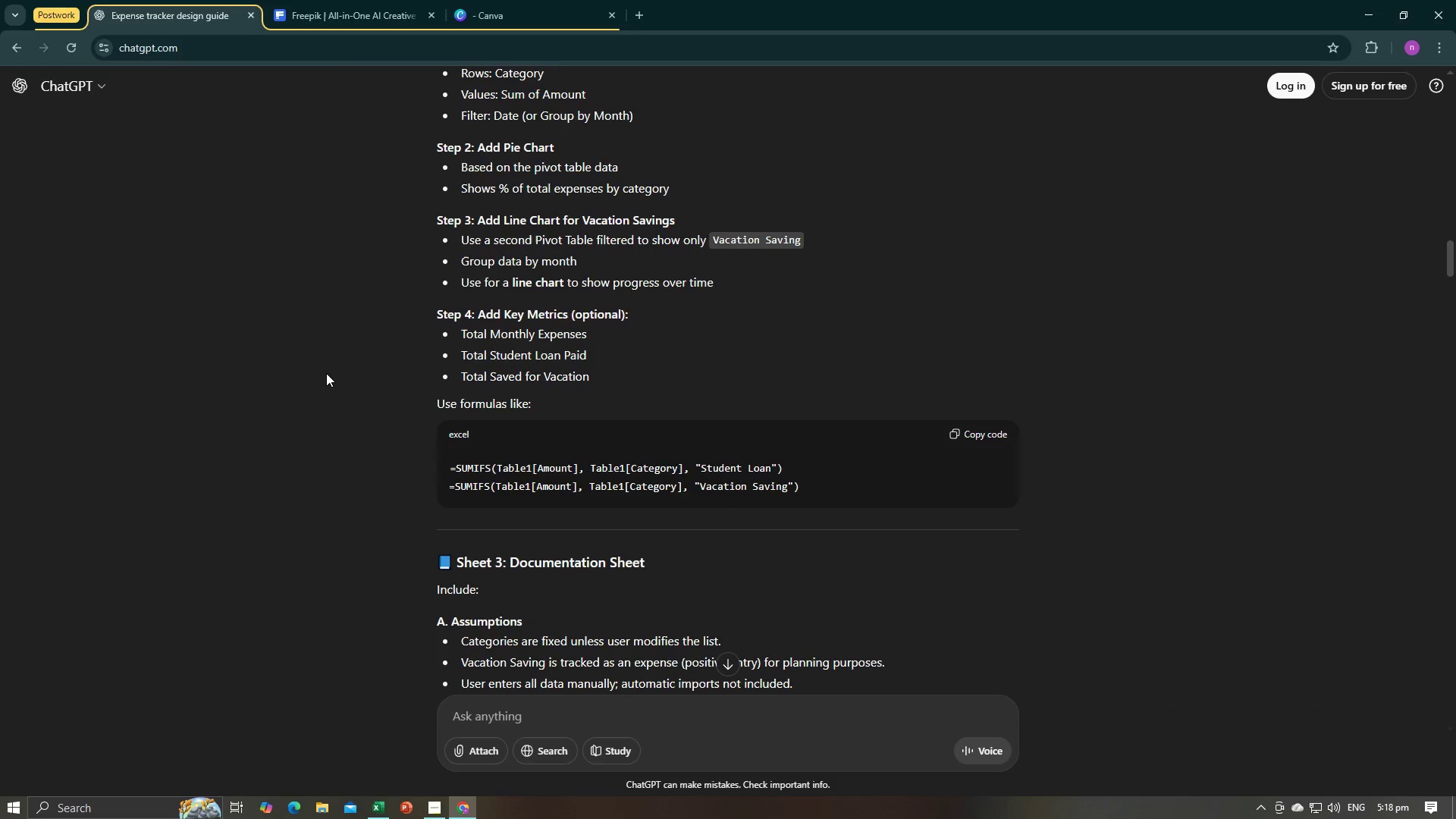 
key(Alt+AltLeft)
 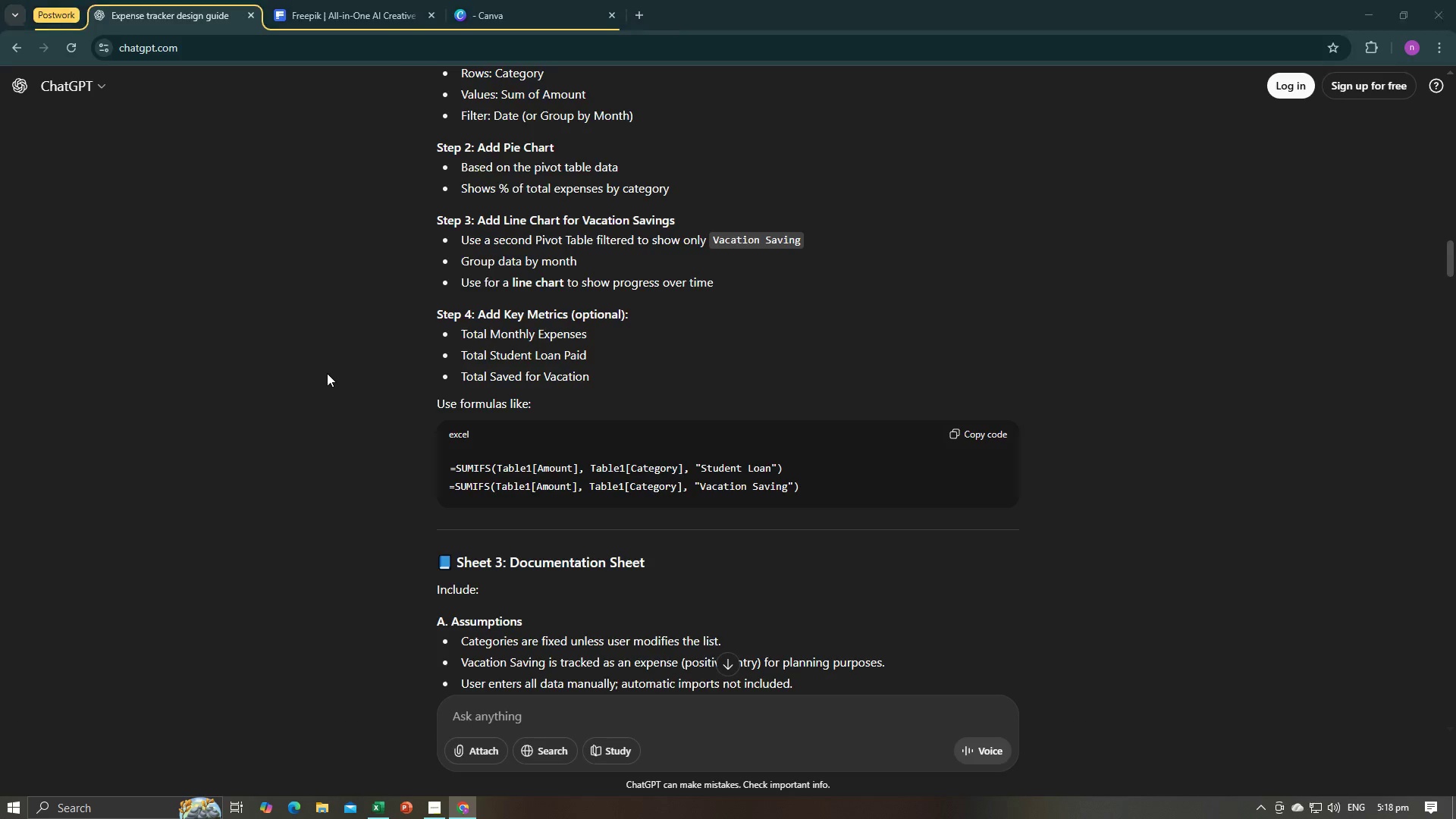 
key(Alt+Tab)
 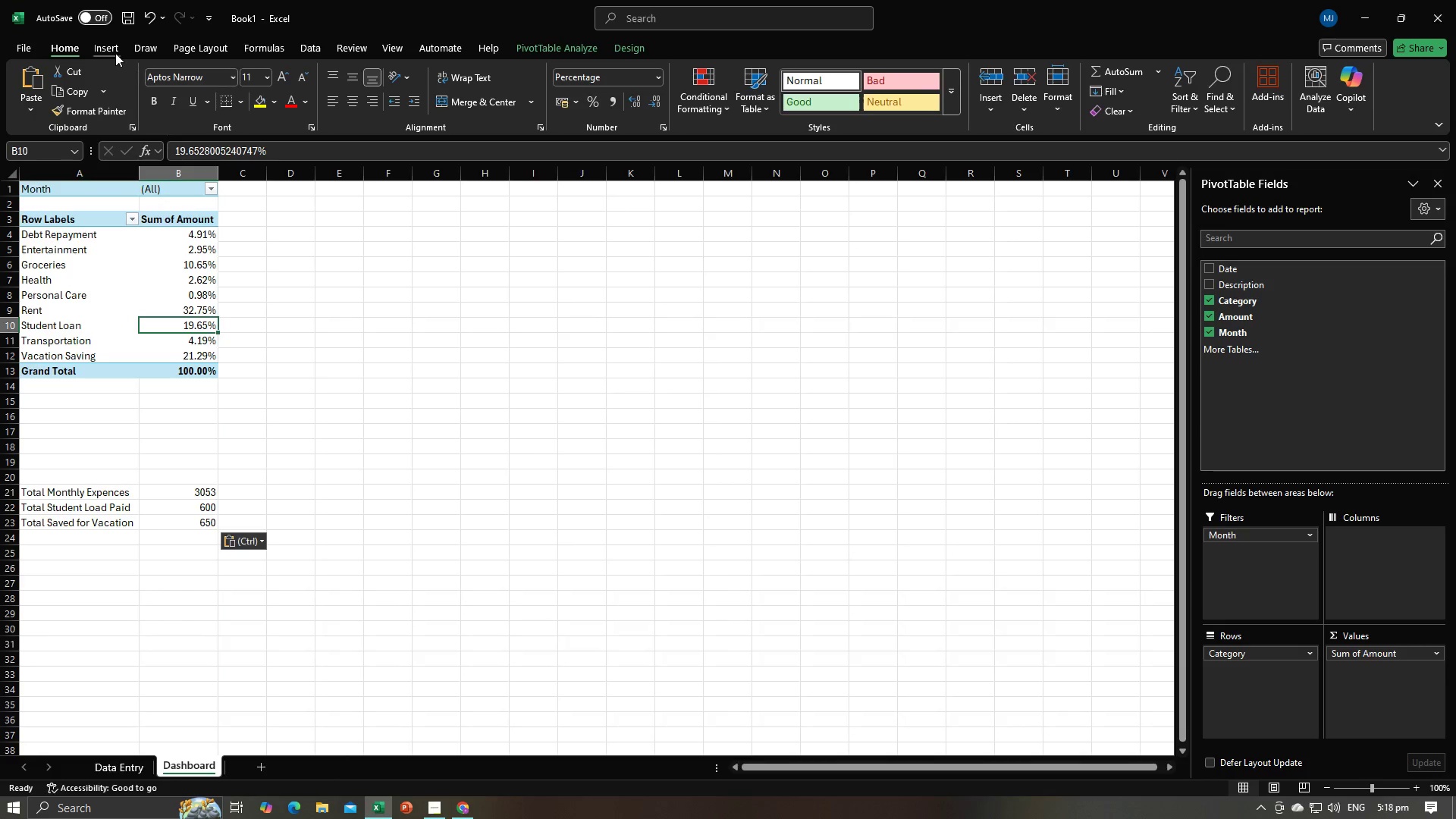 
left_click([115, 53])
 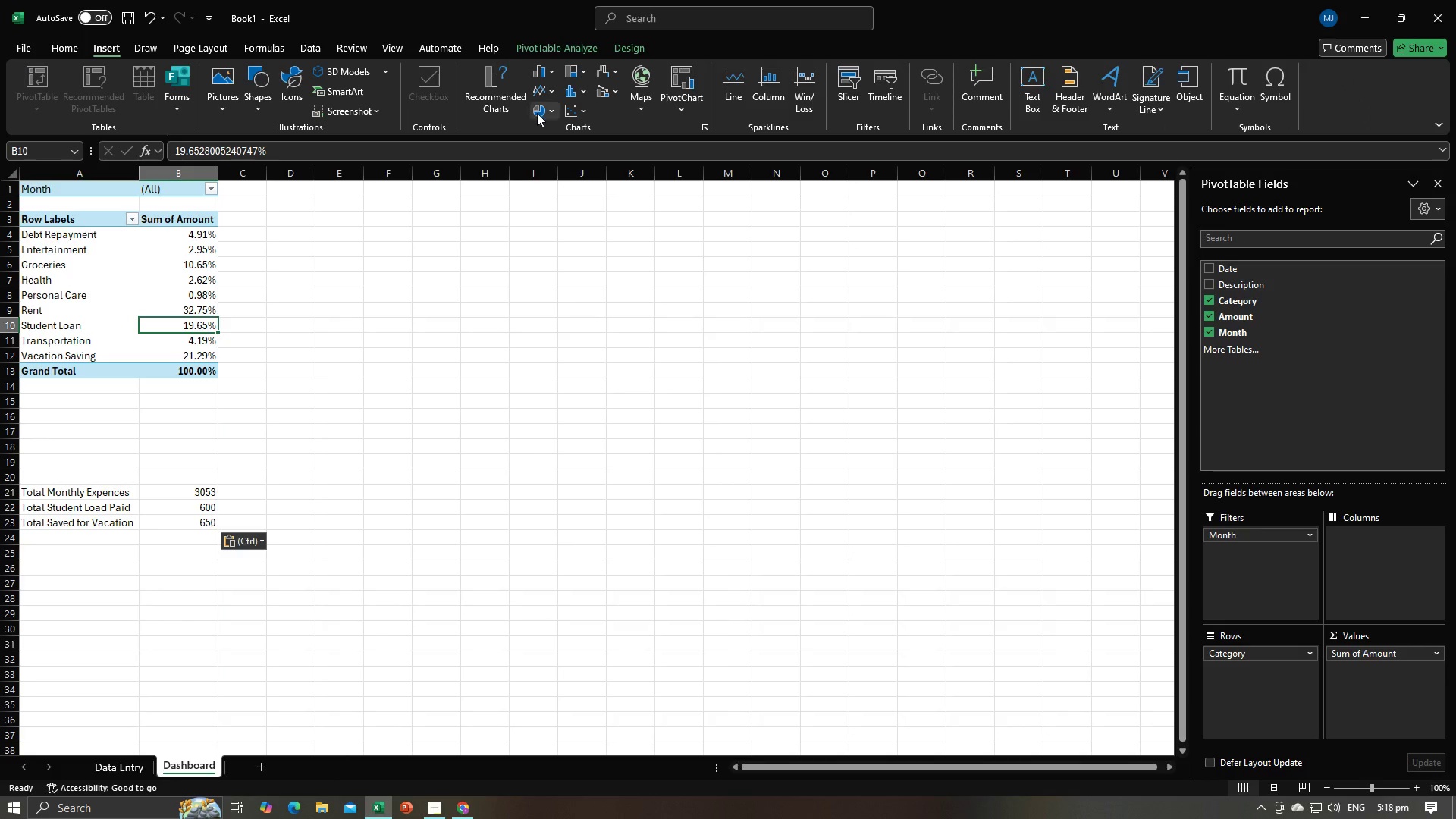 
left_click([537, 113])
 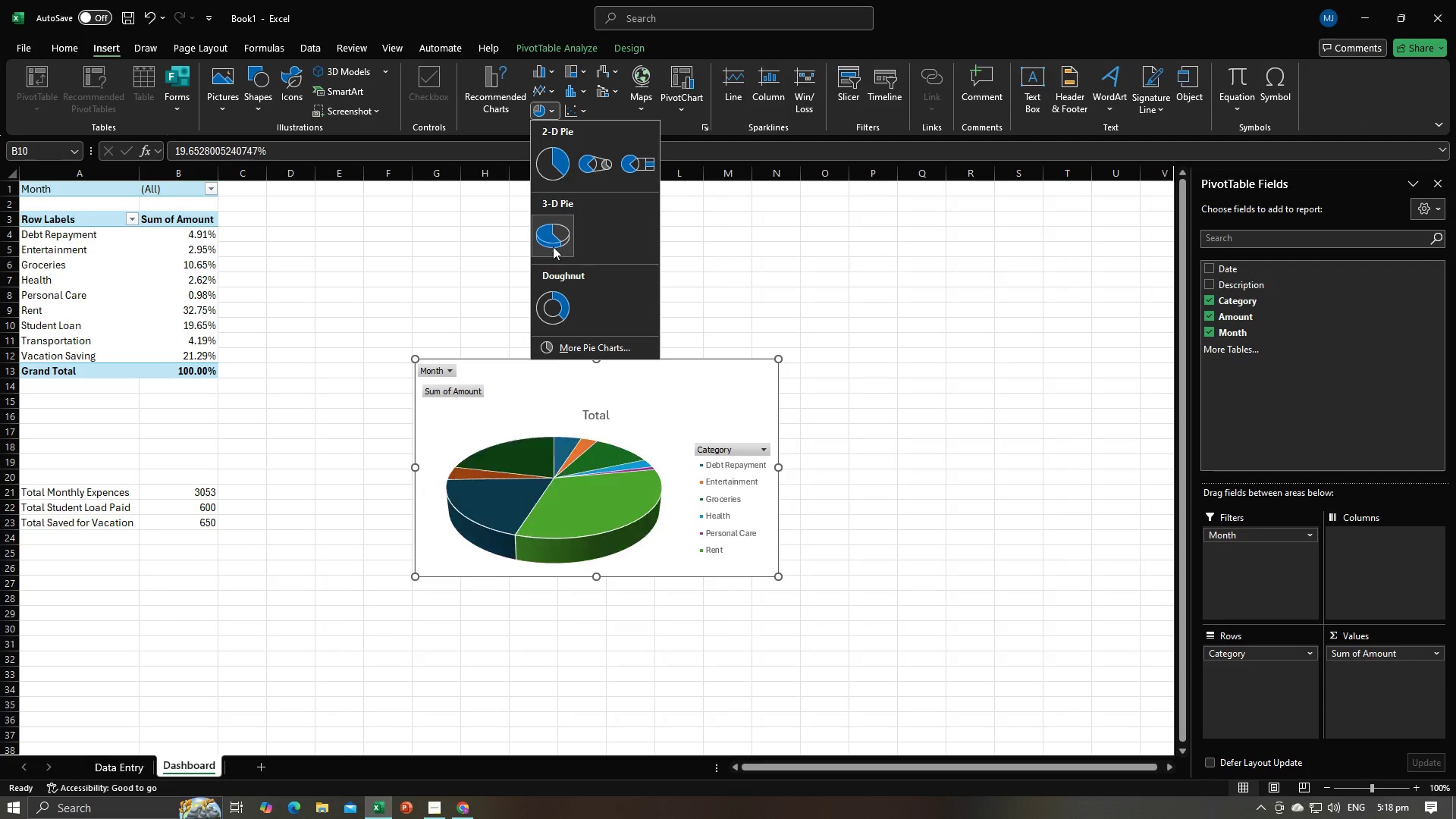 
left_click([553, 241])
 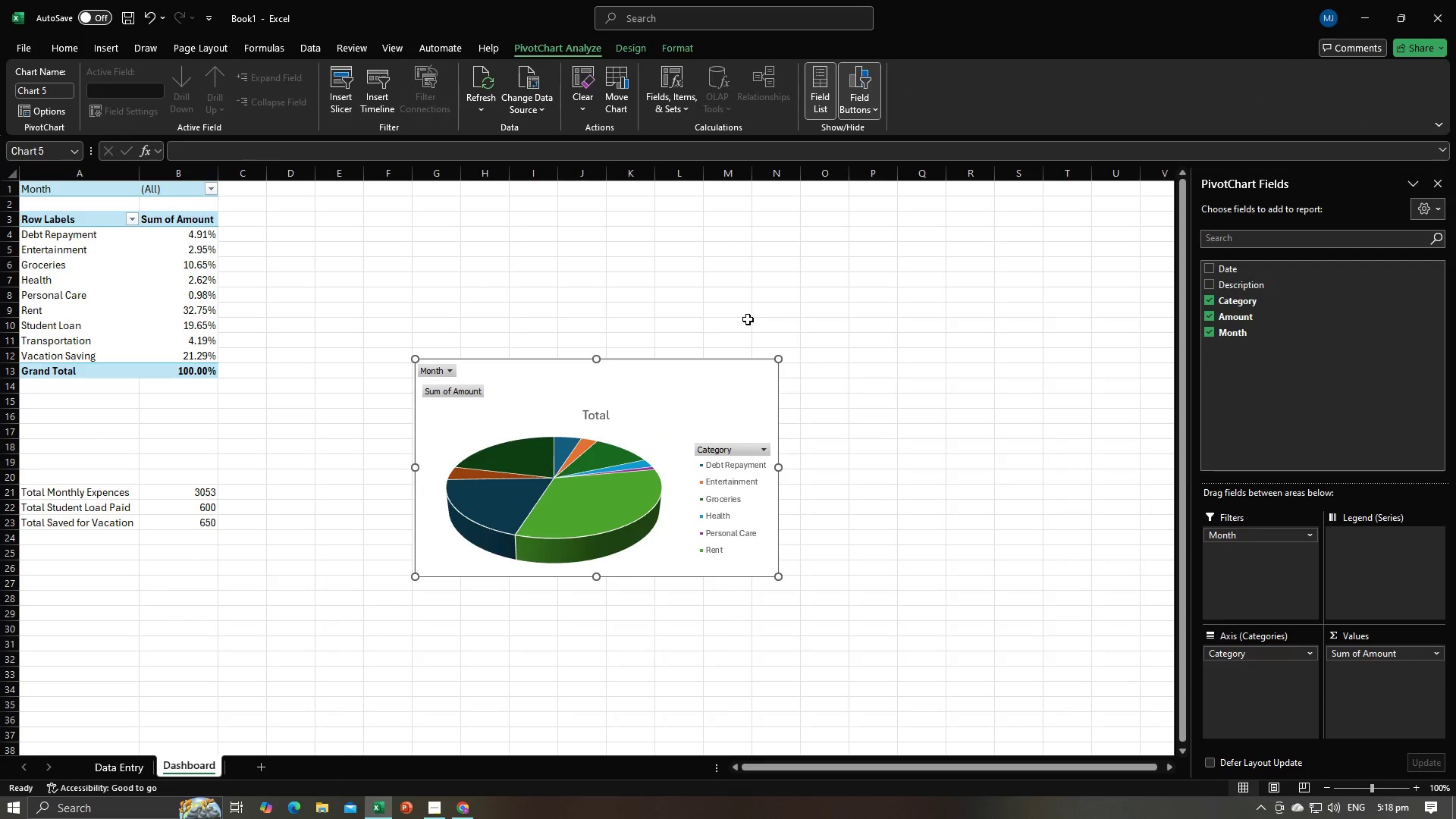 
left_click([748, 319])
 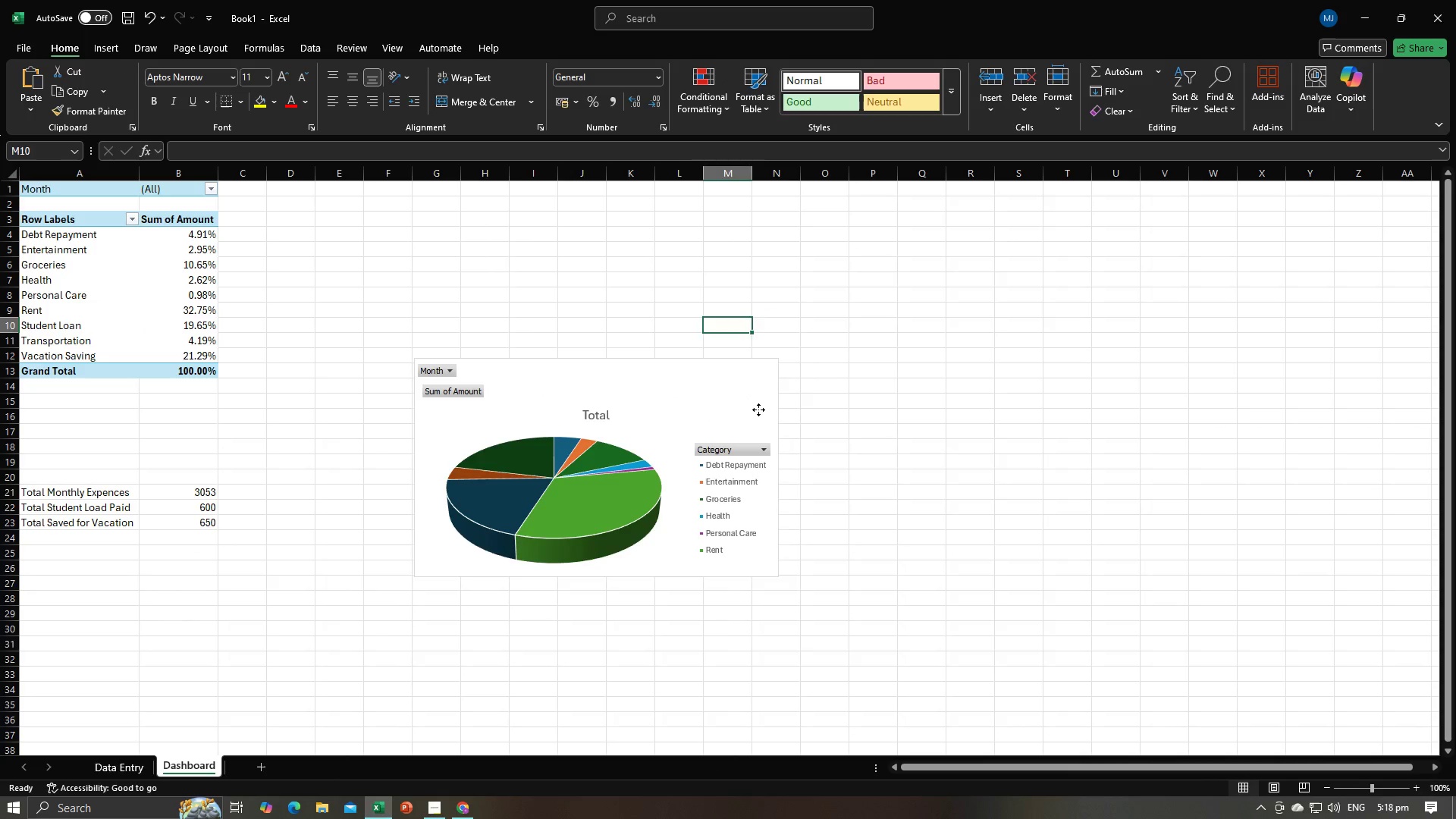 
left_click([758, 410])
 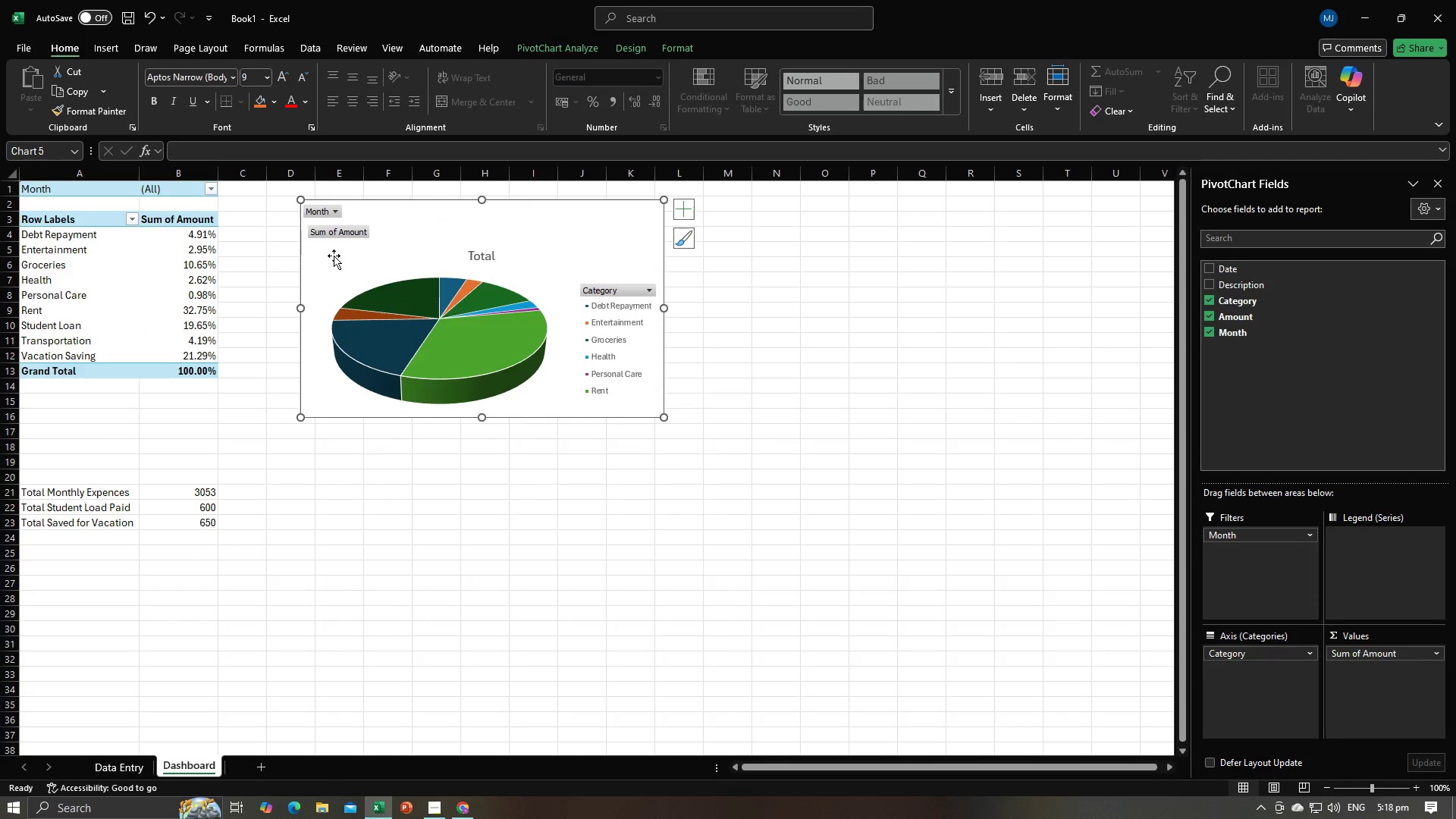 
key(Alt+AltLeft)
 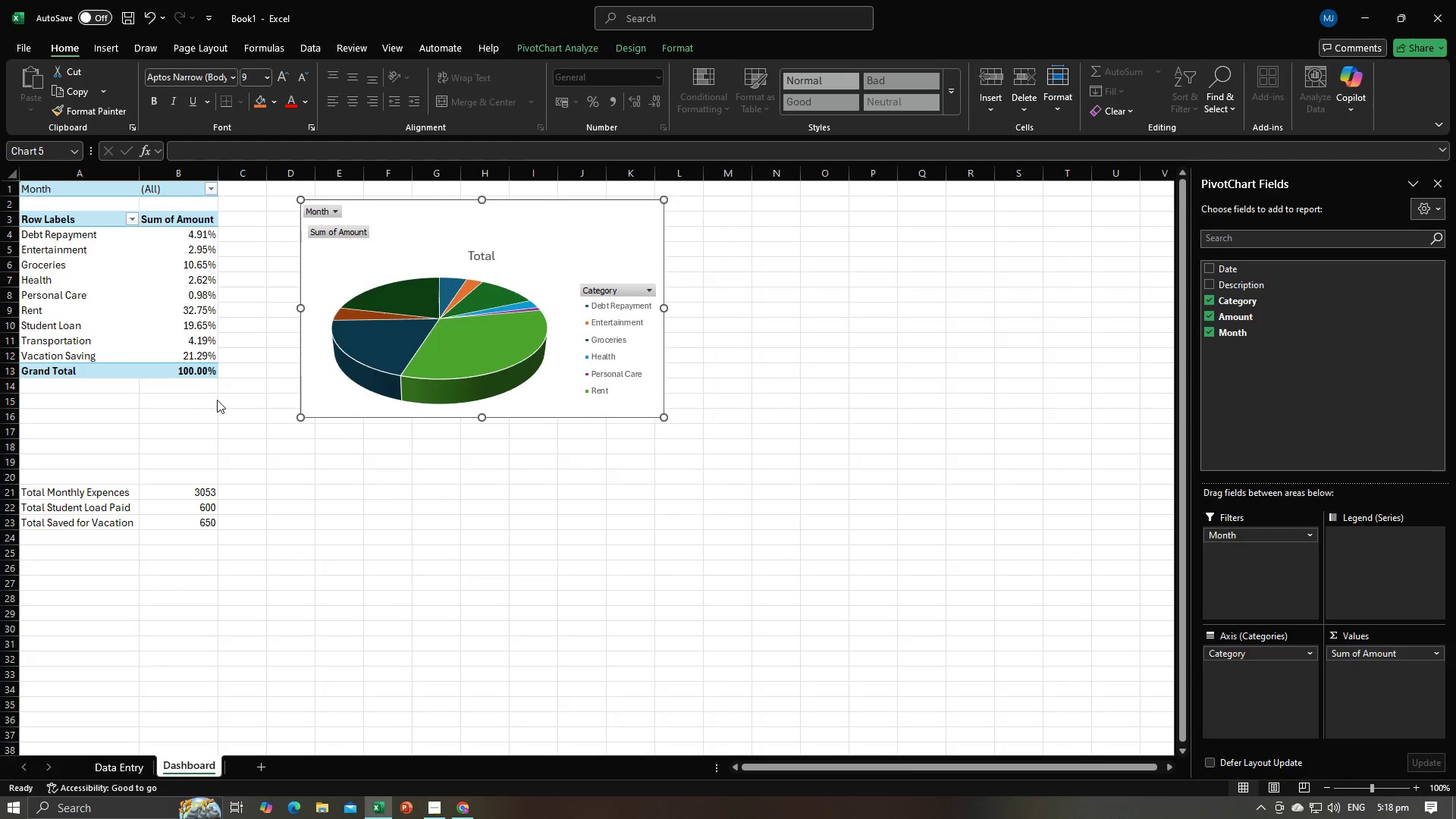 
key(Alt+Tab)
 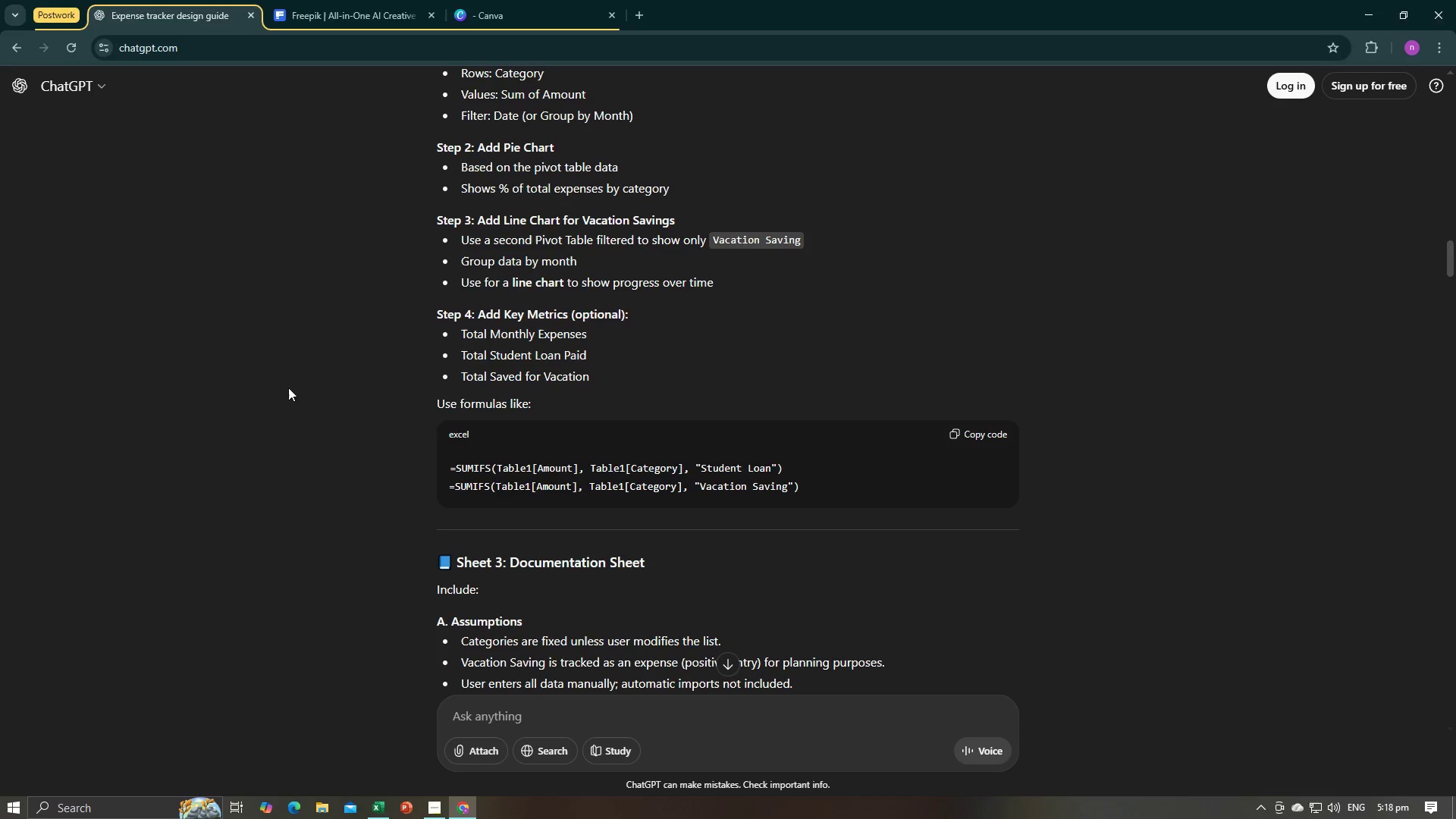 
key(Alt+AltLeft)
 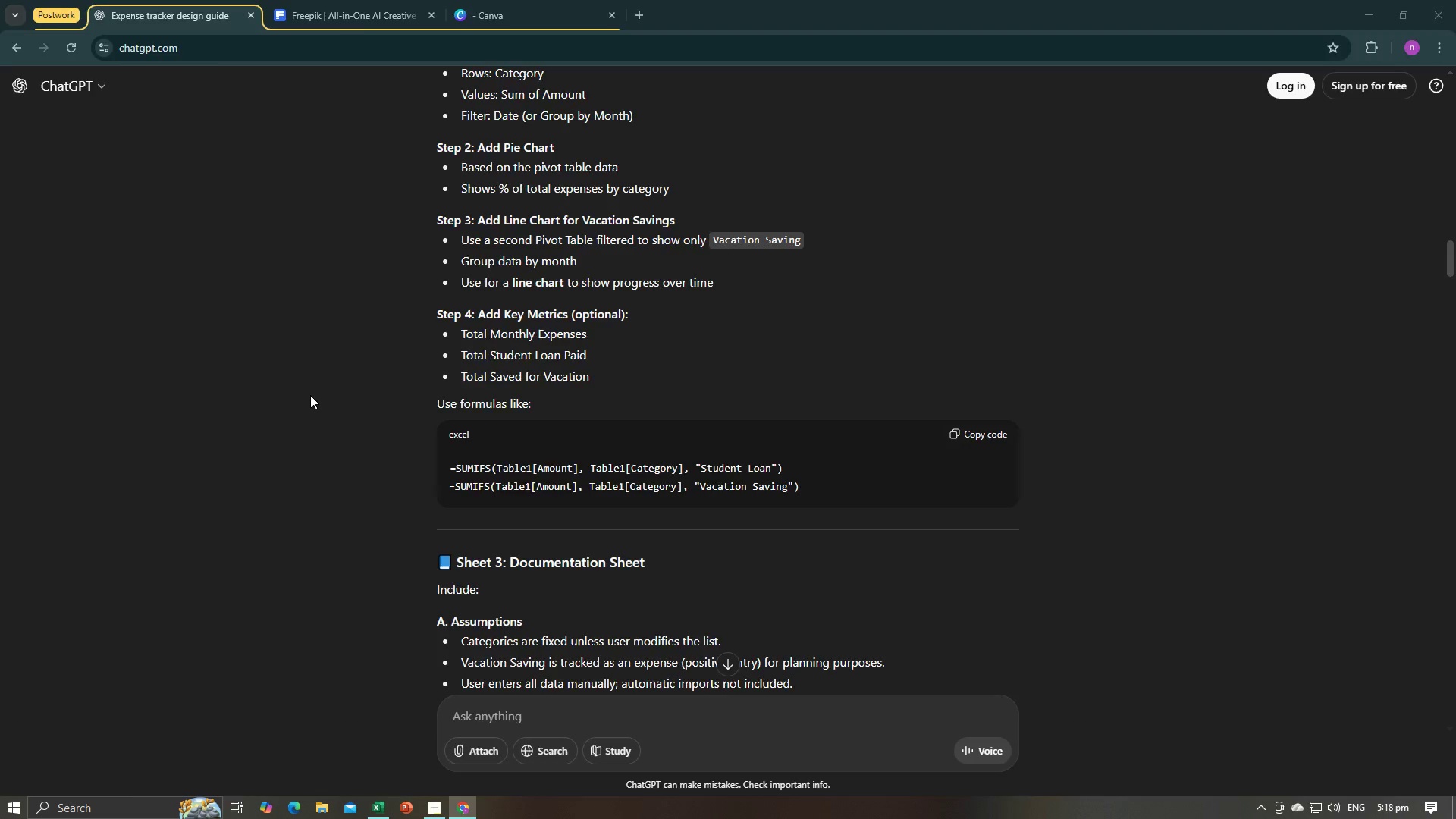 
key(Alt+Tab)
 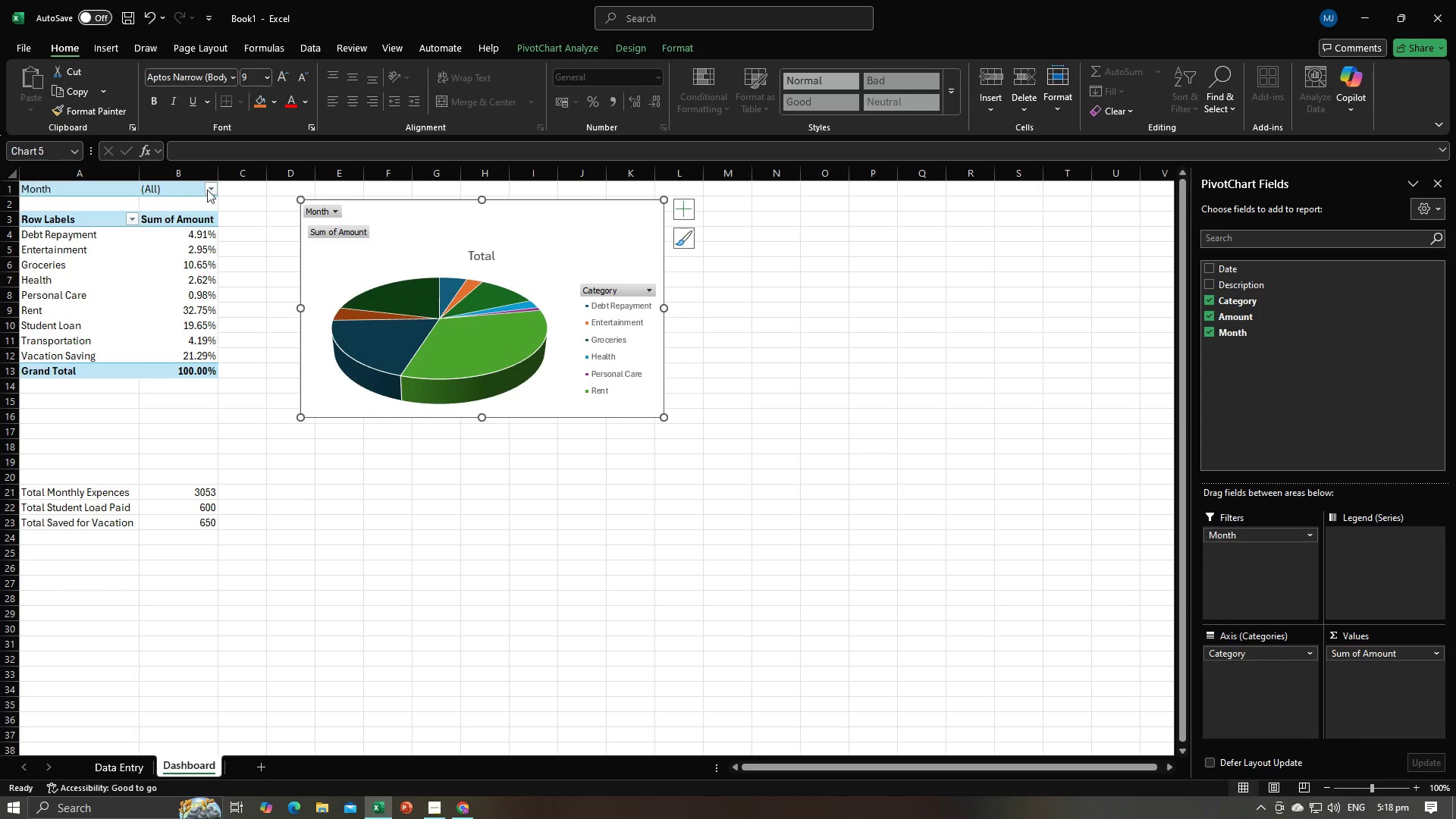 
left_click([207, 190])
 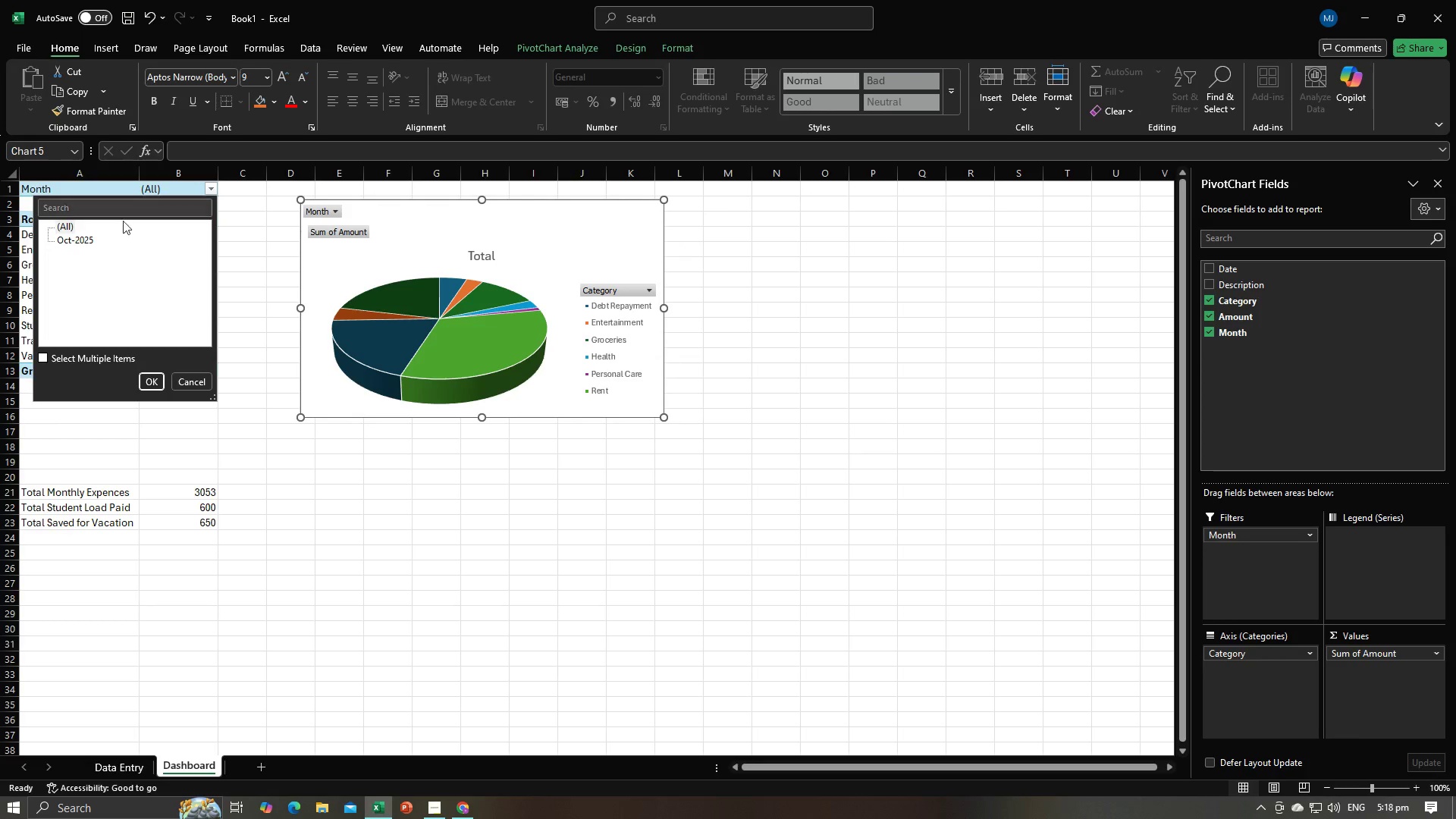 
left_click([64, 227])
 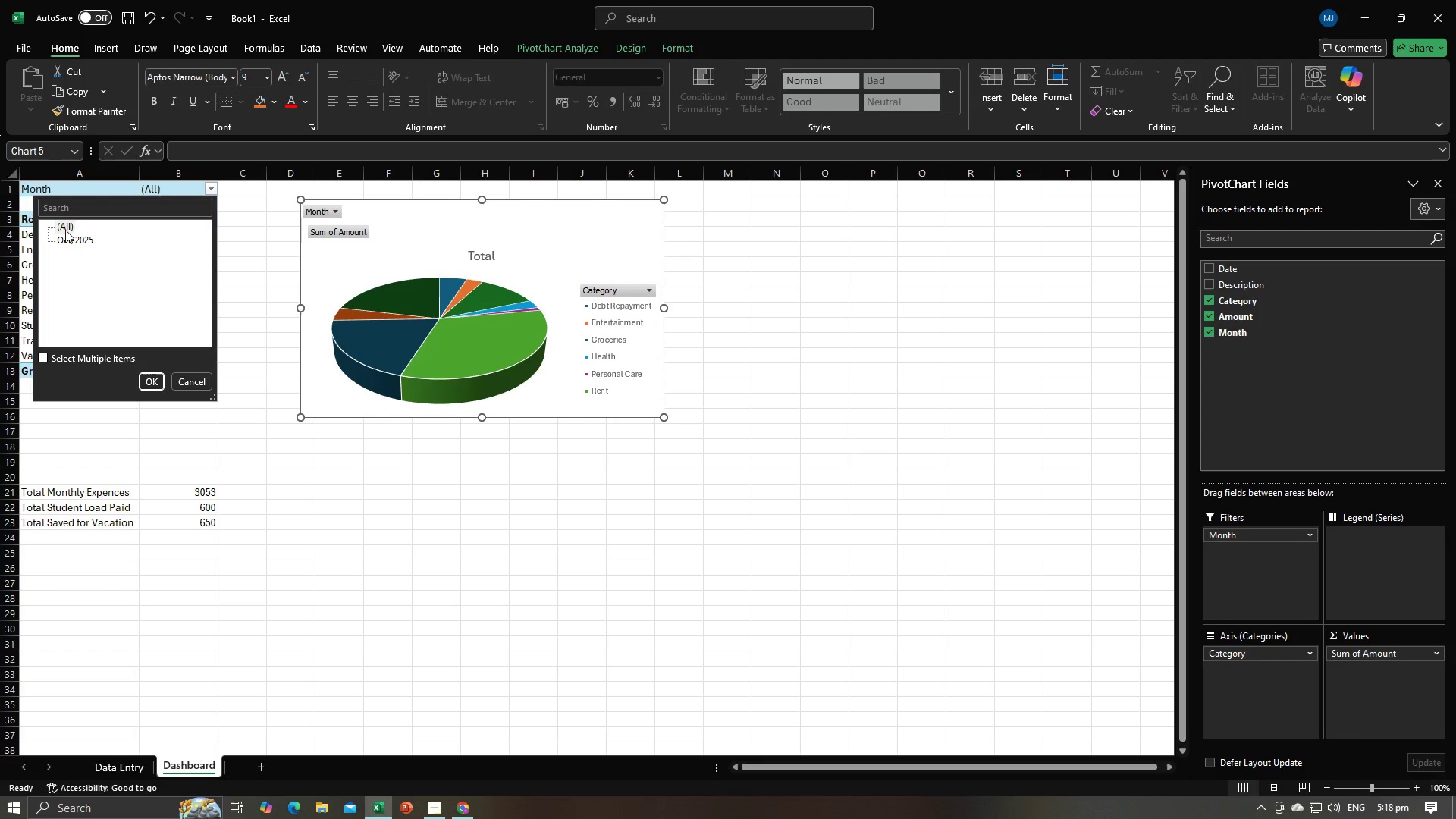 
left_click([65, 230])
 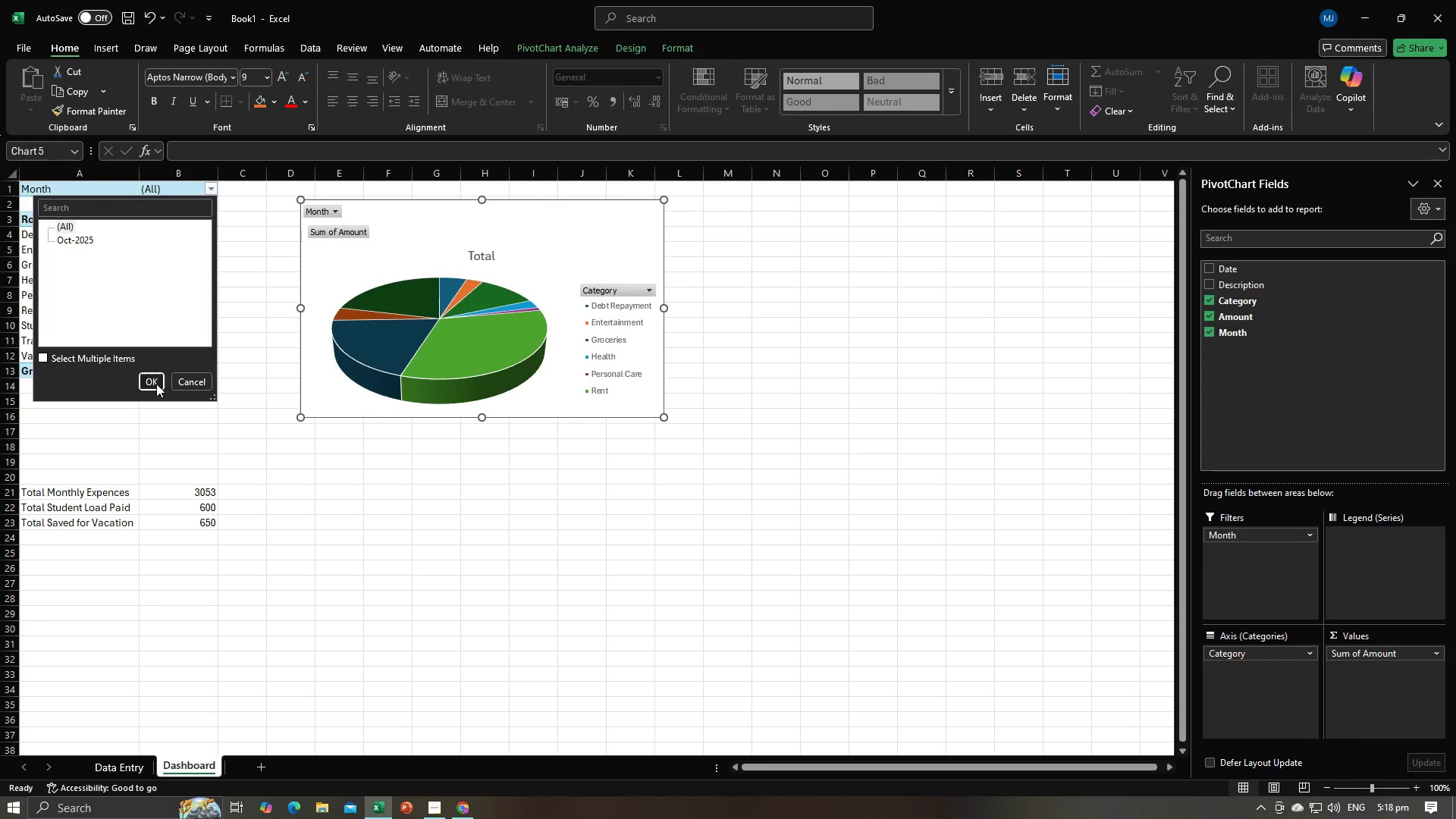 
double_click([228, 473])
 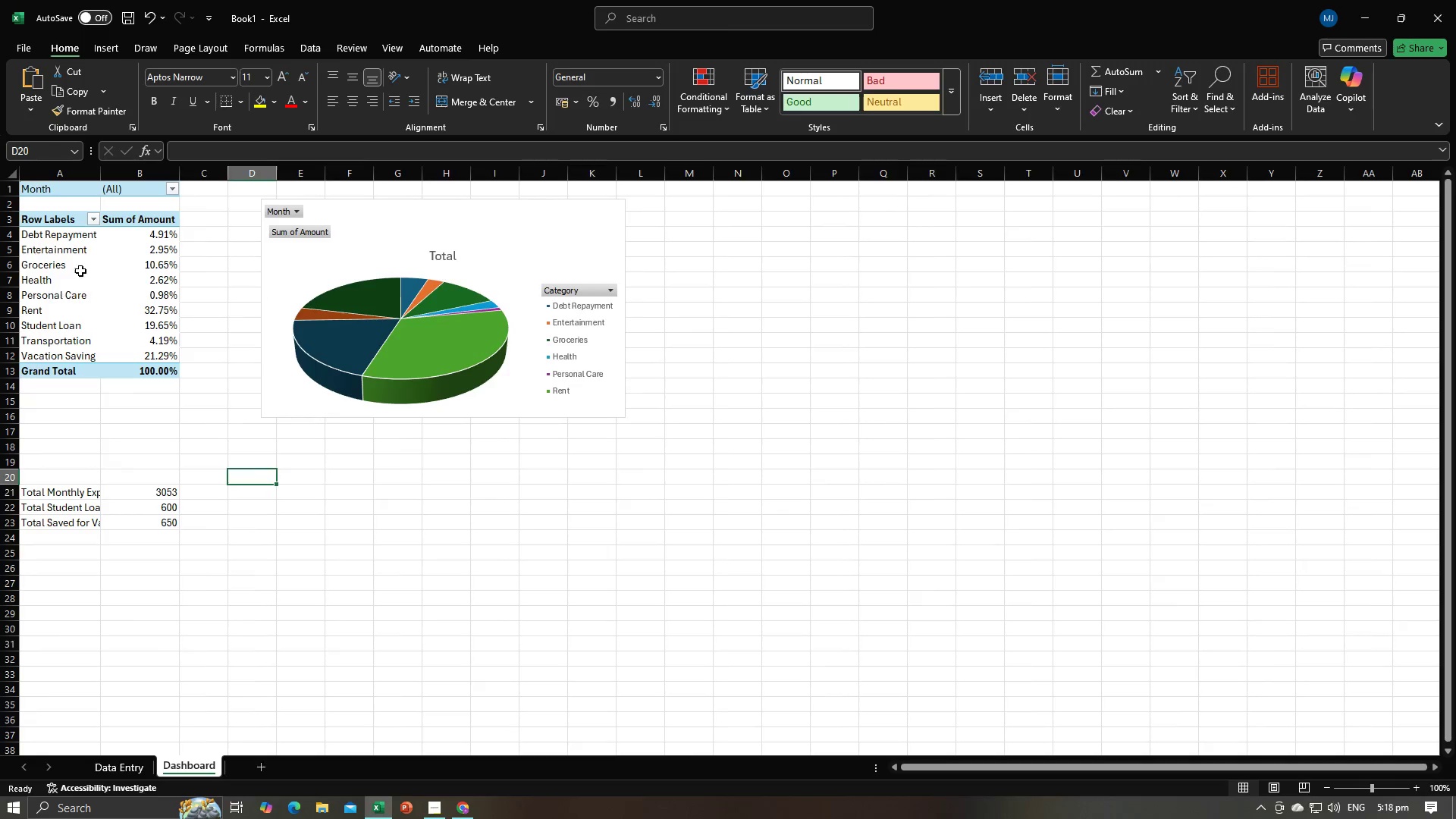 
left_click([90, 223])
 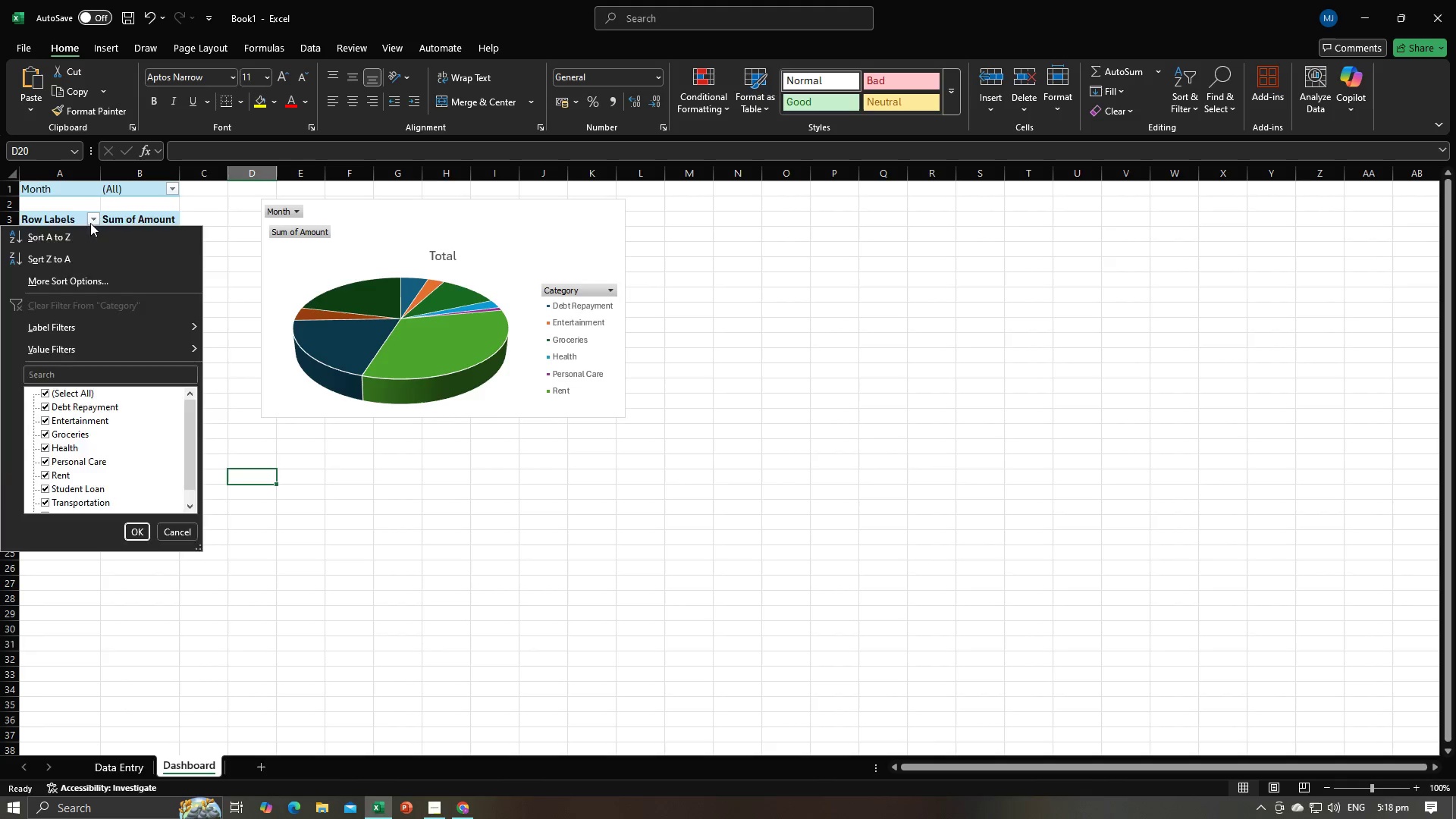 
left_click([90, 223])
 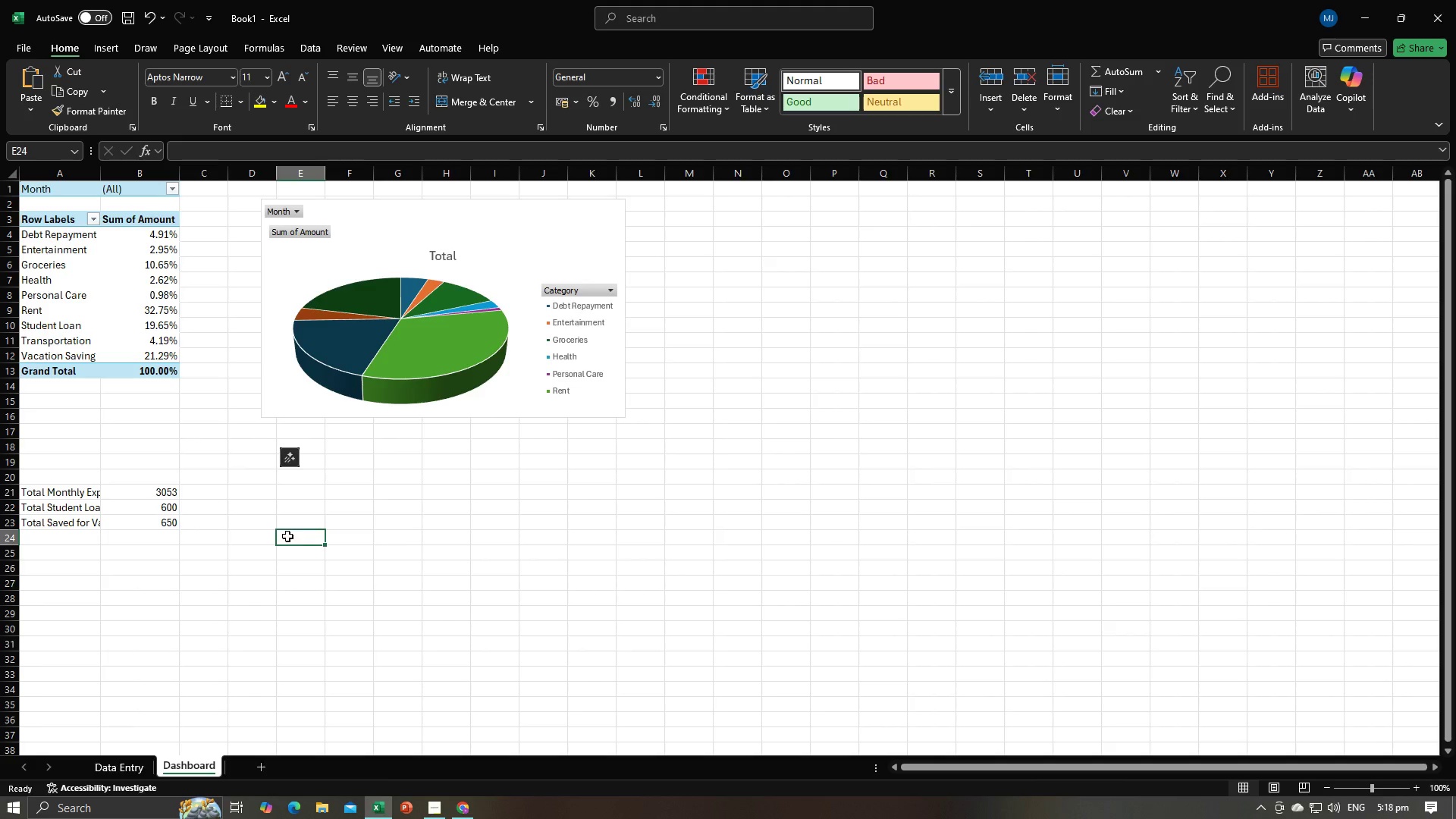 
double_click([383, 535])
 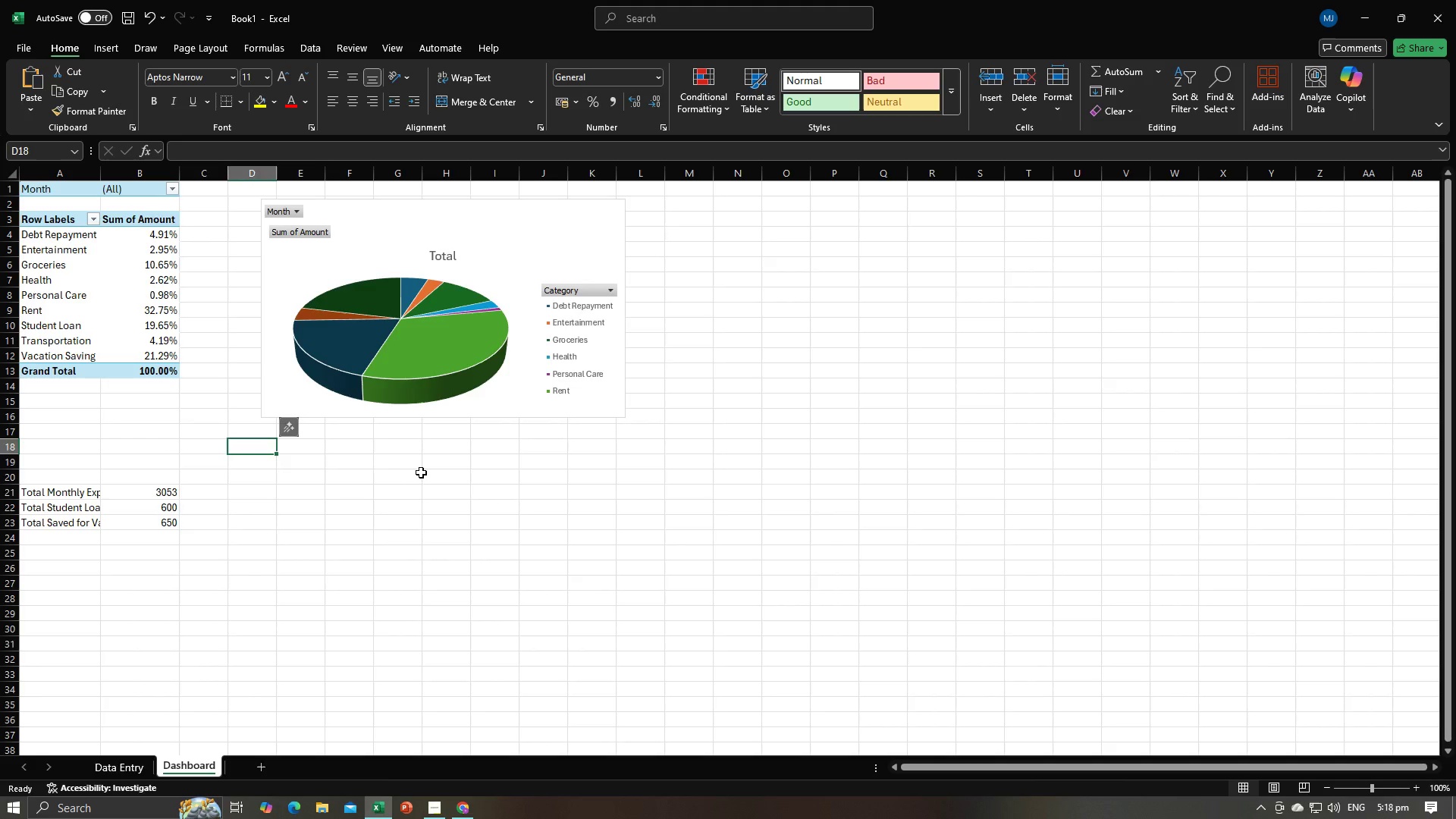 
double_click([423, 472])
 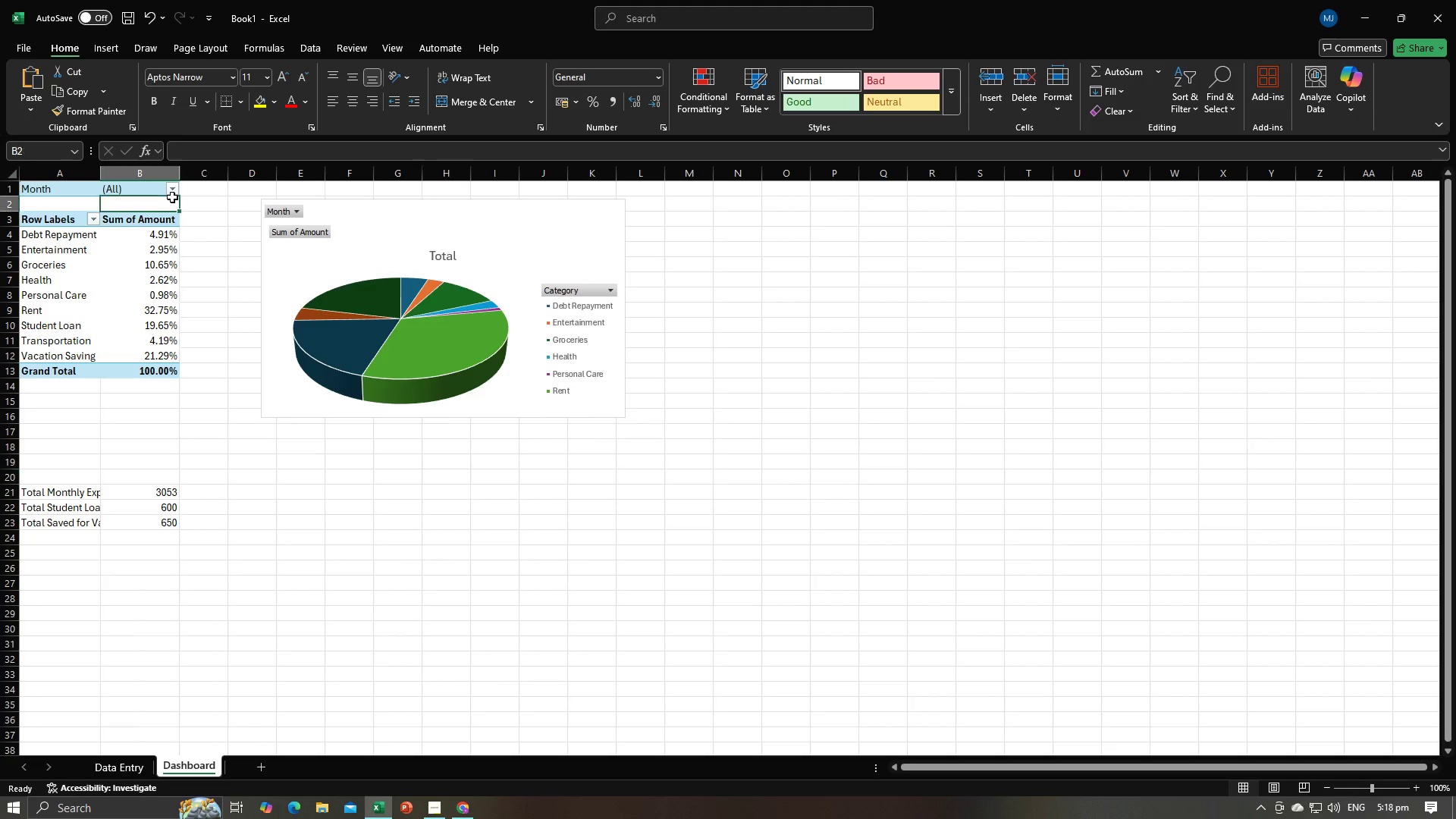 
double_click([171, 193])
 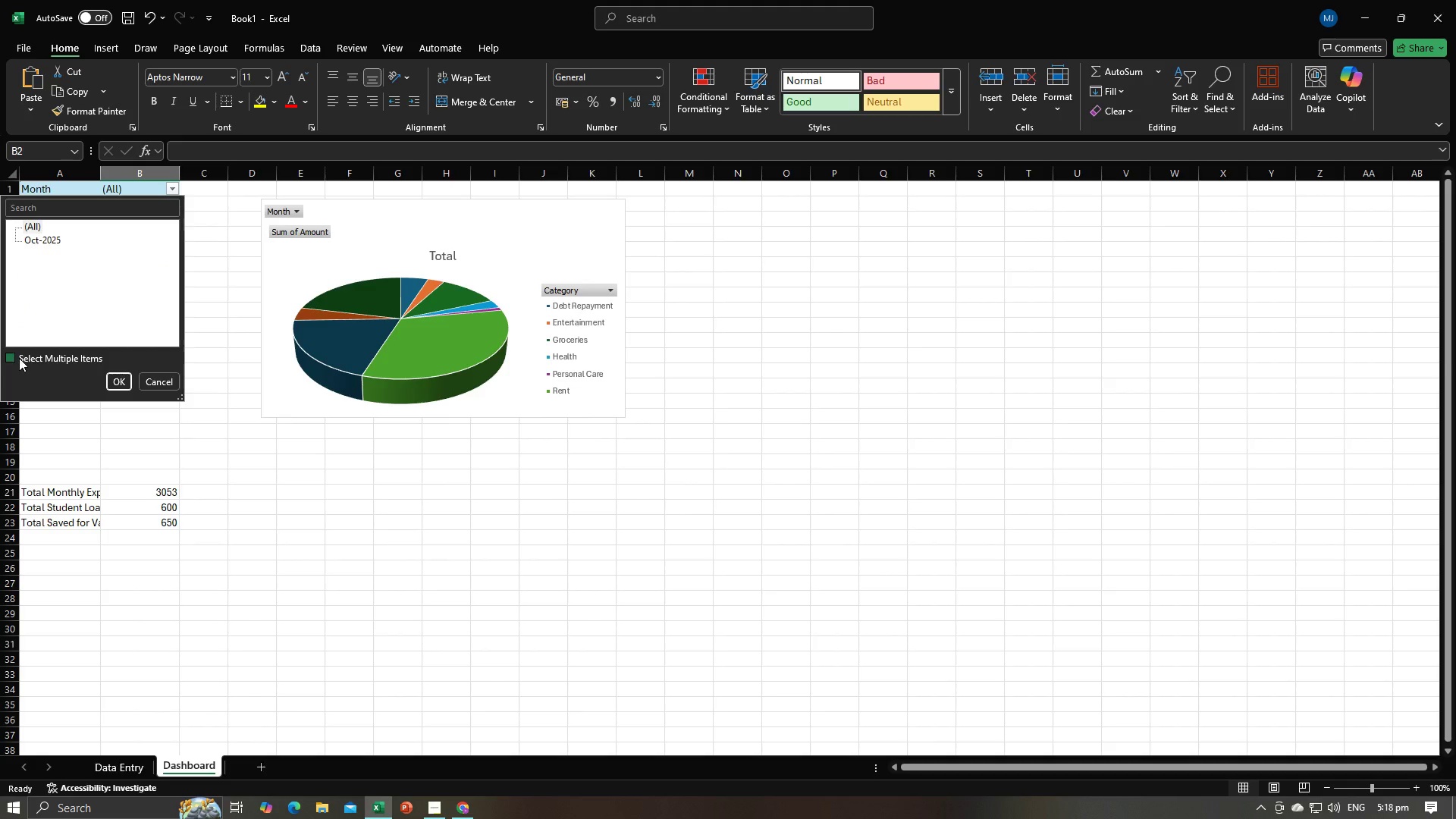 
left_click([14, 357])
 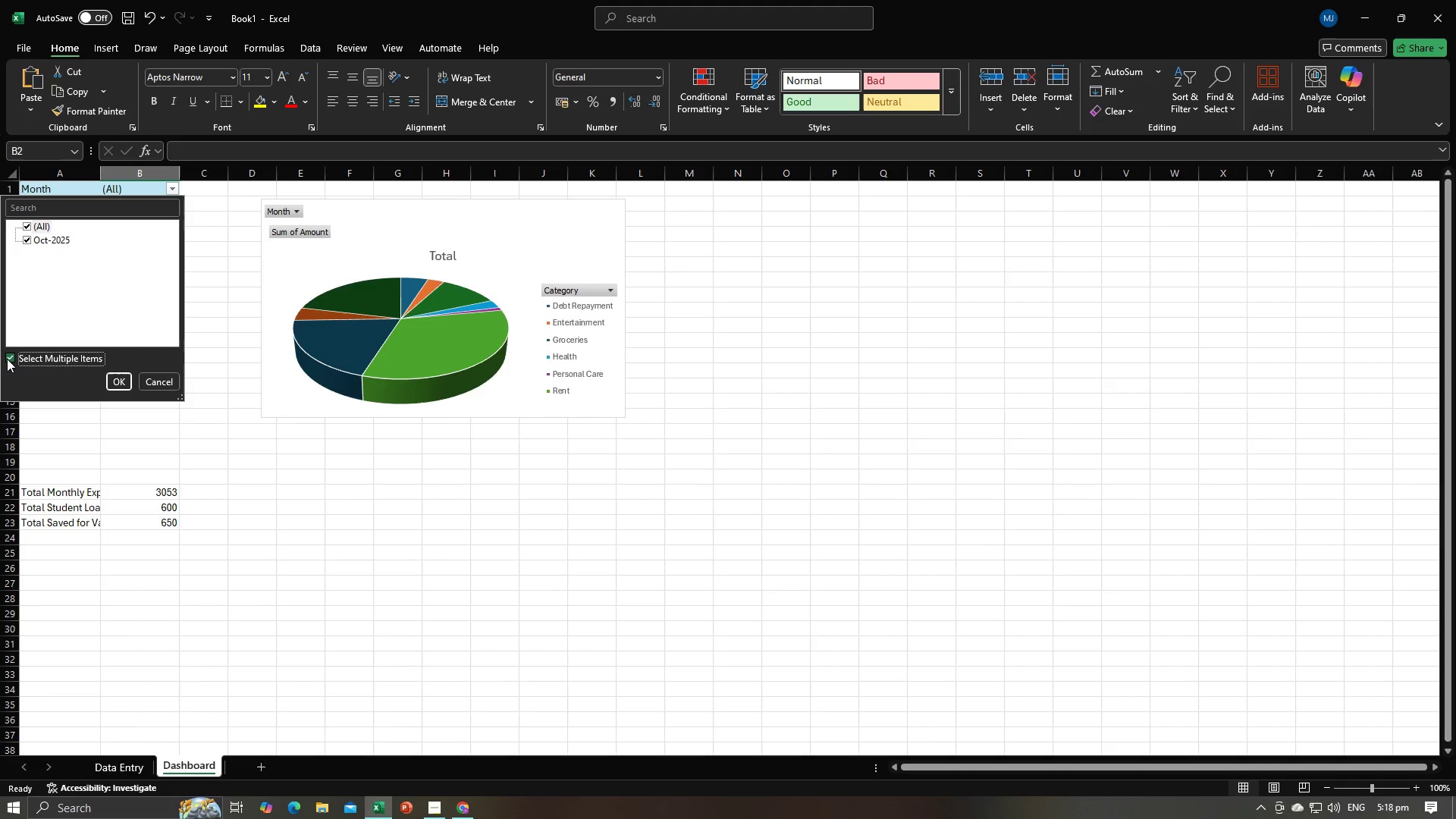 
left_click([7, 359])
 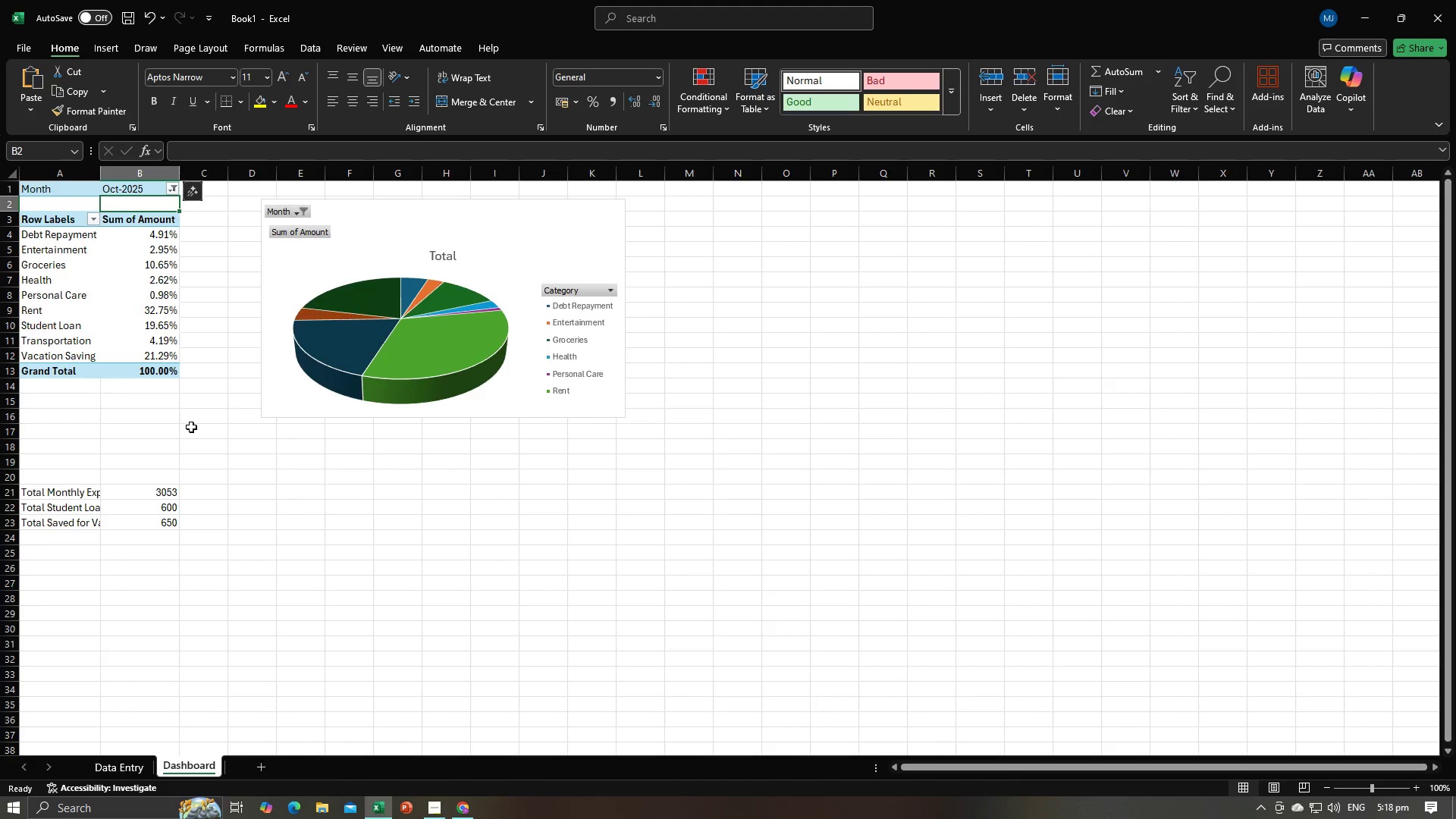 
double_click([275, 443])
 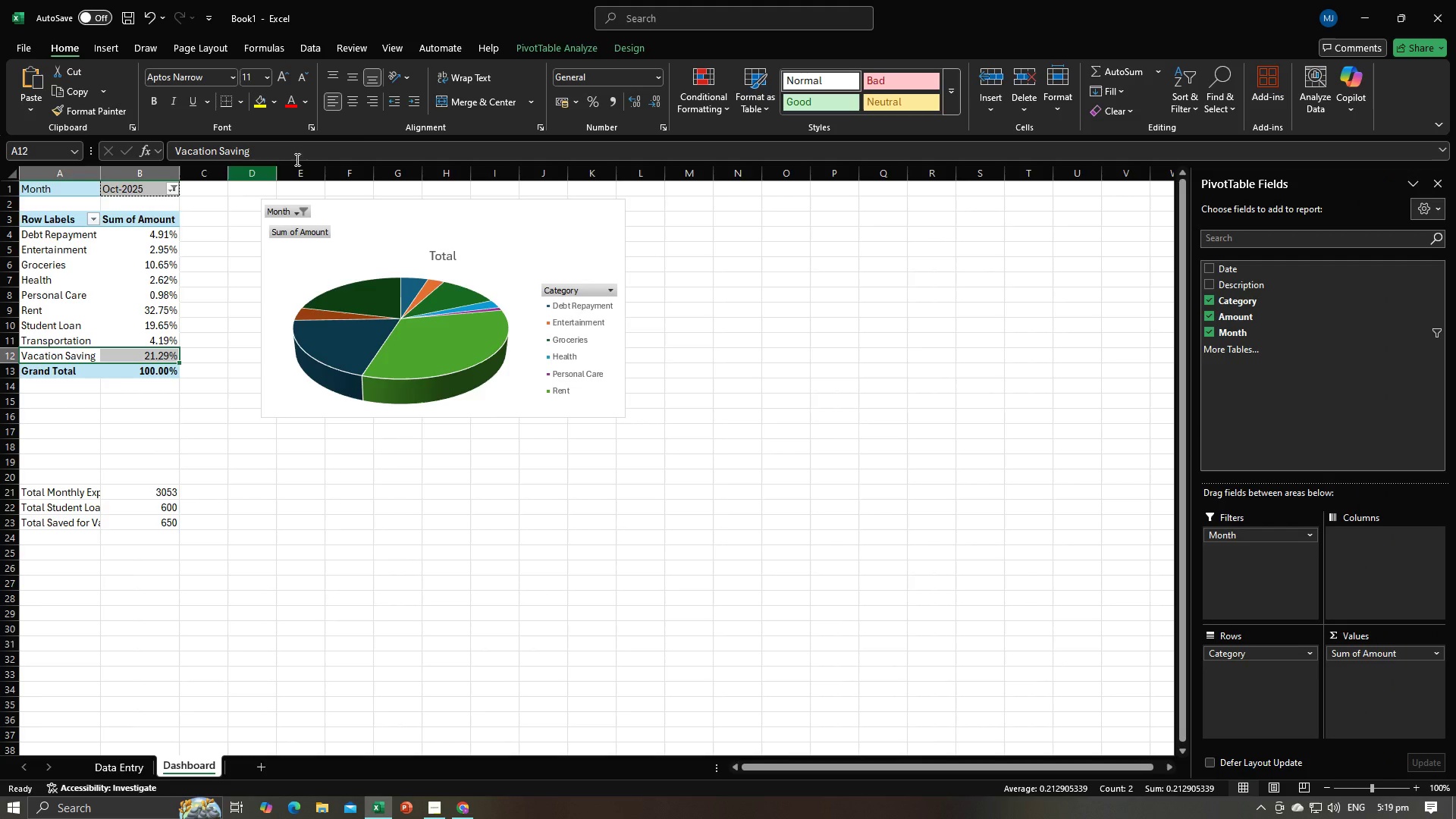 
wait(6.04)
 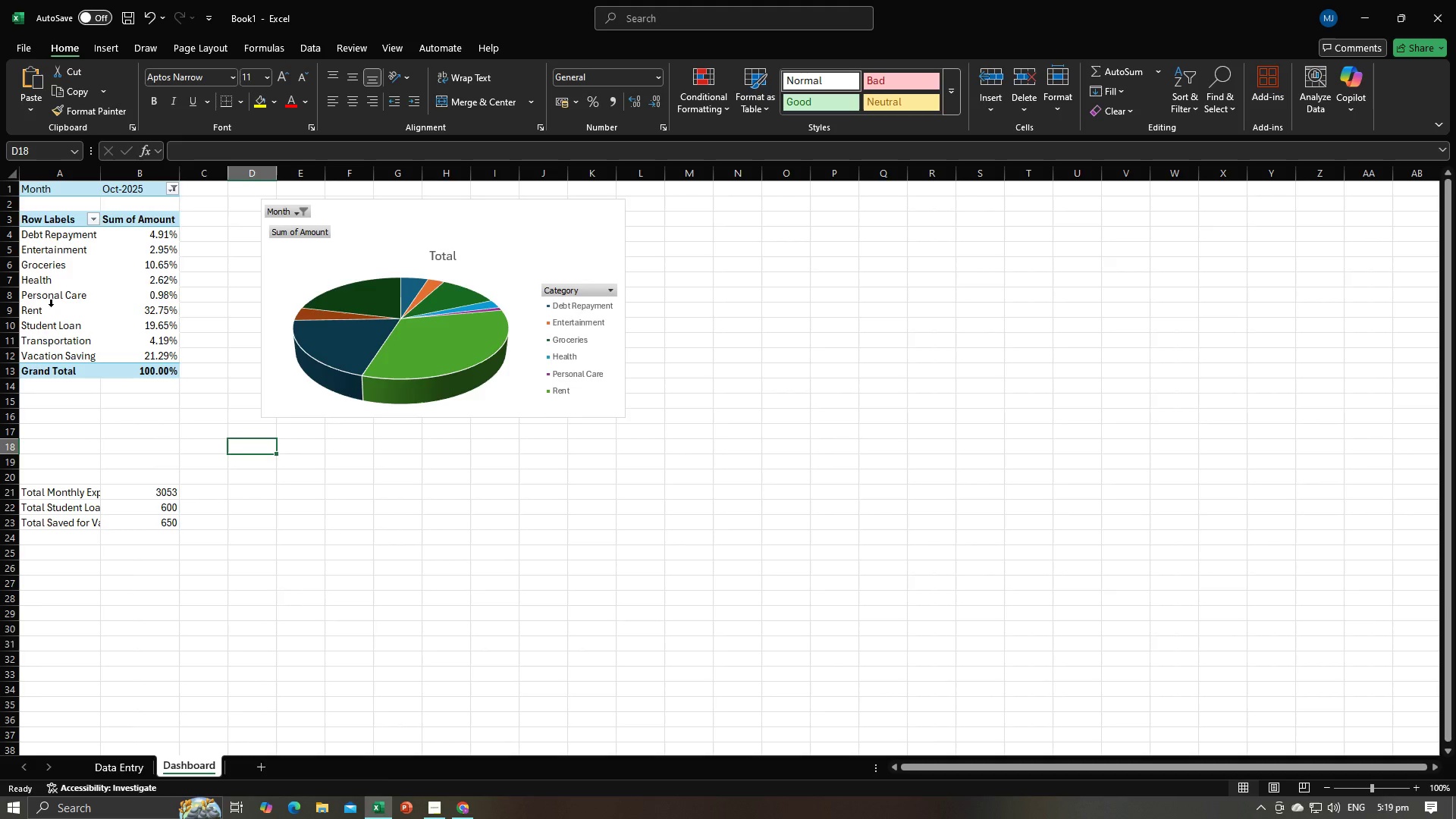 
left_click([121, 50])
 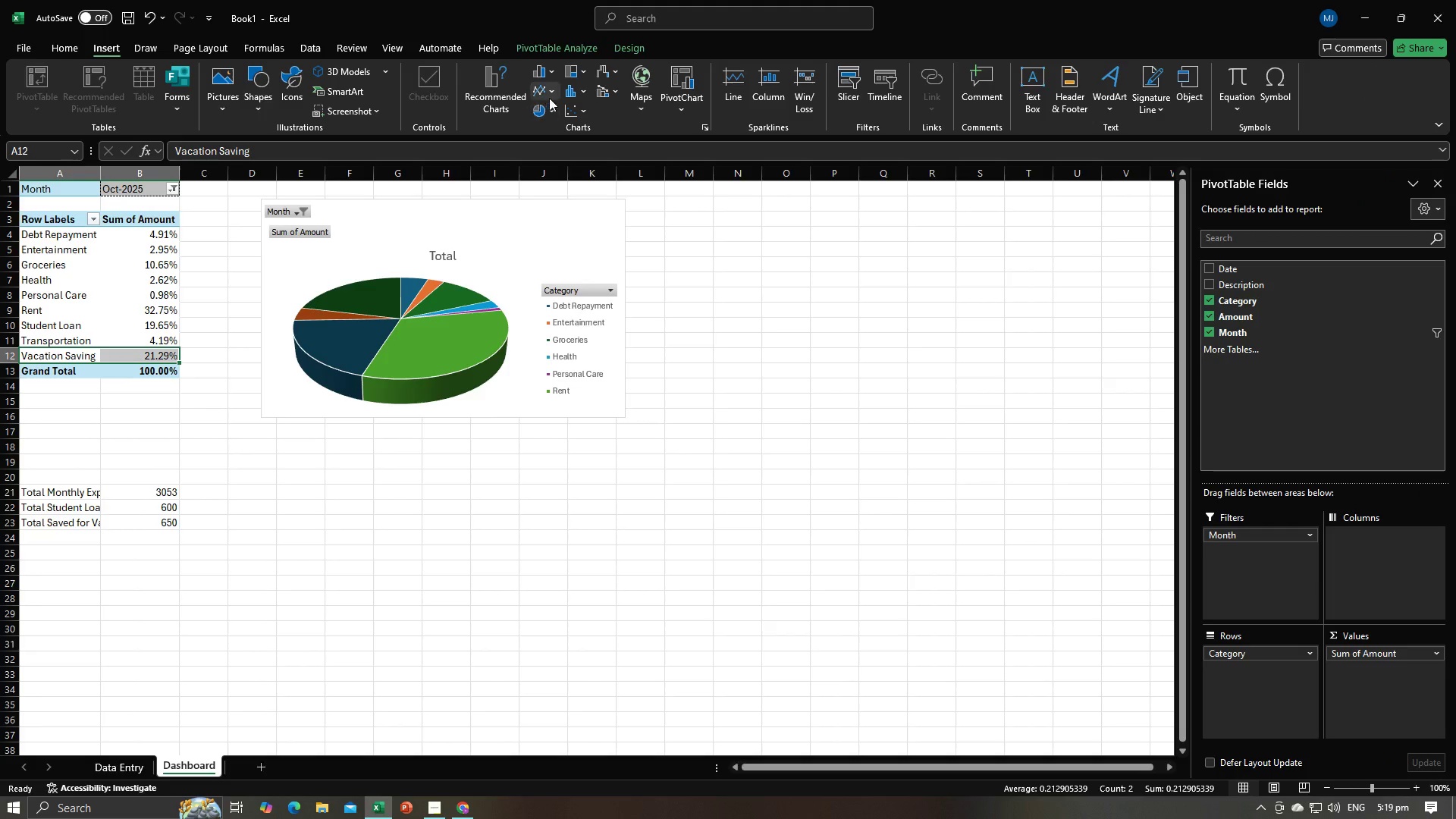 
left_click([549, 90])
 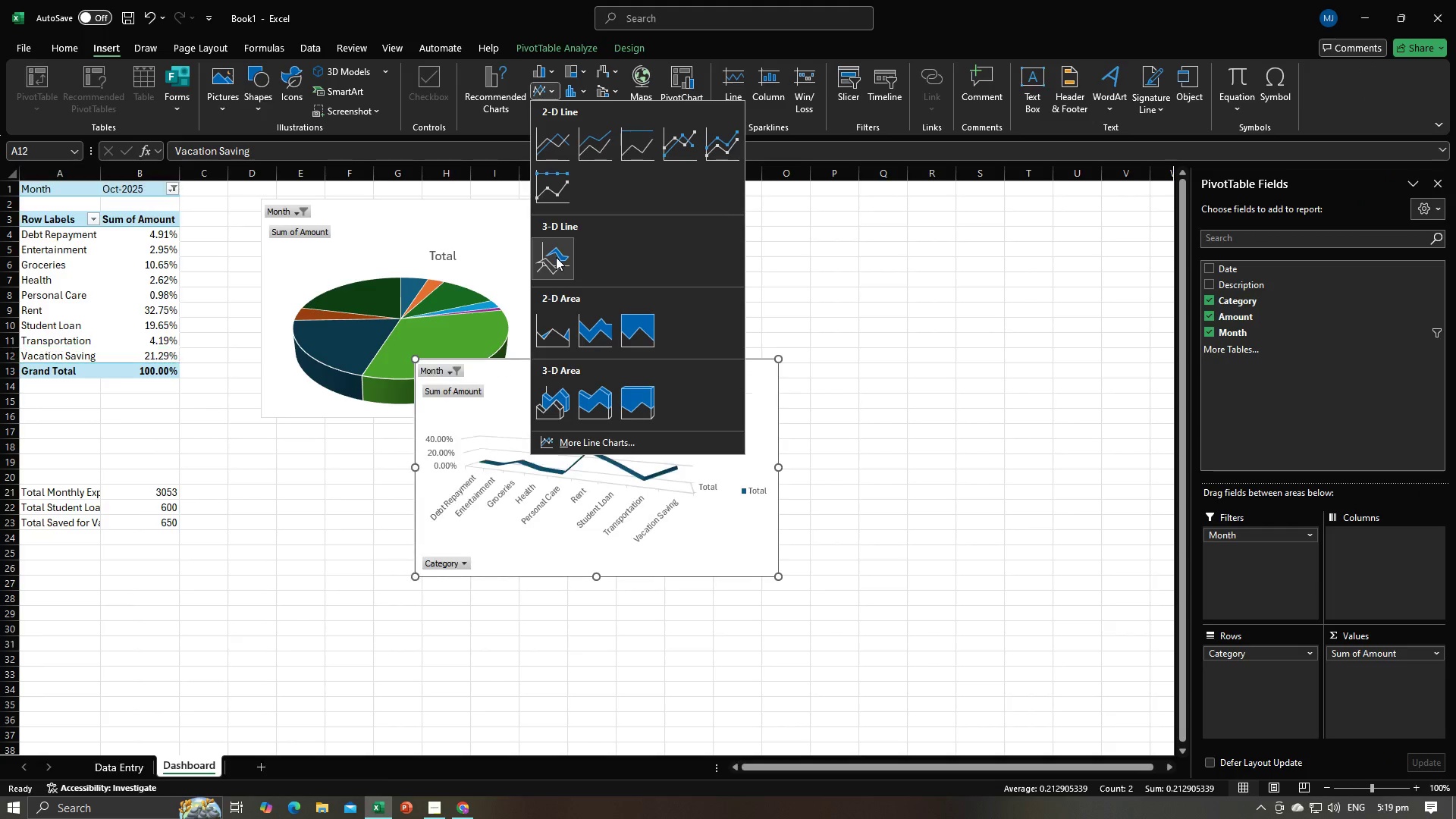 
left_click([556, 257])
 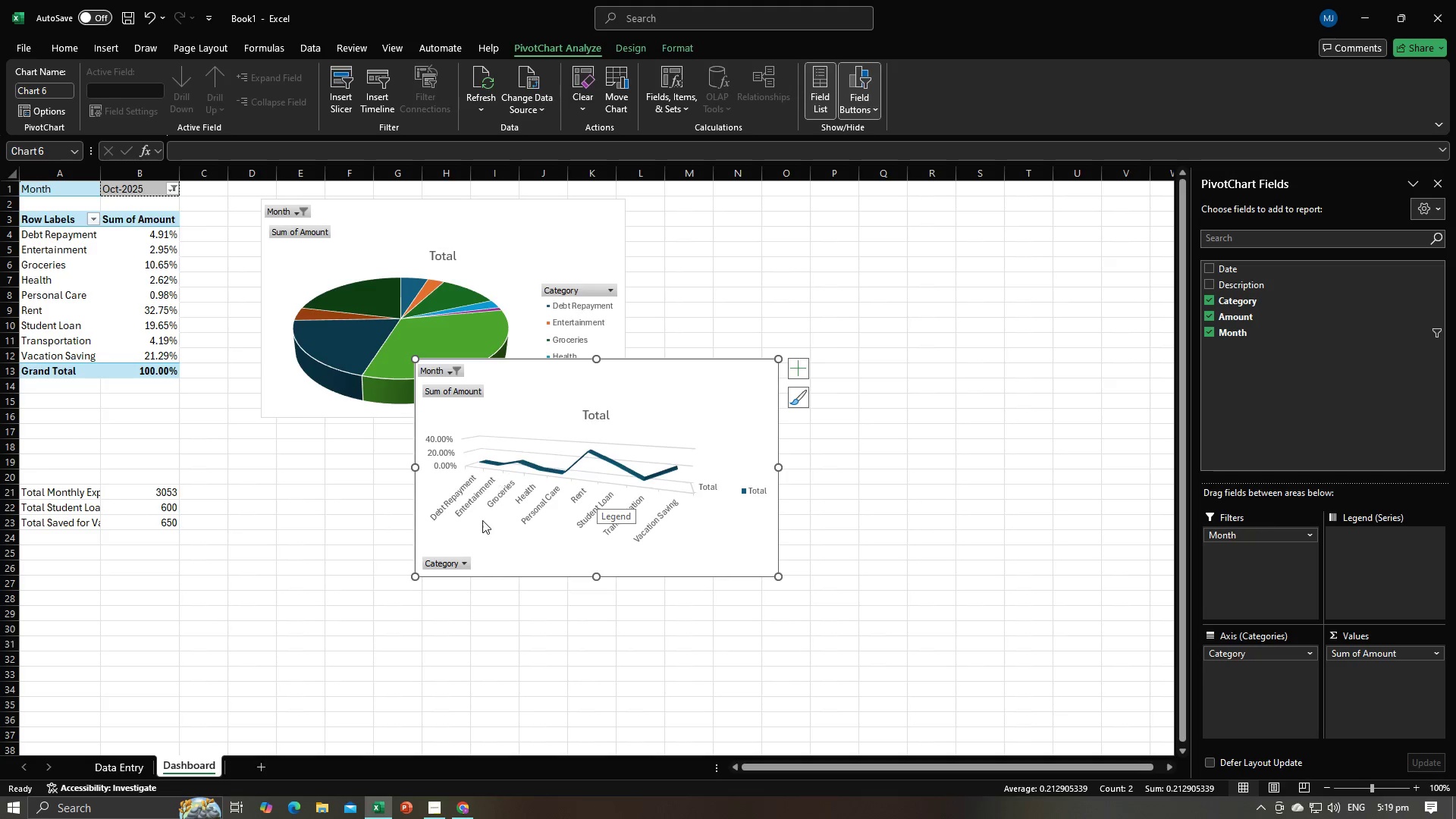 
left_click([463, 560])
 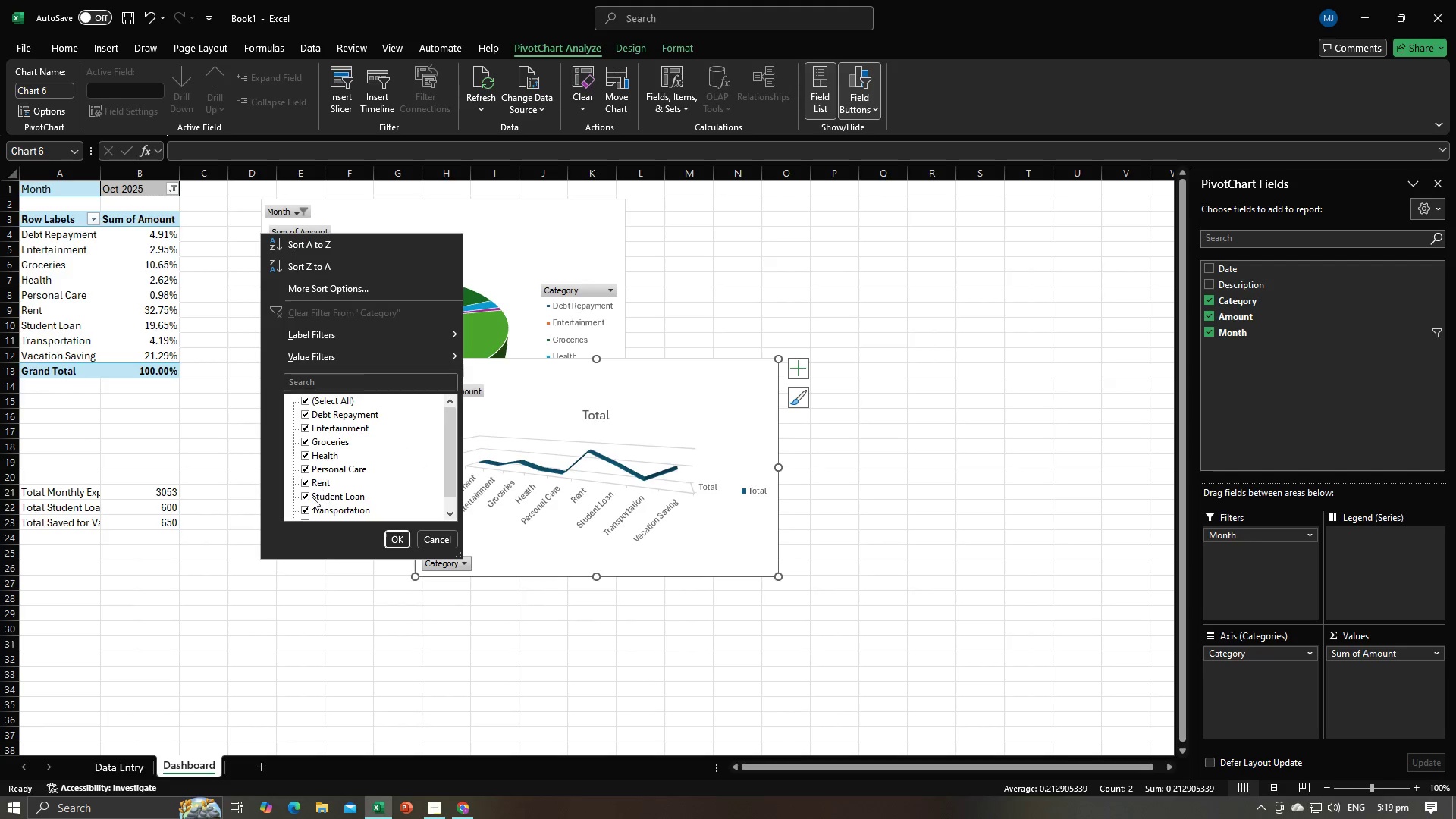 
scroll: coordinate [312, 495], scroll_direction: down, amount: 2.0
 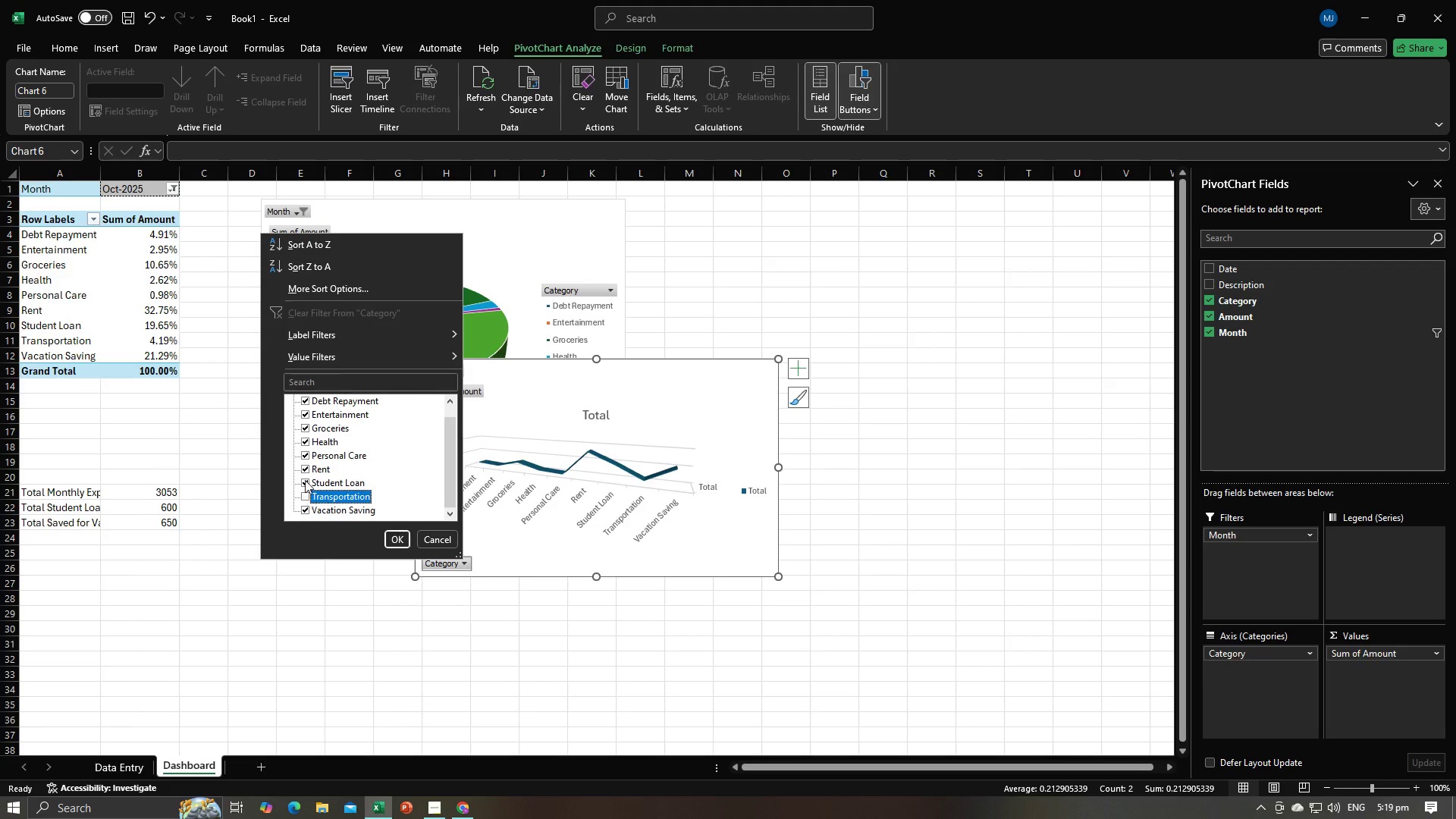 
double_click([305, 478])
 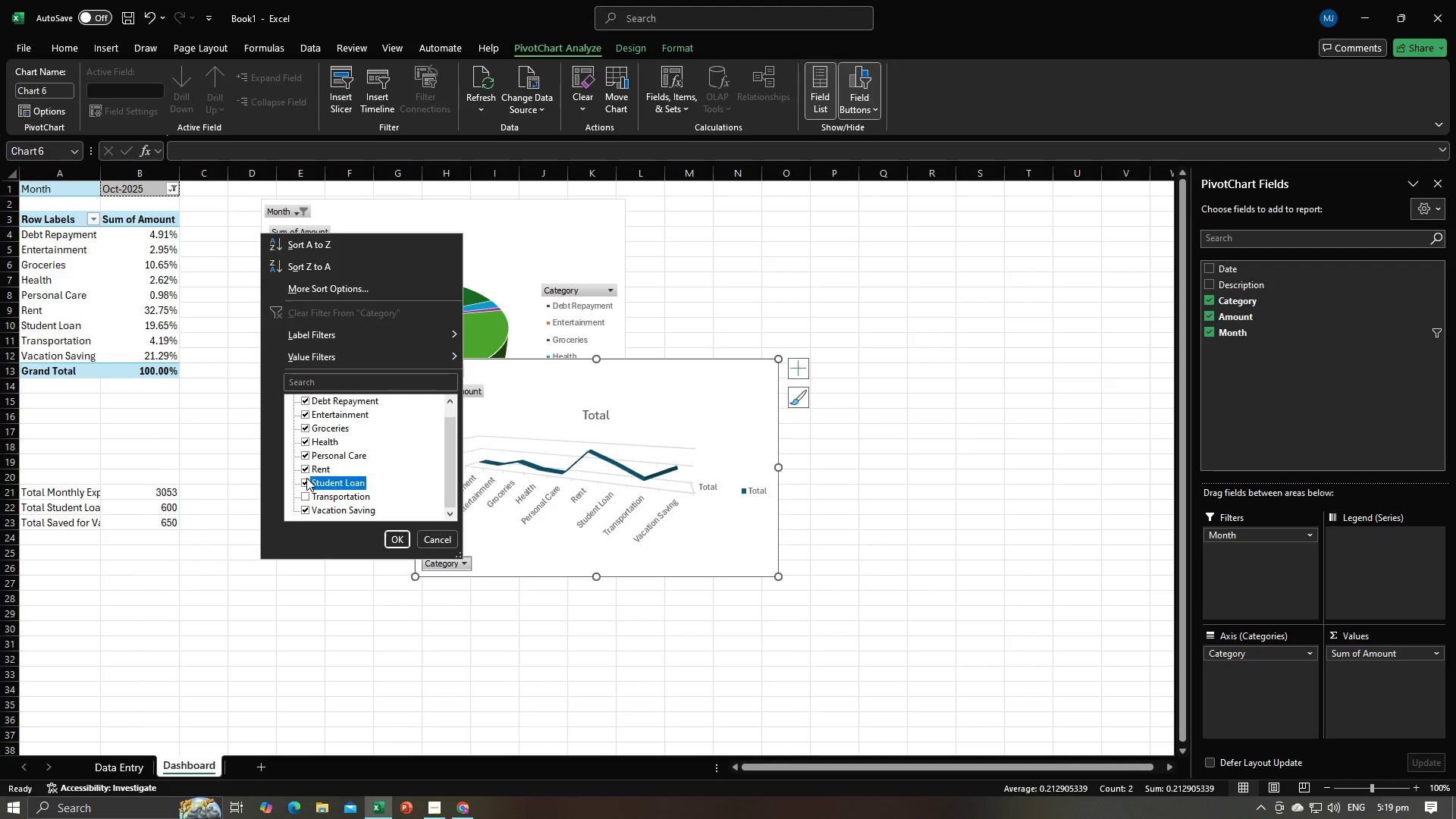 
left_click([306, 478])
 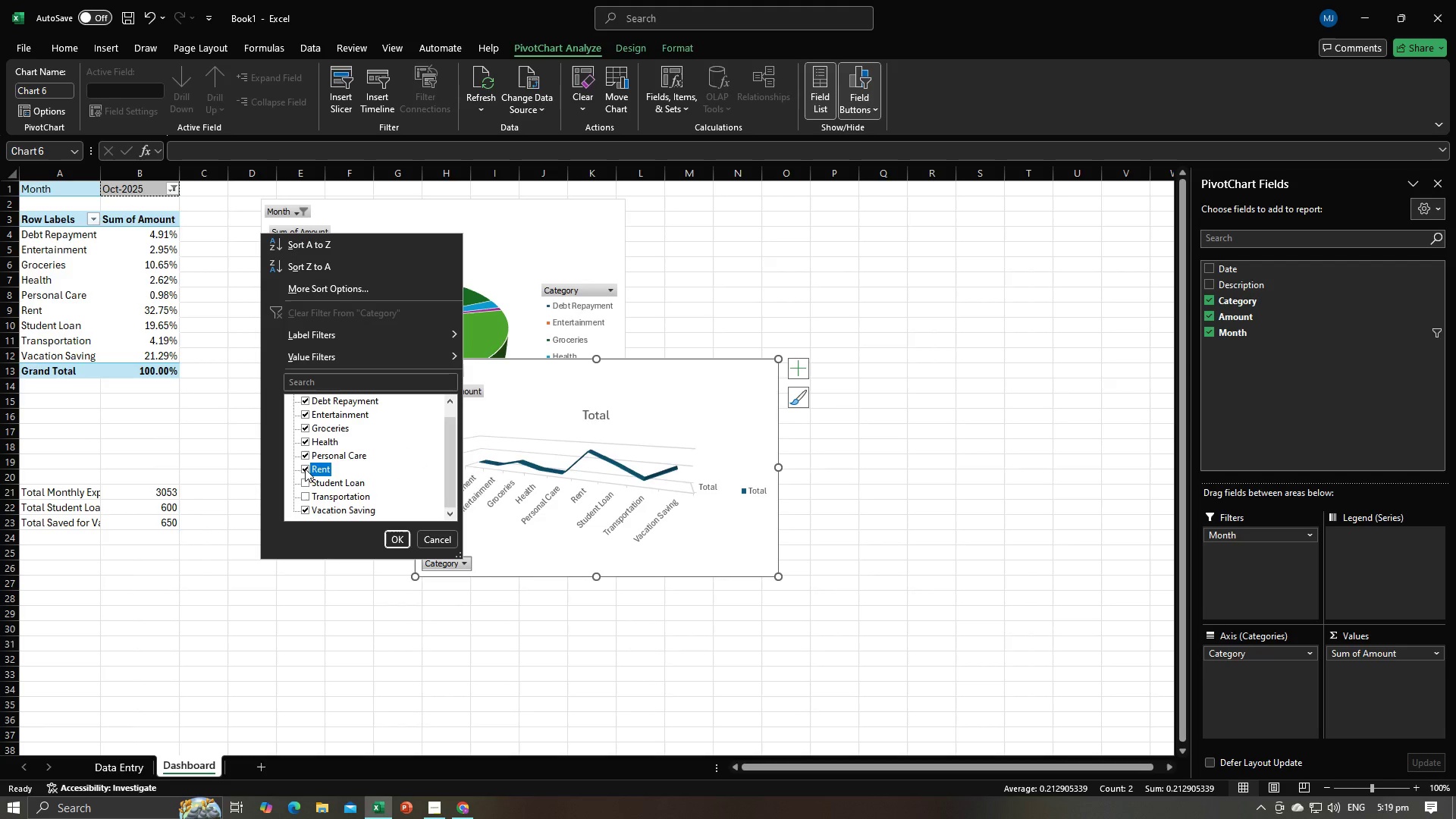 
left_click([305, 469])
 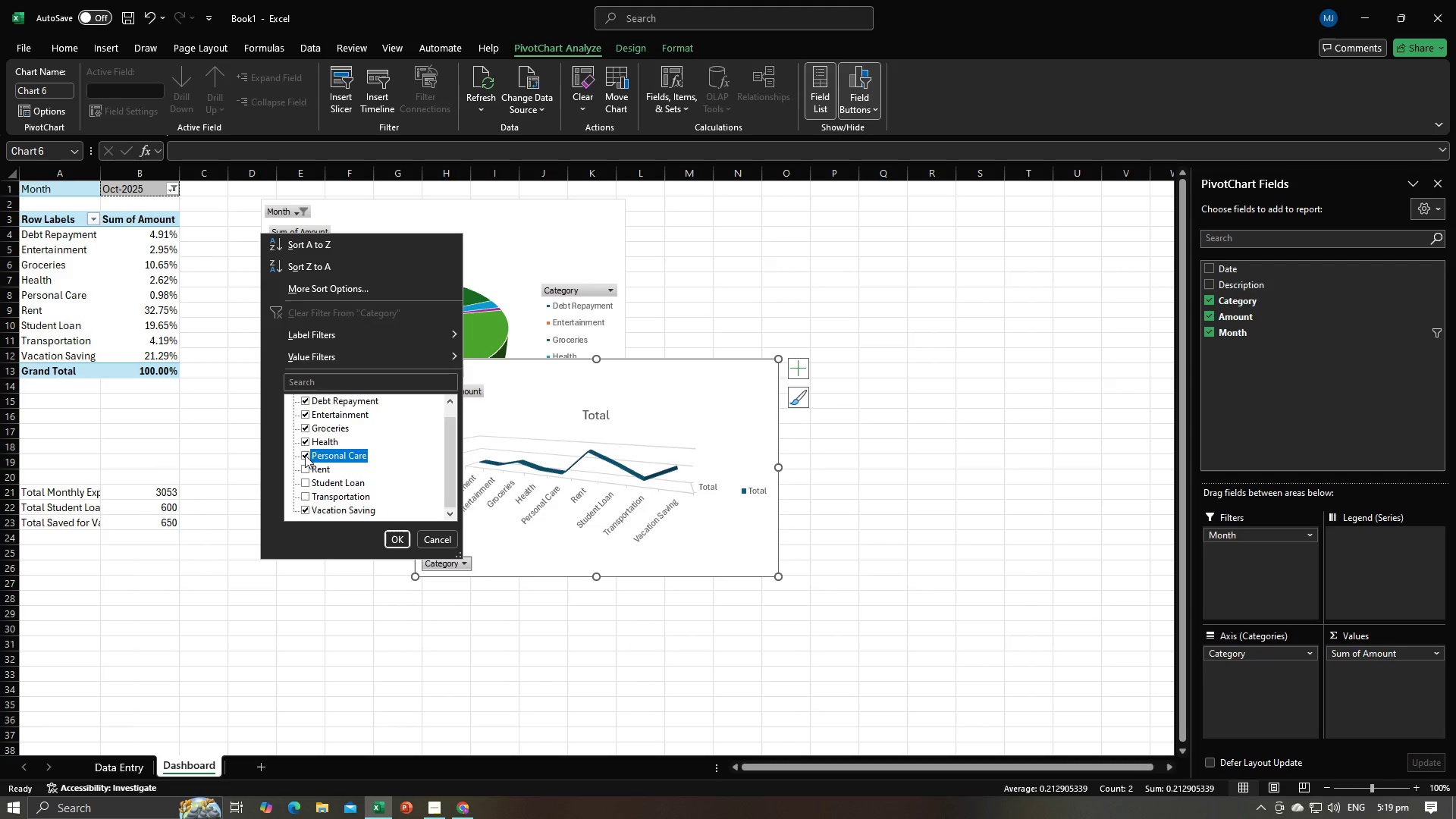 
left_click([305, 455])
 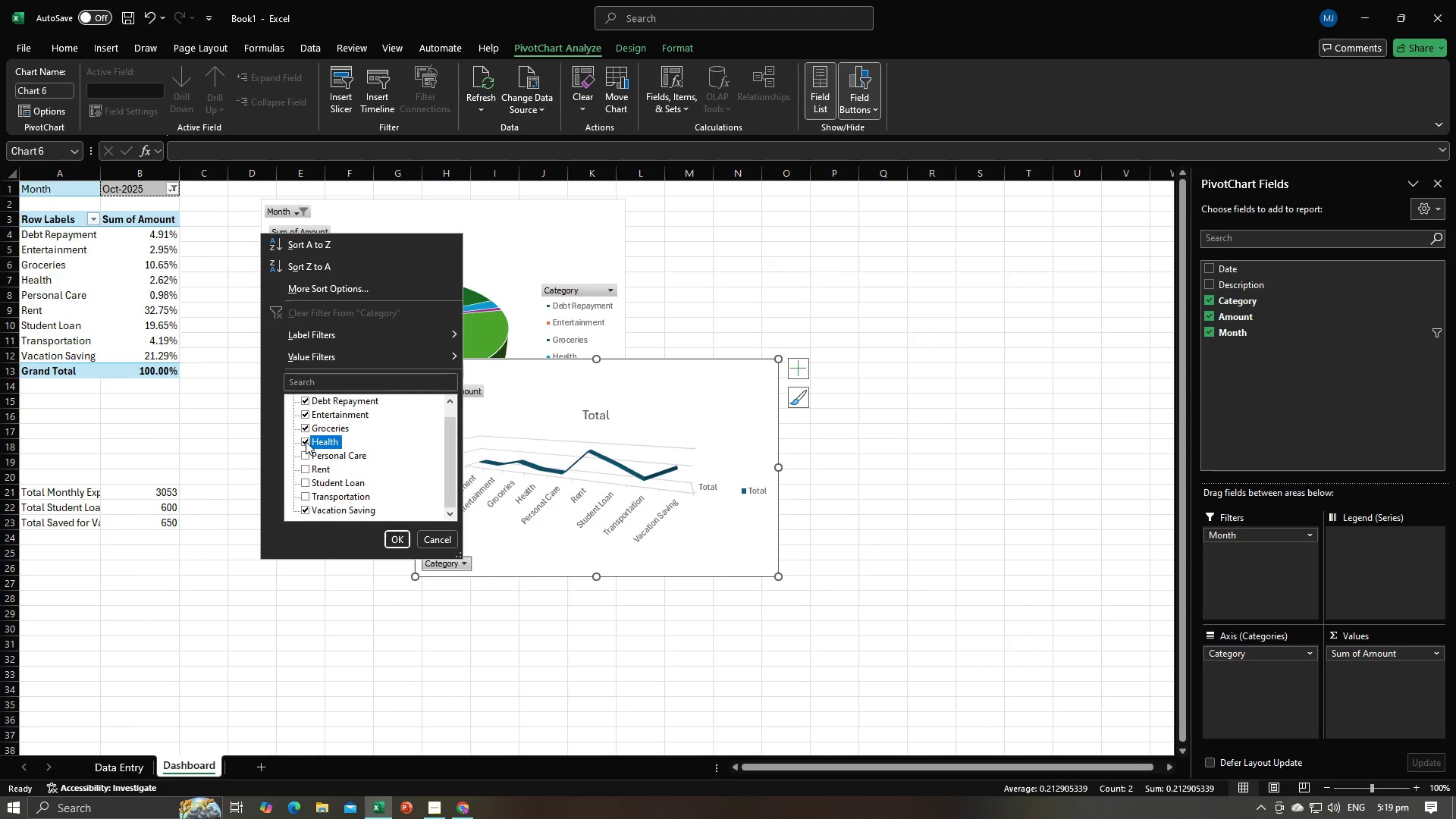 
left_click([306, 441])
 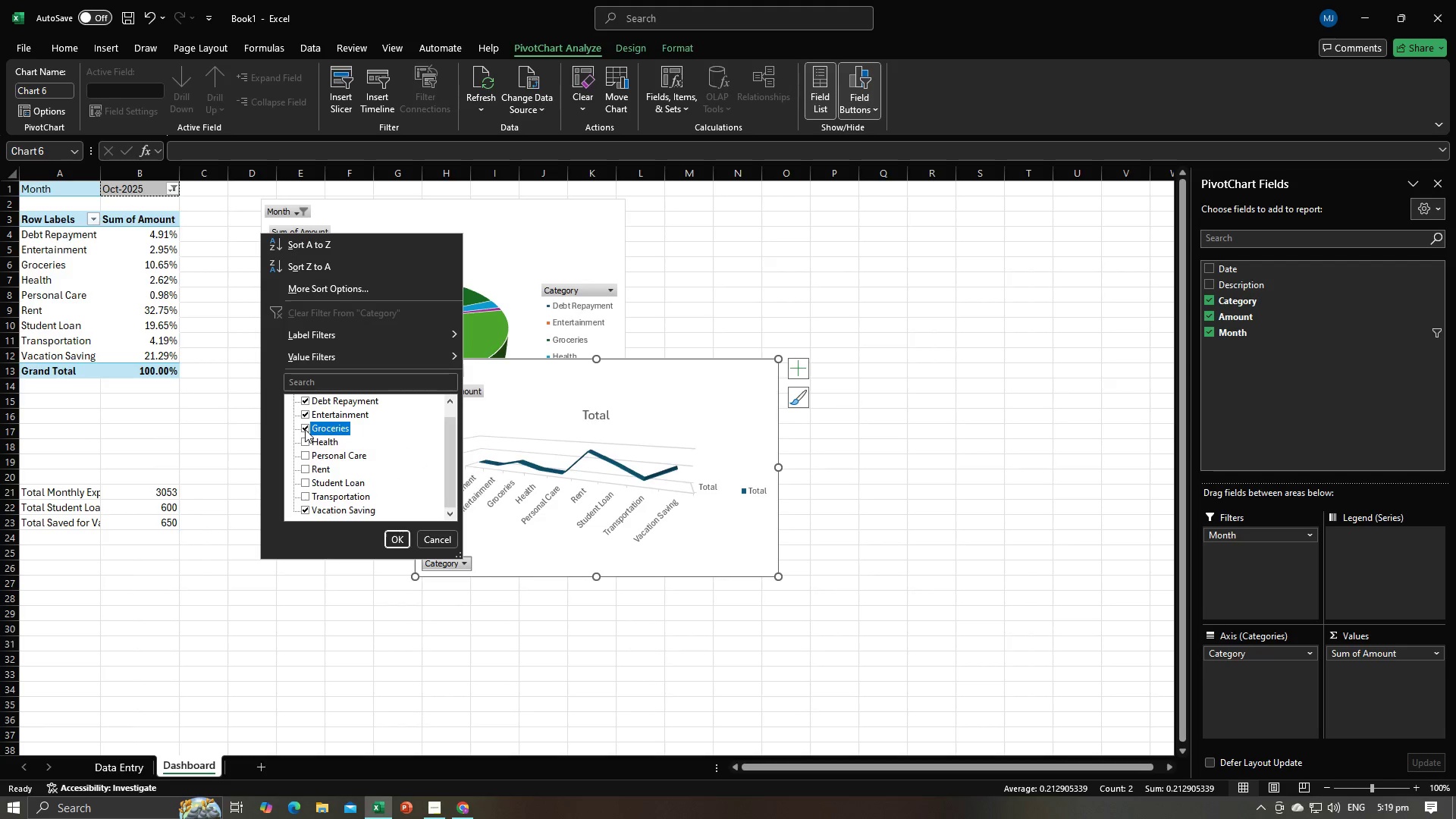 
left_click([305, 429])
 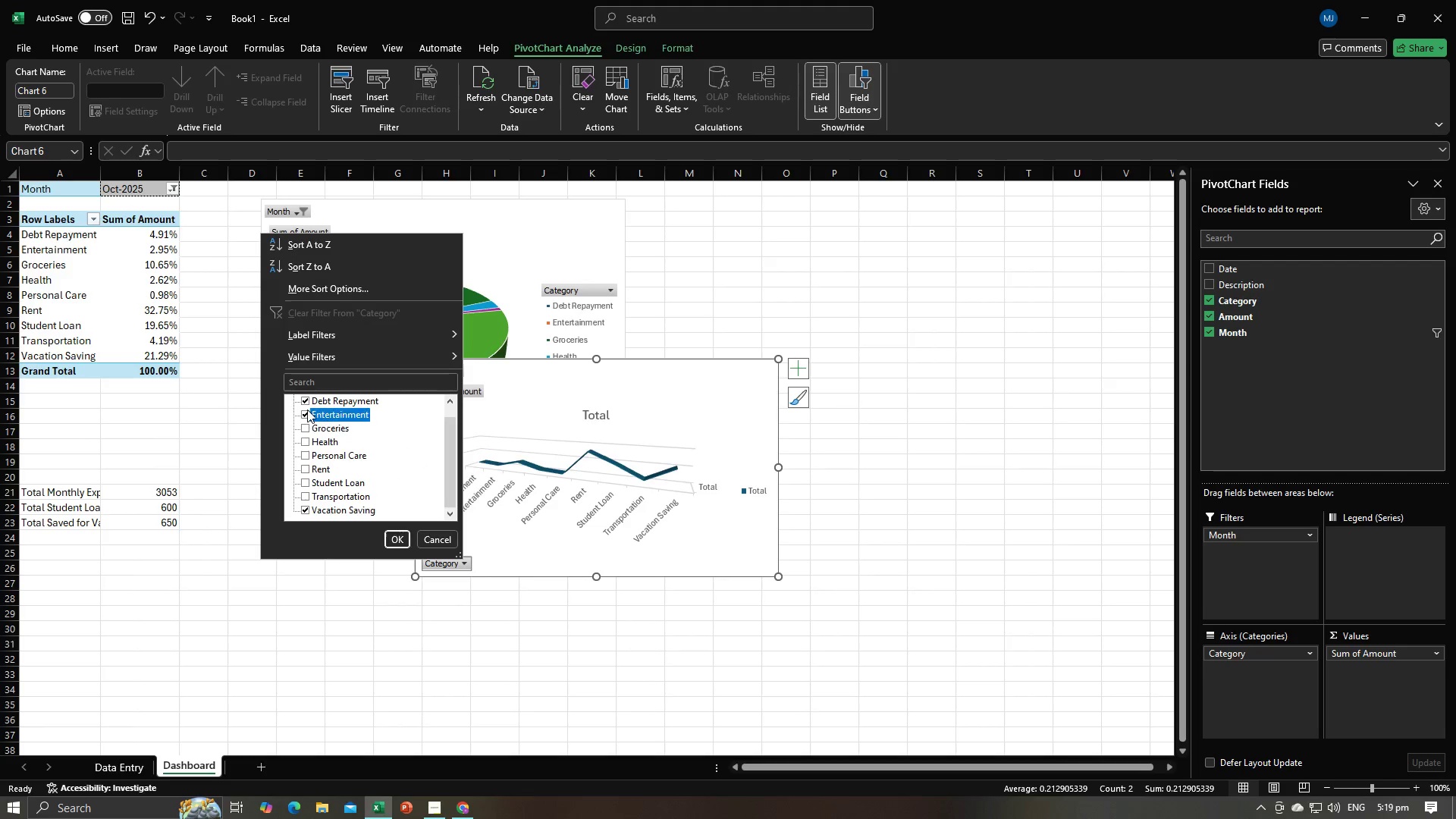 
left_click([307, 410])
 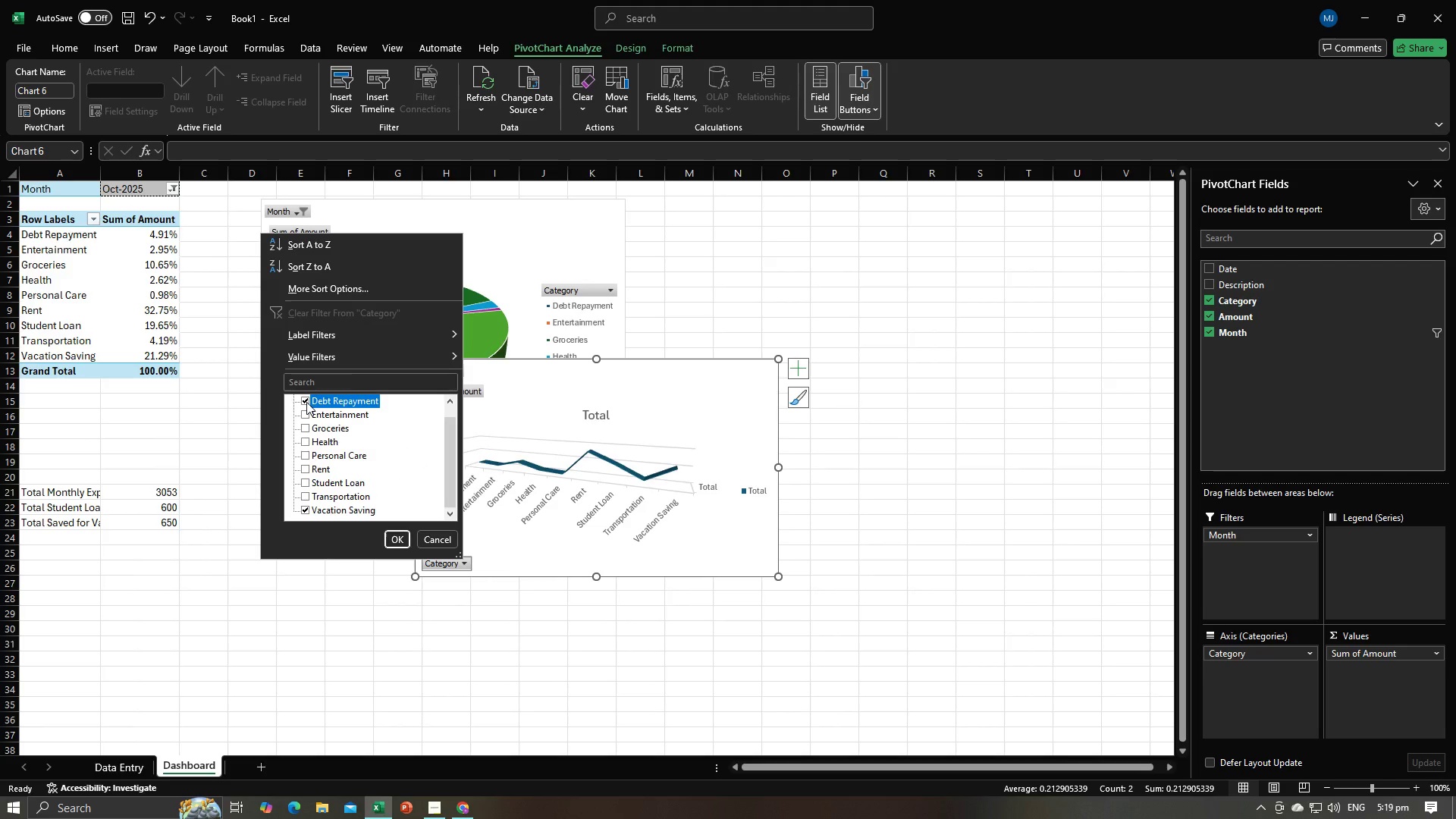 
left_click([306, 402])
 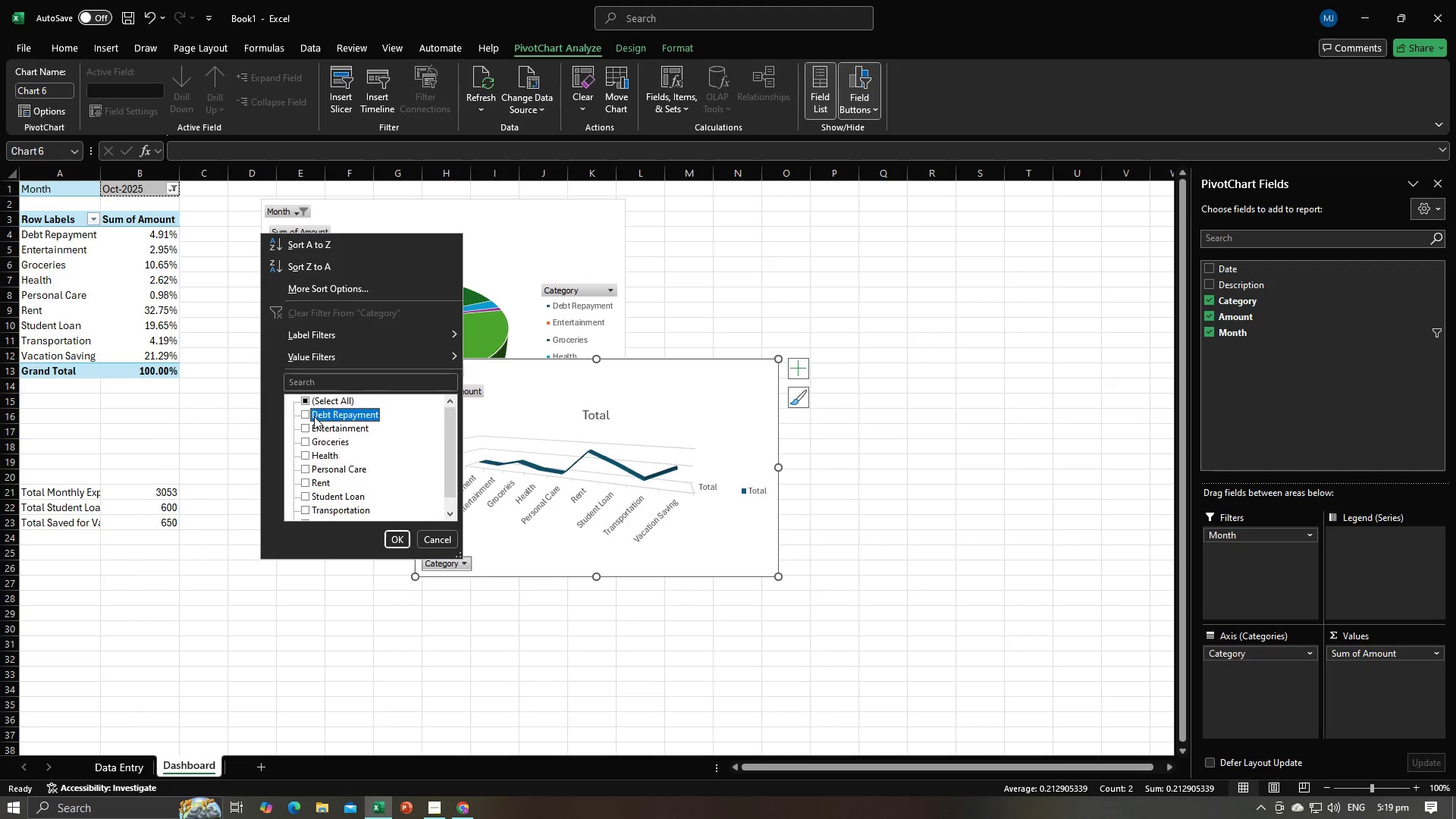 
scroll: coordinate [314, 416], scroll_direction: up, amount: 1.0
 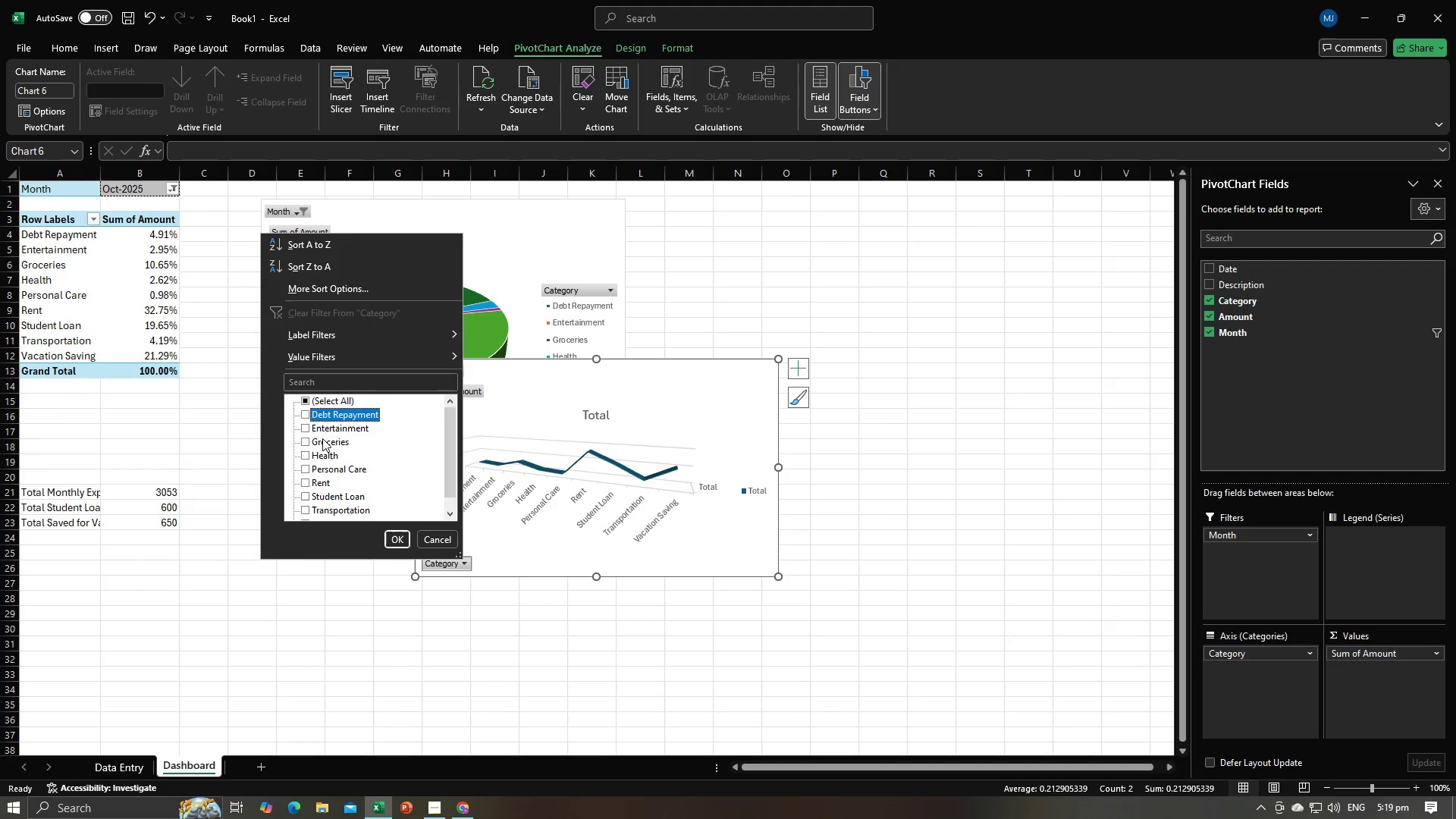 
scroll: coordinate [362, 453], scroll_direction: down, amount: 3.0
 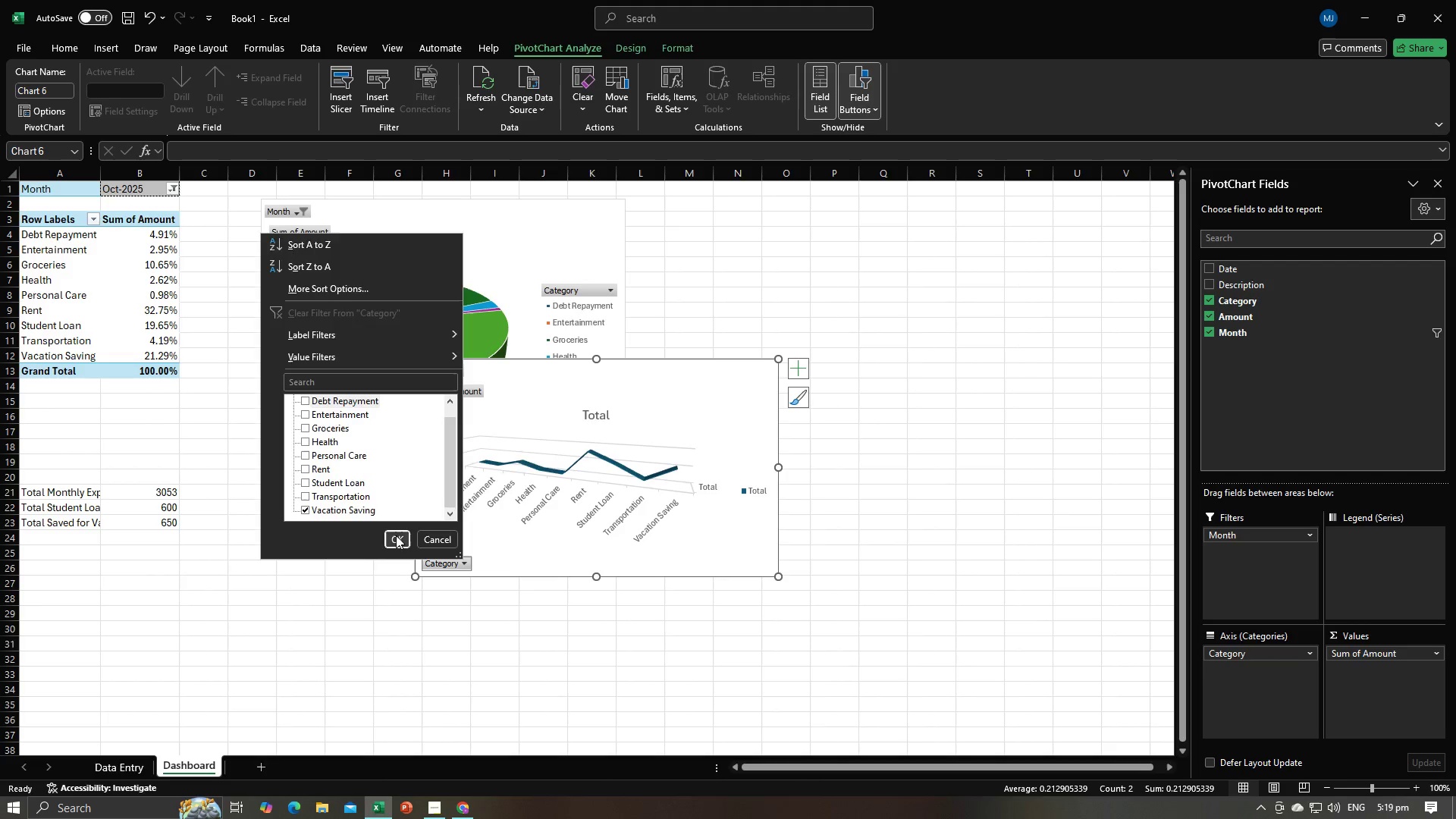 
left_click([396, 535])
 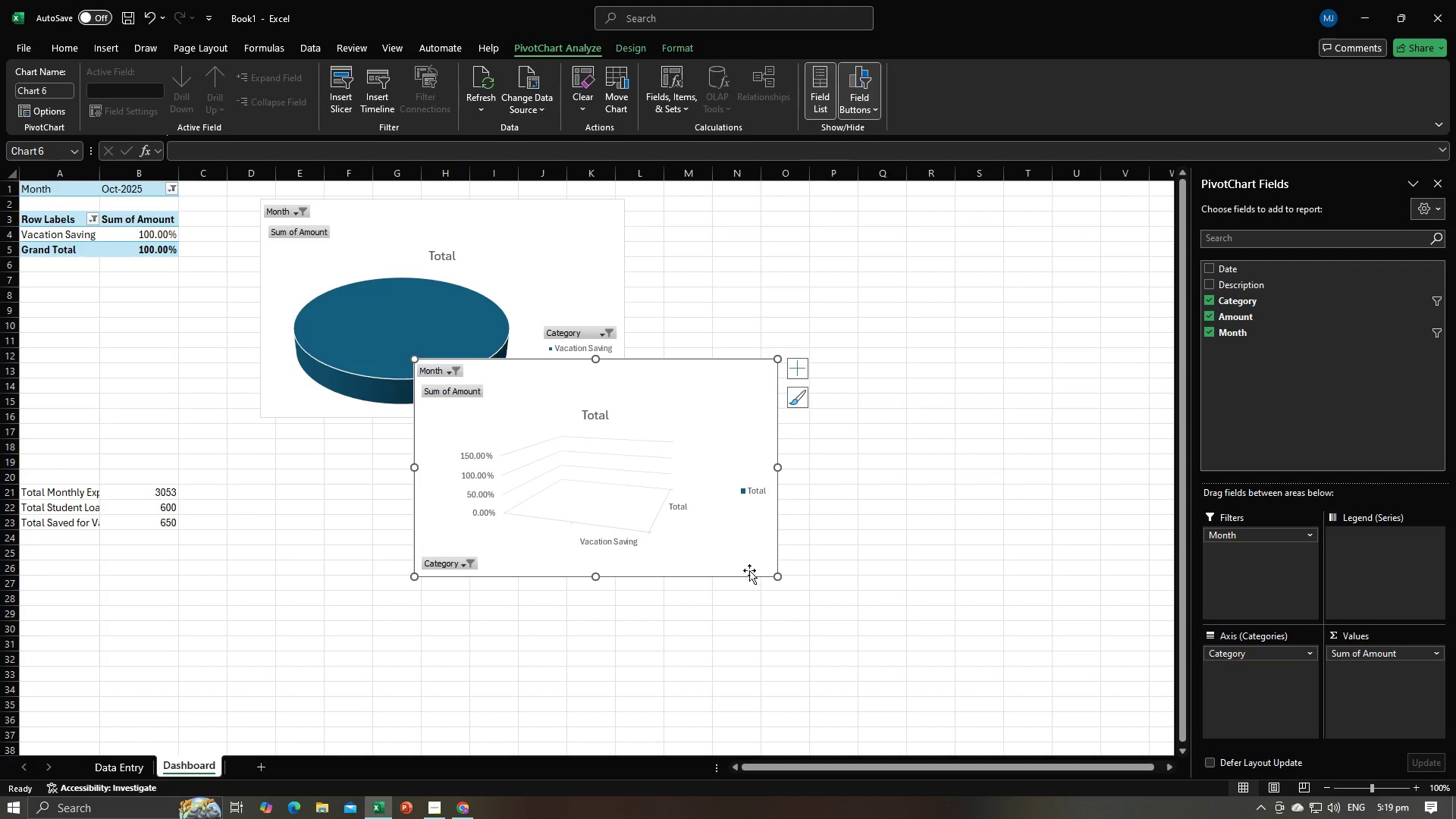 
left_click([789, 570])
 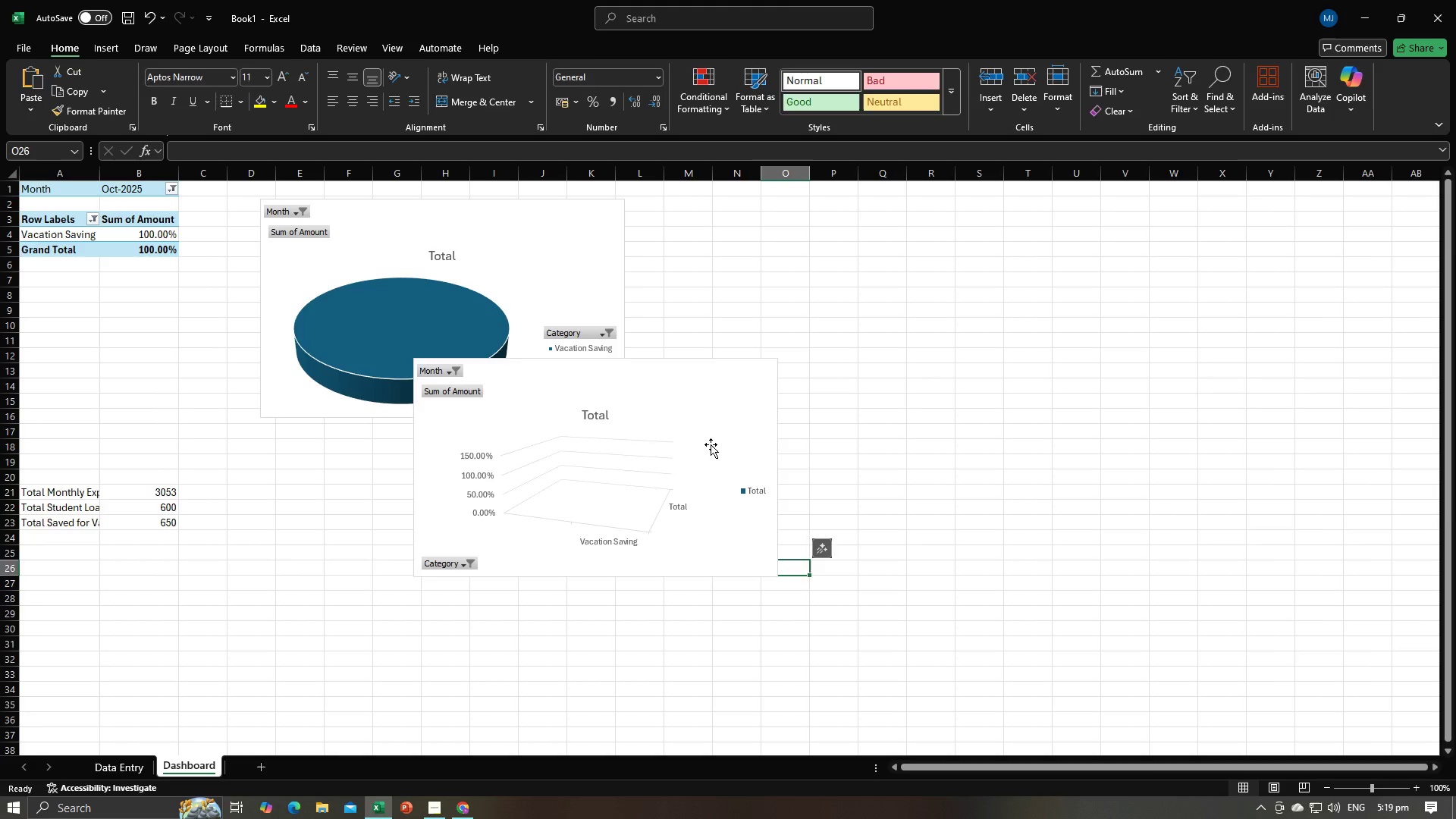 
left_click([711, 443])
 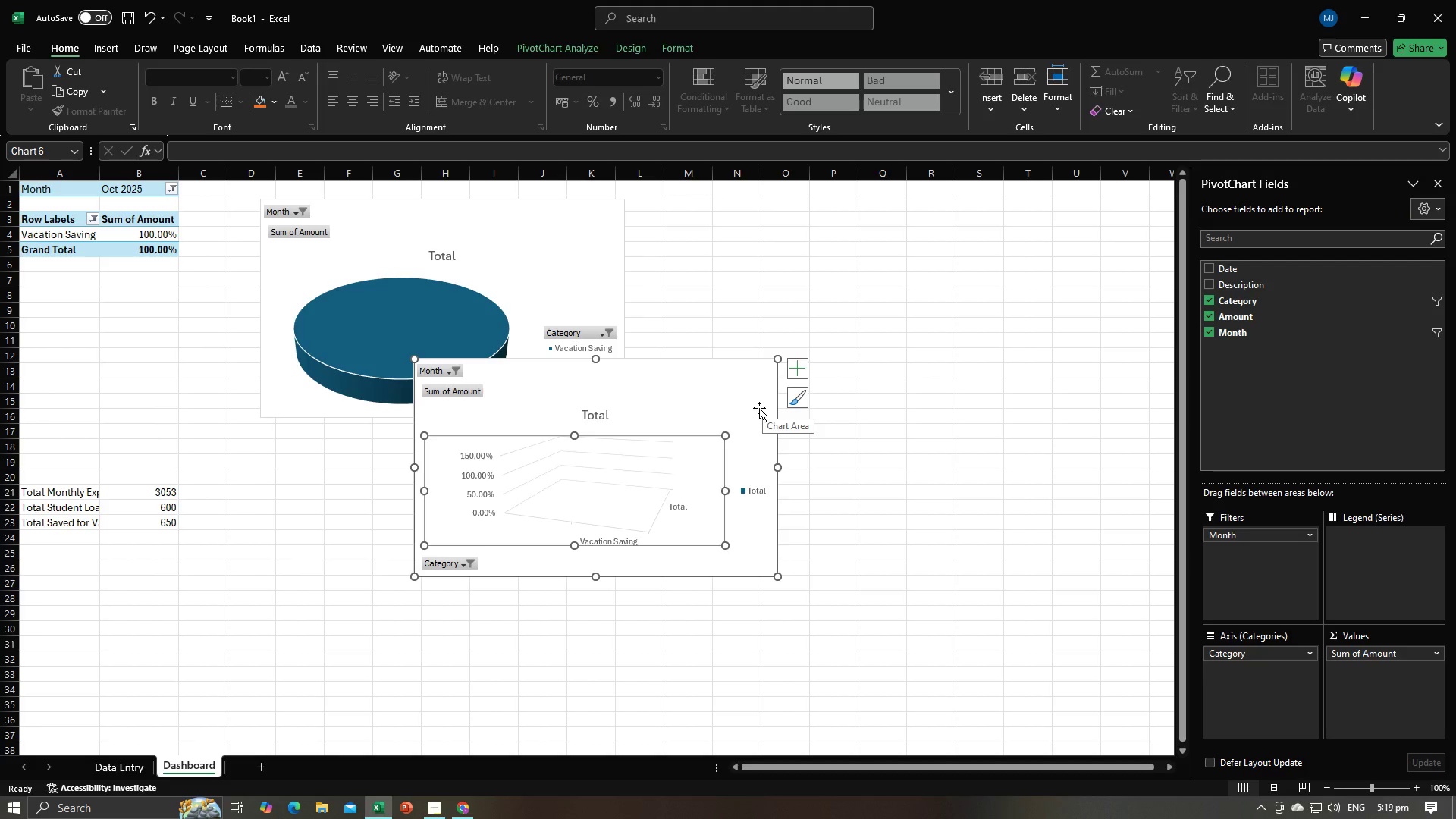 
left_click([759, 408])
 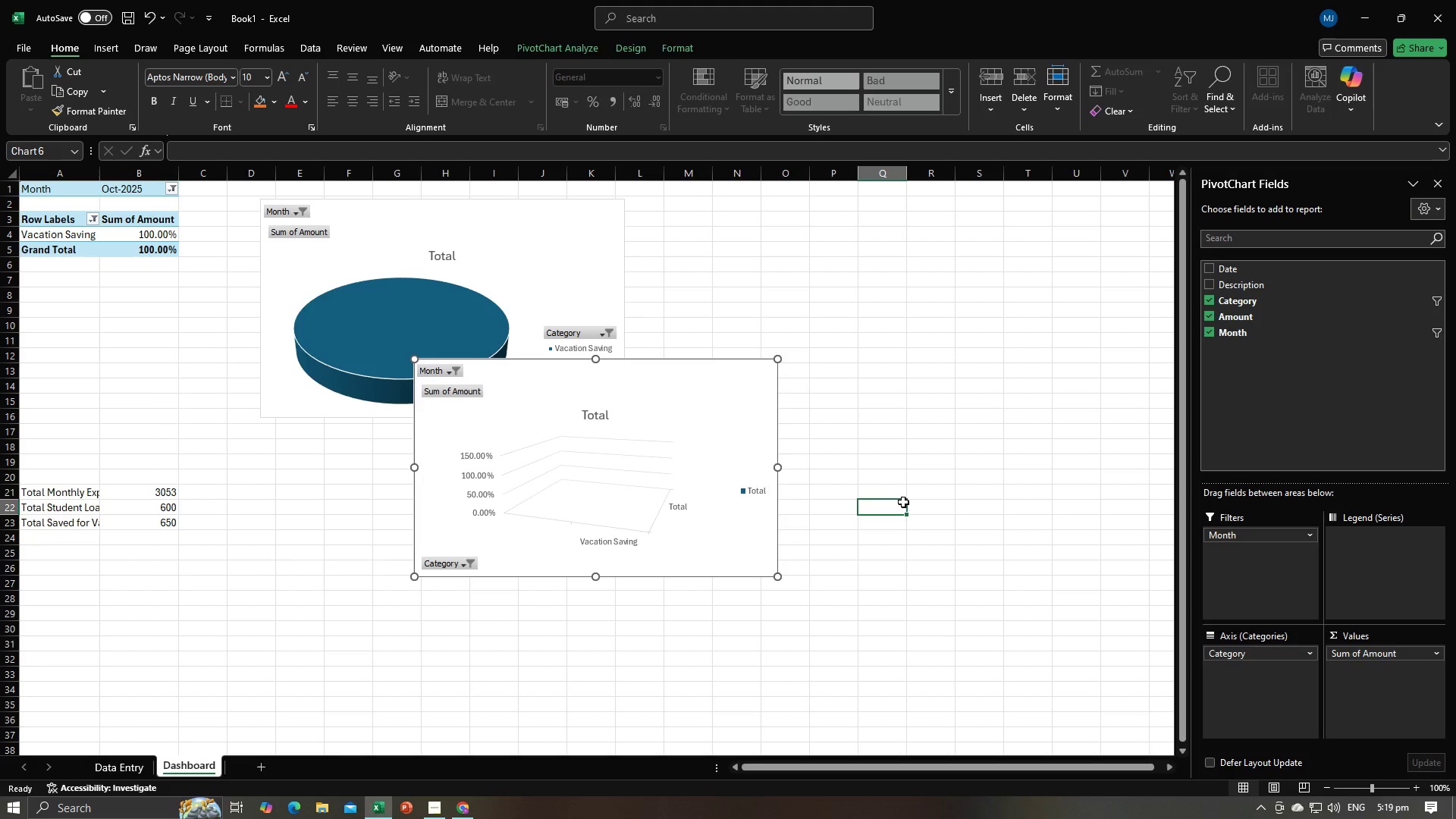 
left_click([903, 502])
 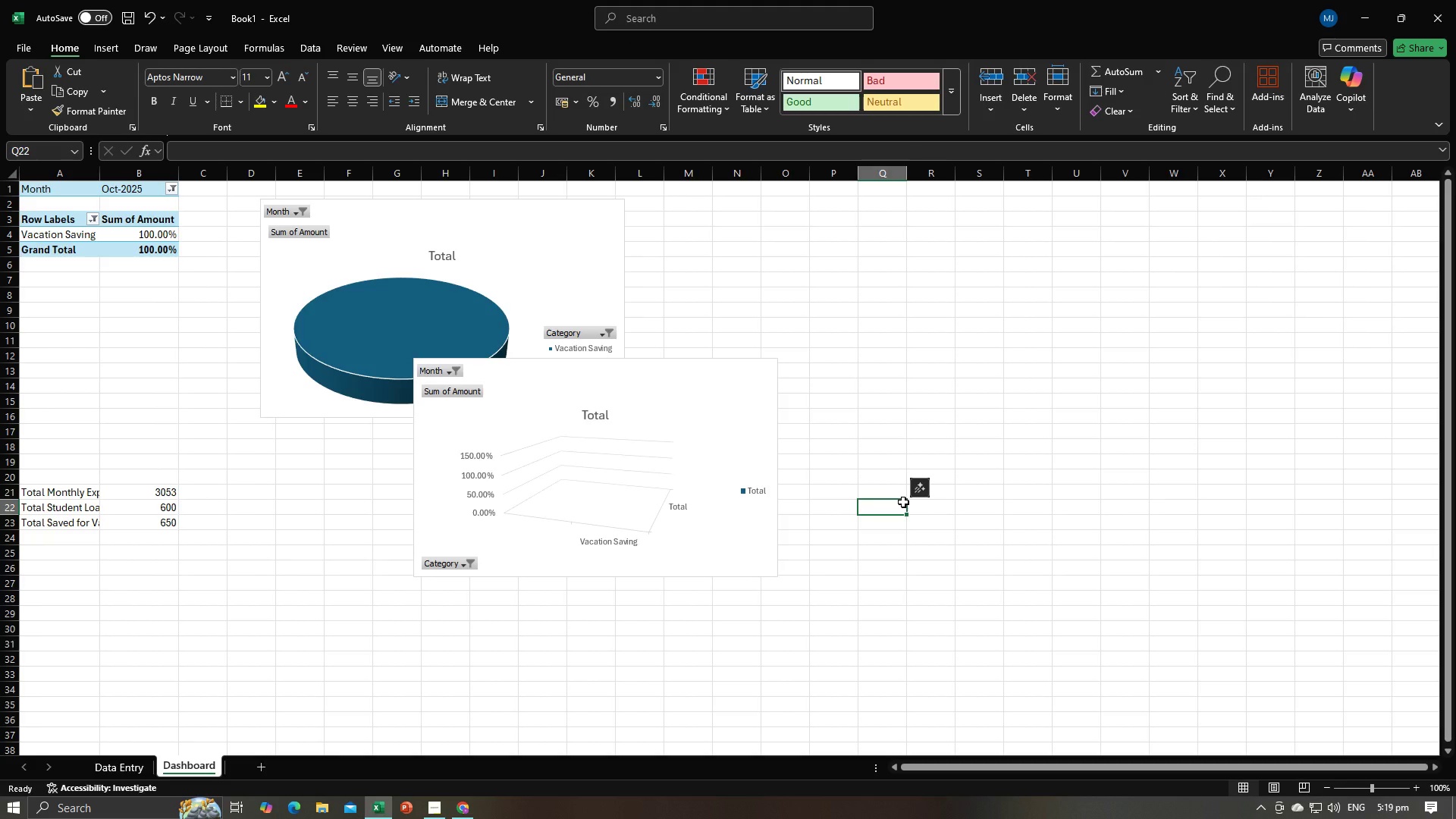 
key(Alt+AltLeft)
 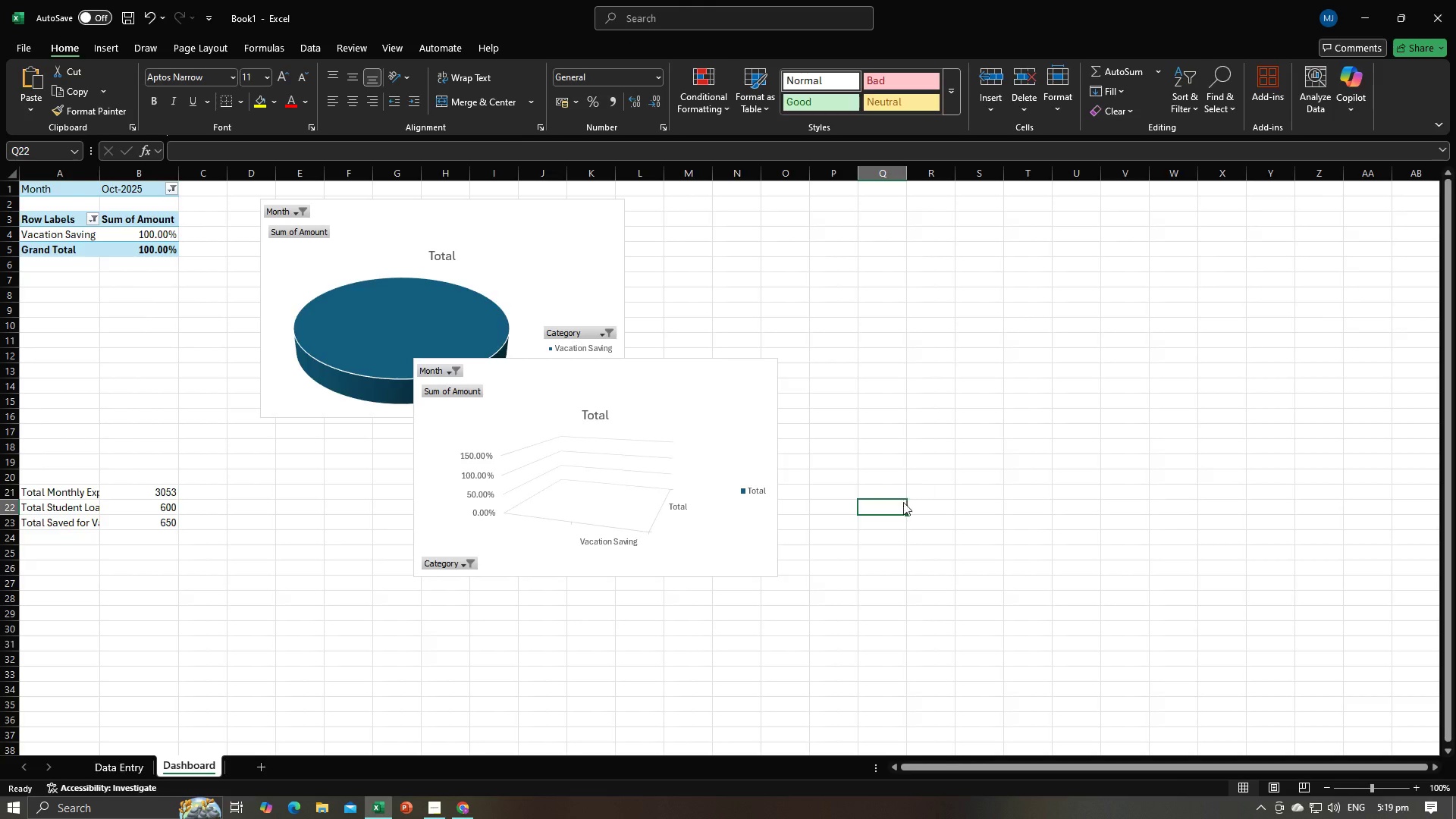 
key(Alt+Tab)
 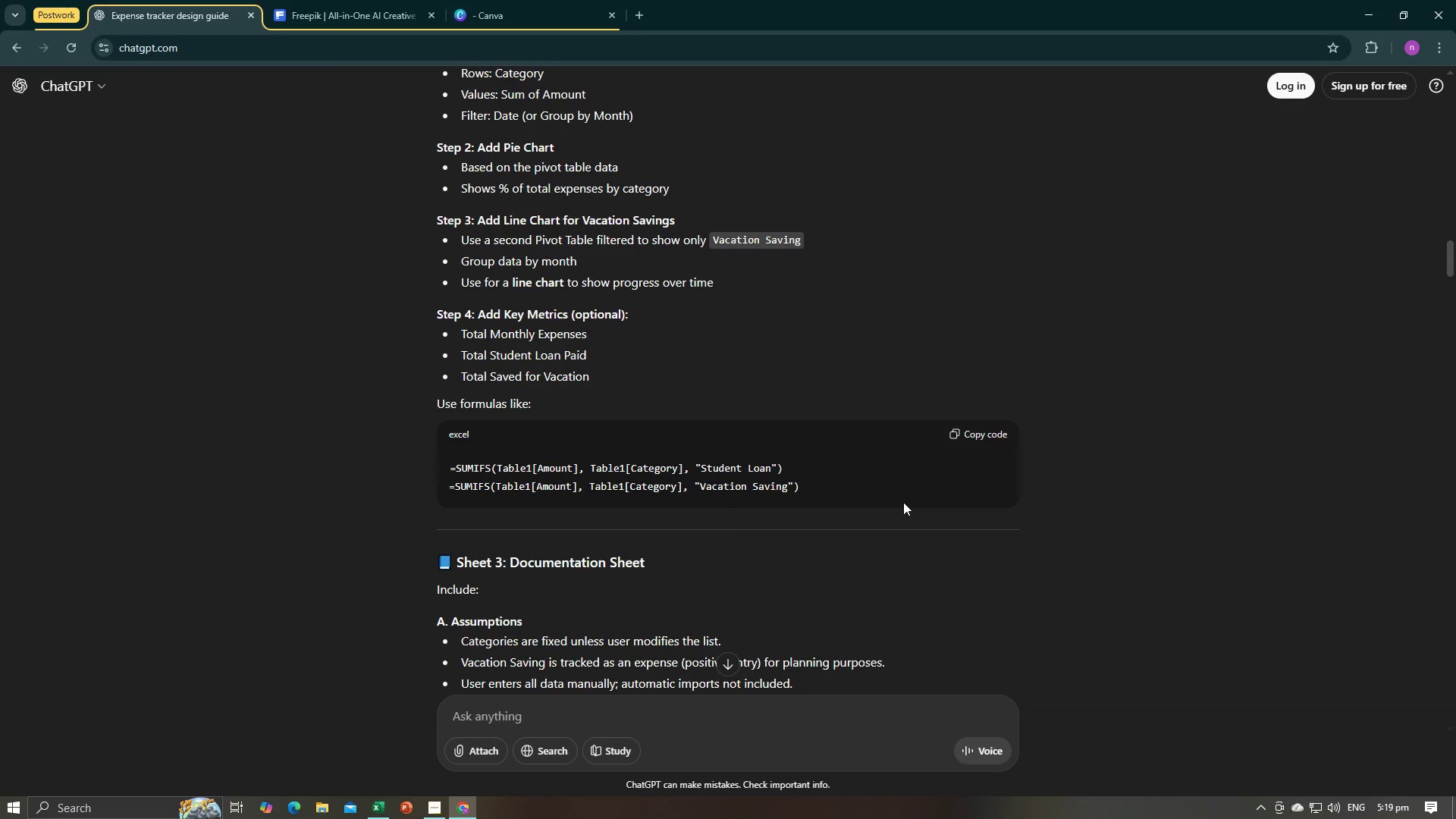 
key(Alt+AltLeft)
 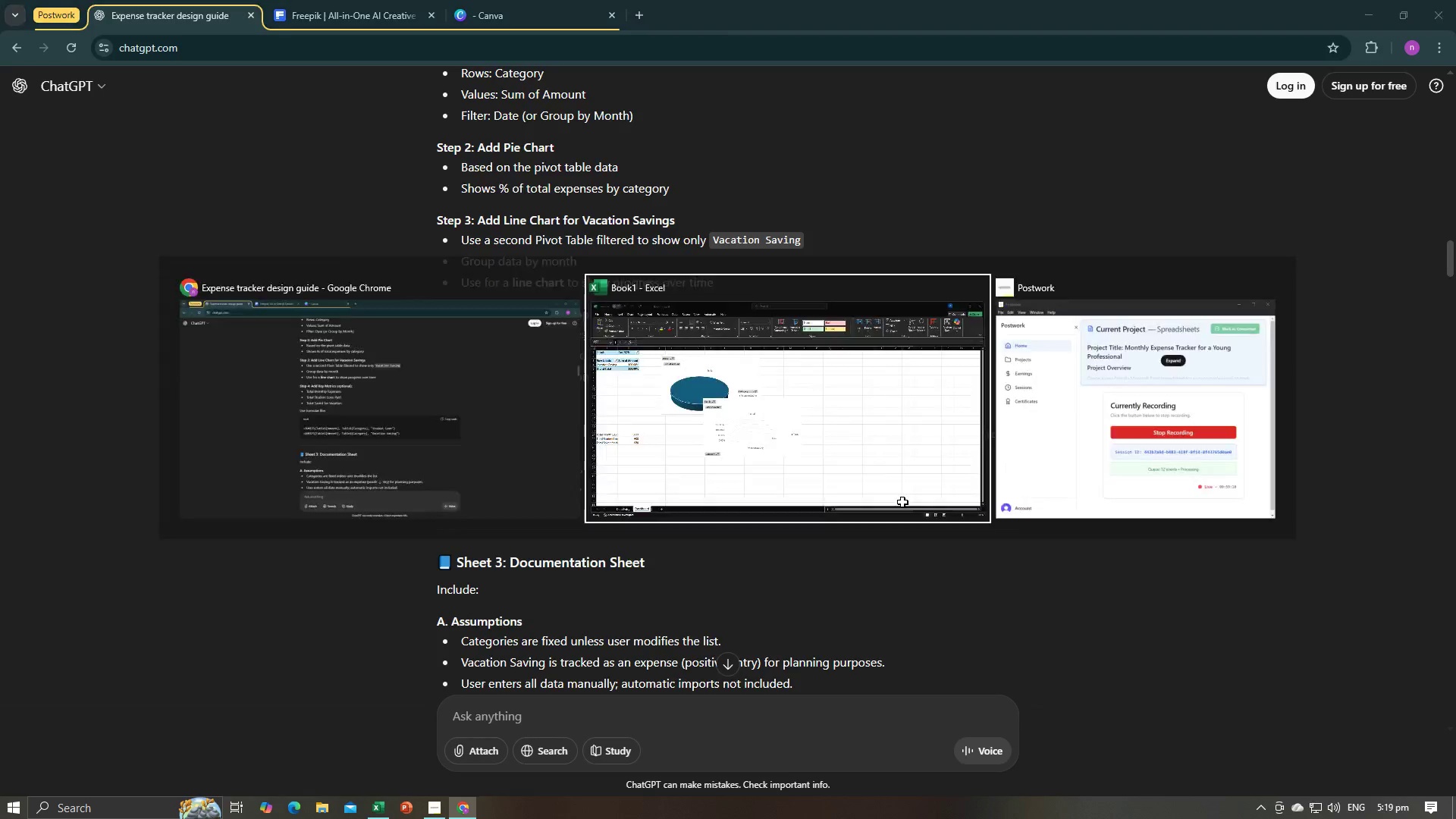 
key(Alt+Tab)
 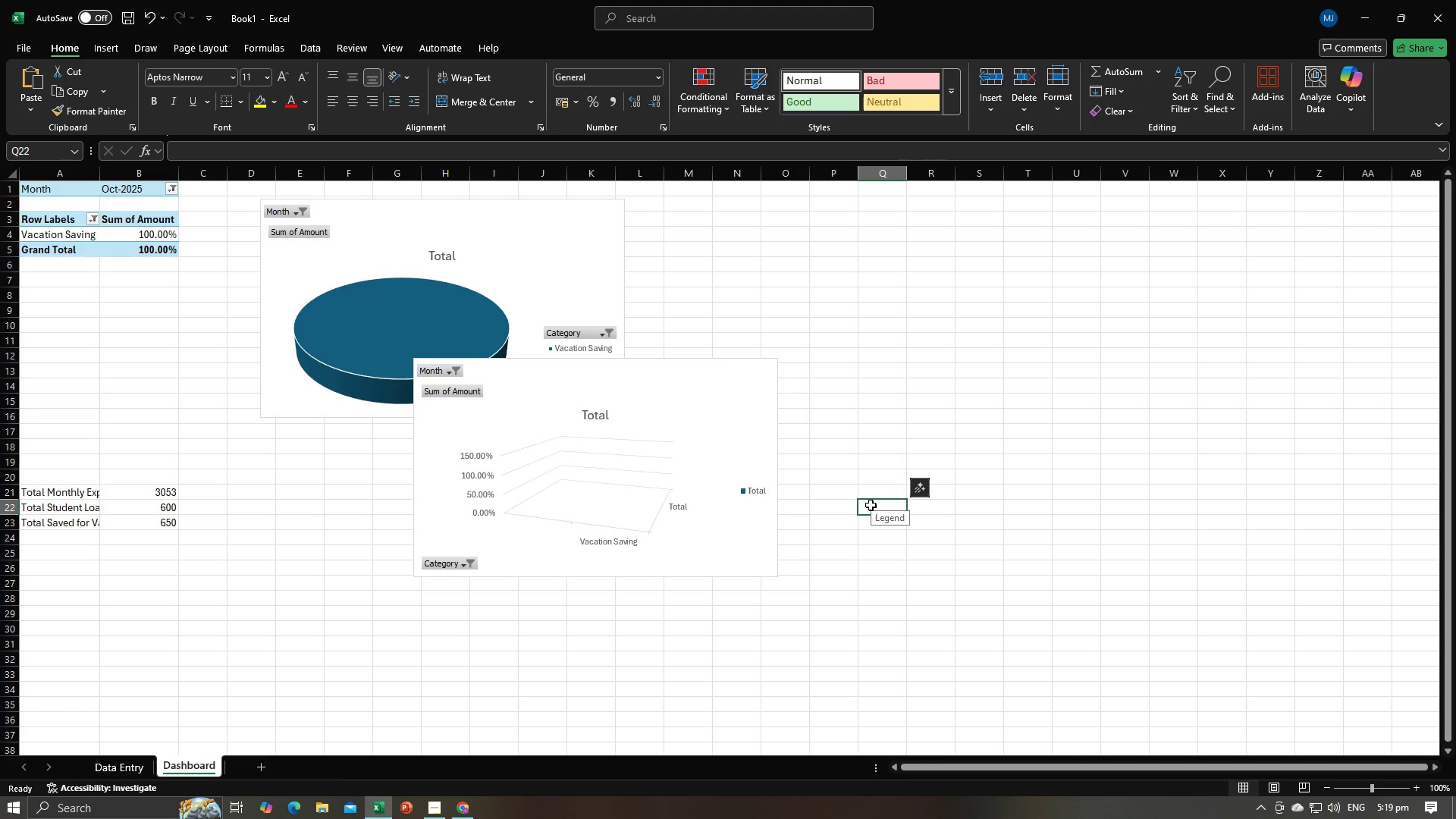 
key(Alt+AltLeft)
 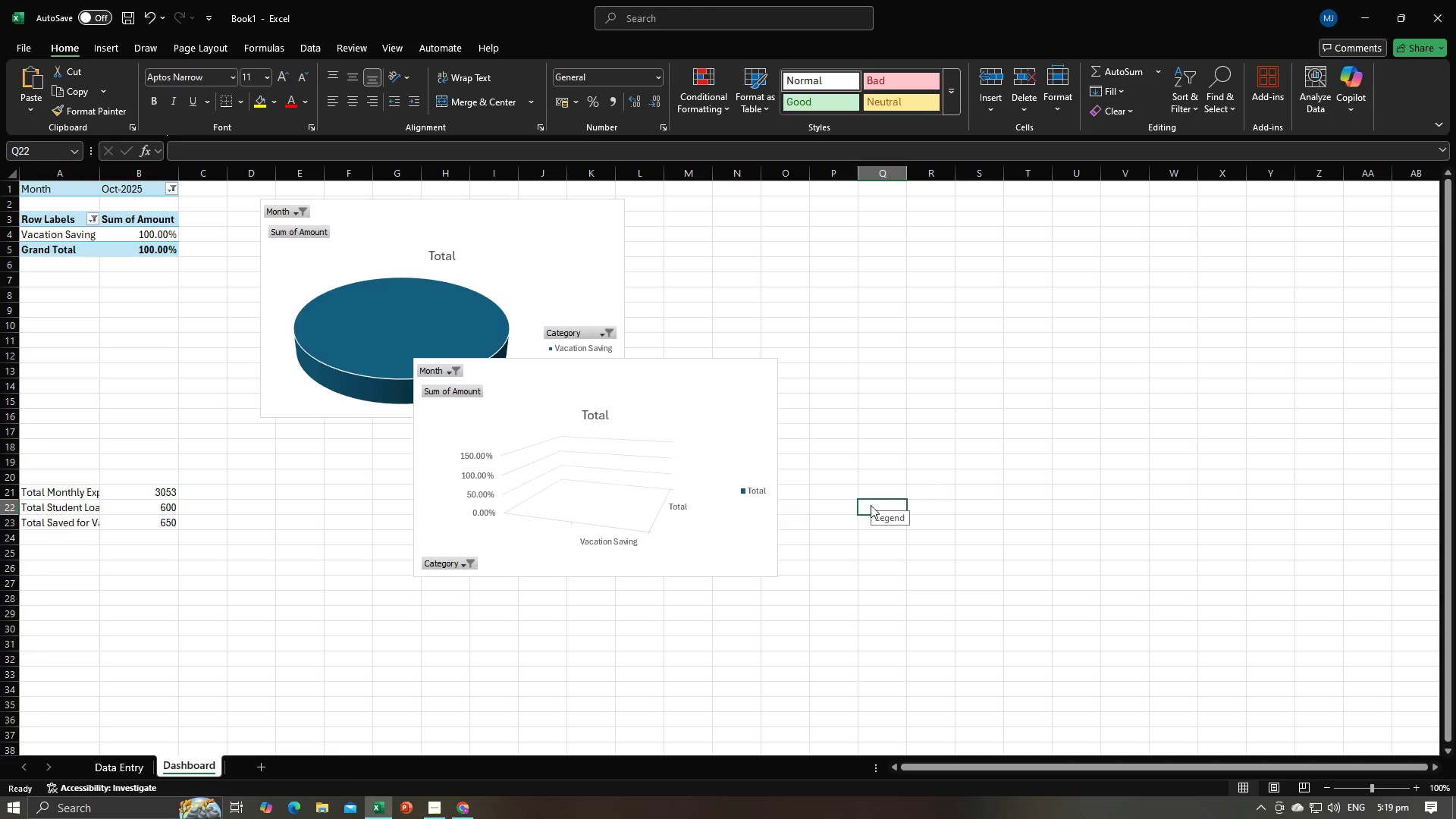 
key(Alt+Tab)
 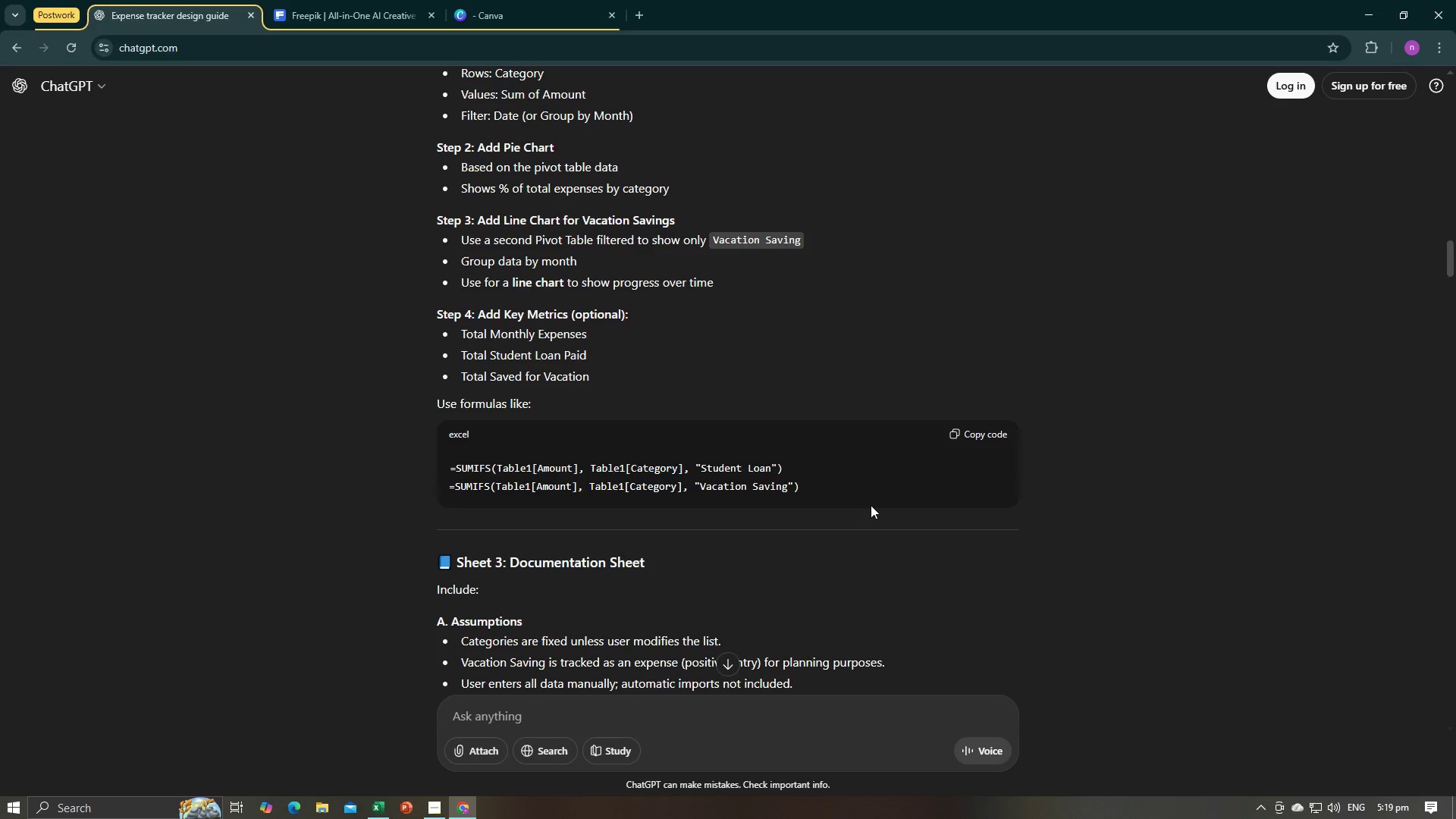 
scroll: coordinate [871, 505], scroll_direction: up, amount: 10.0
 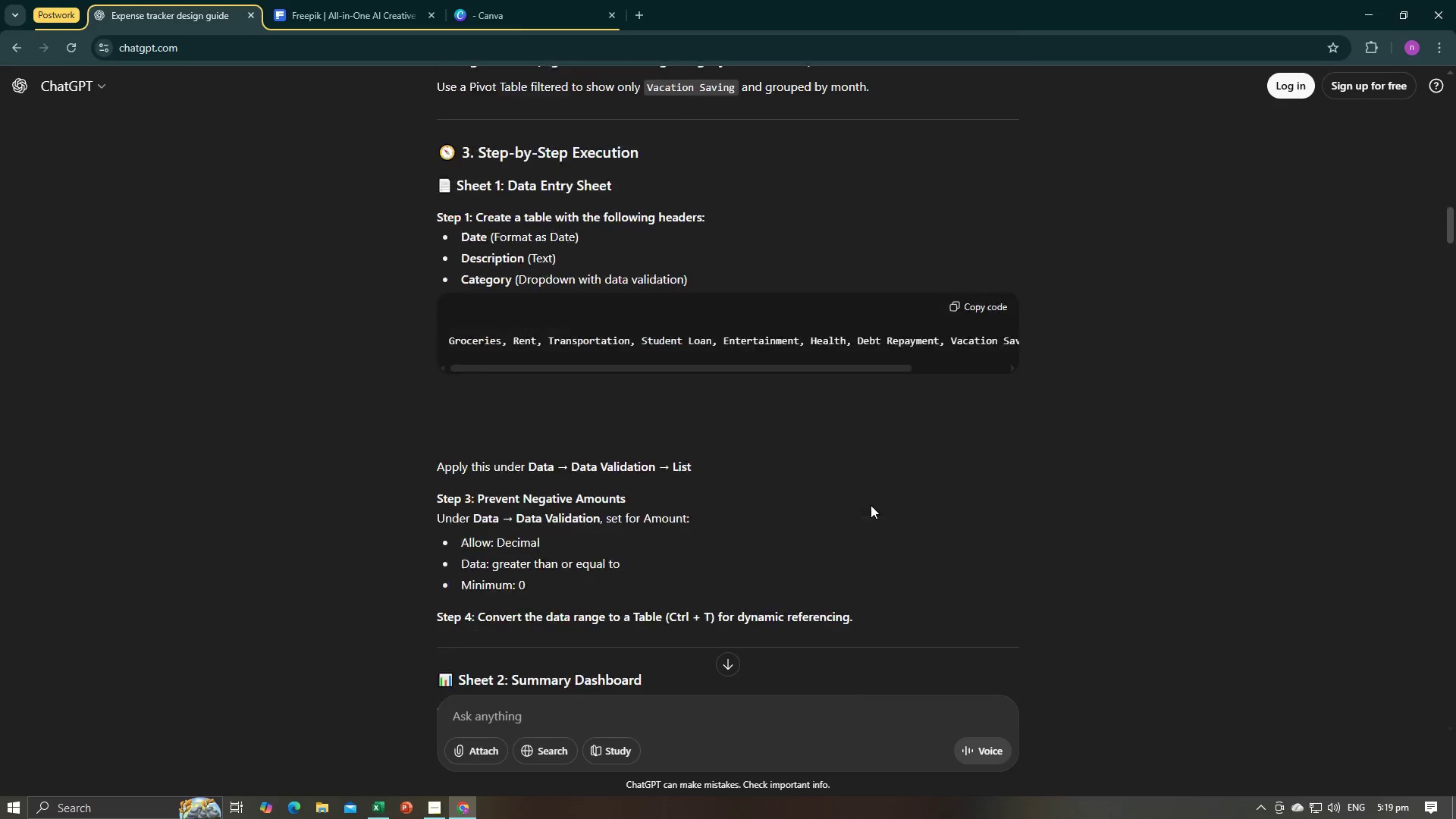 
scroll: coordinate [871, 505], scroll_direction: down, amount: 5.0
 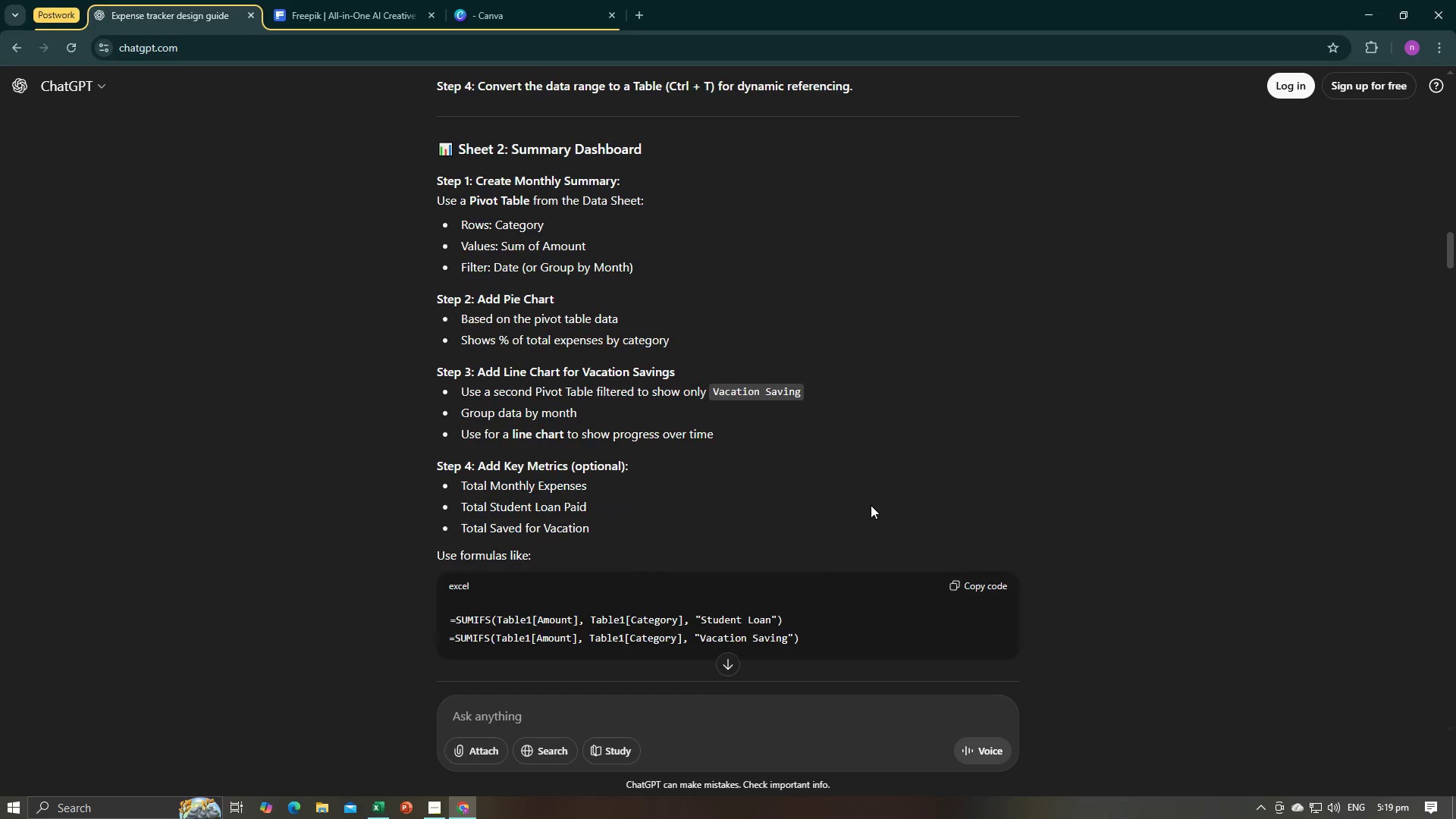 
wait(7.38)
 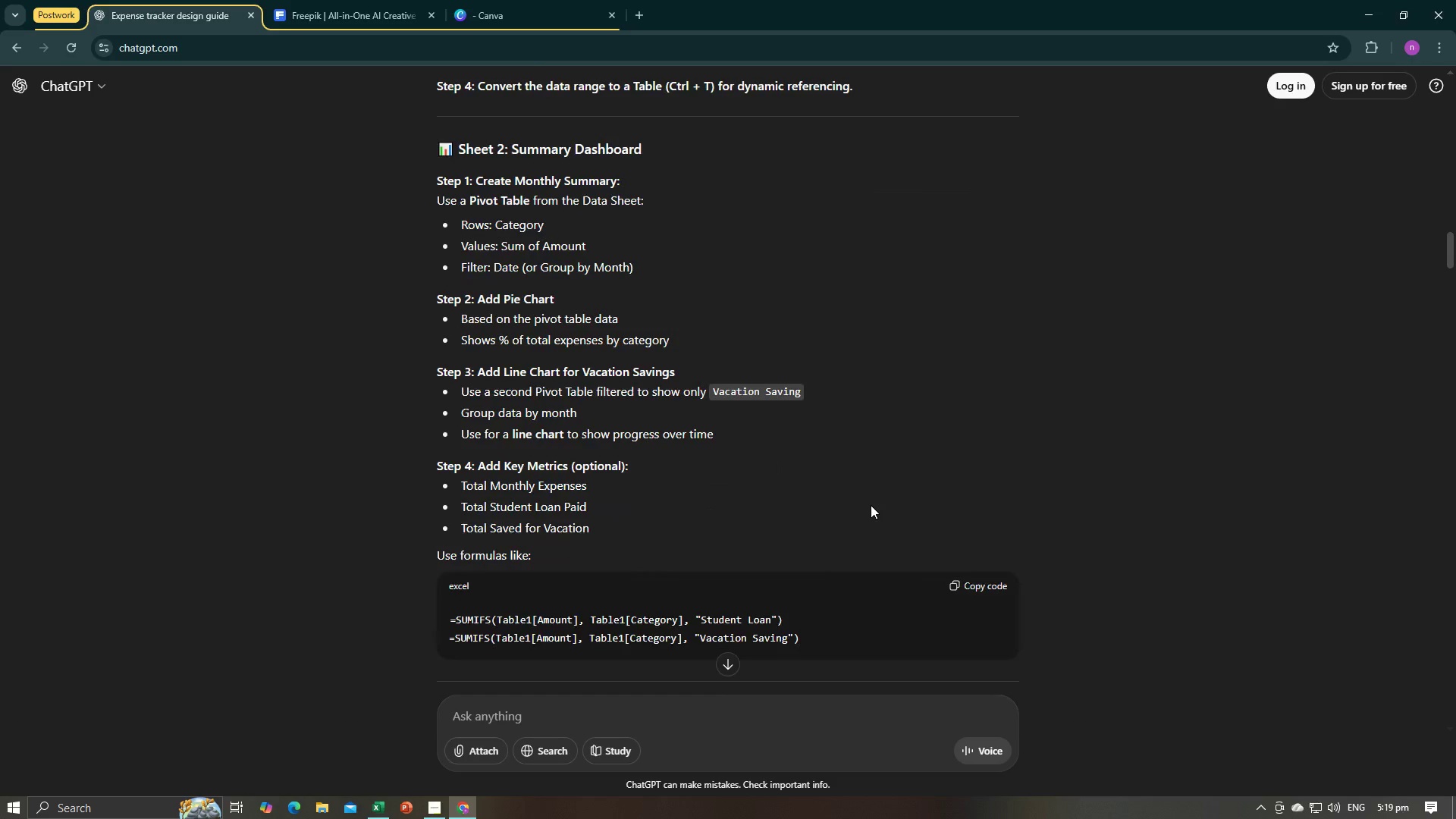 
key(Alt+AltLeft)
 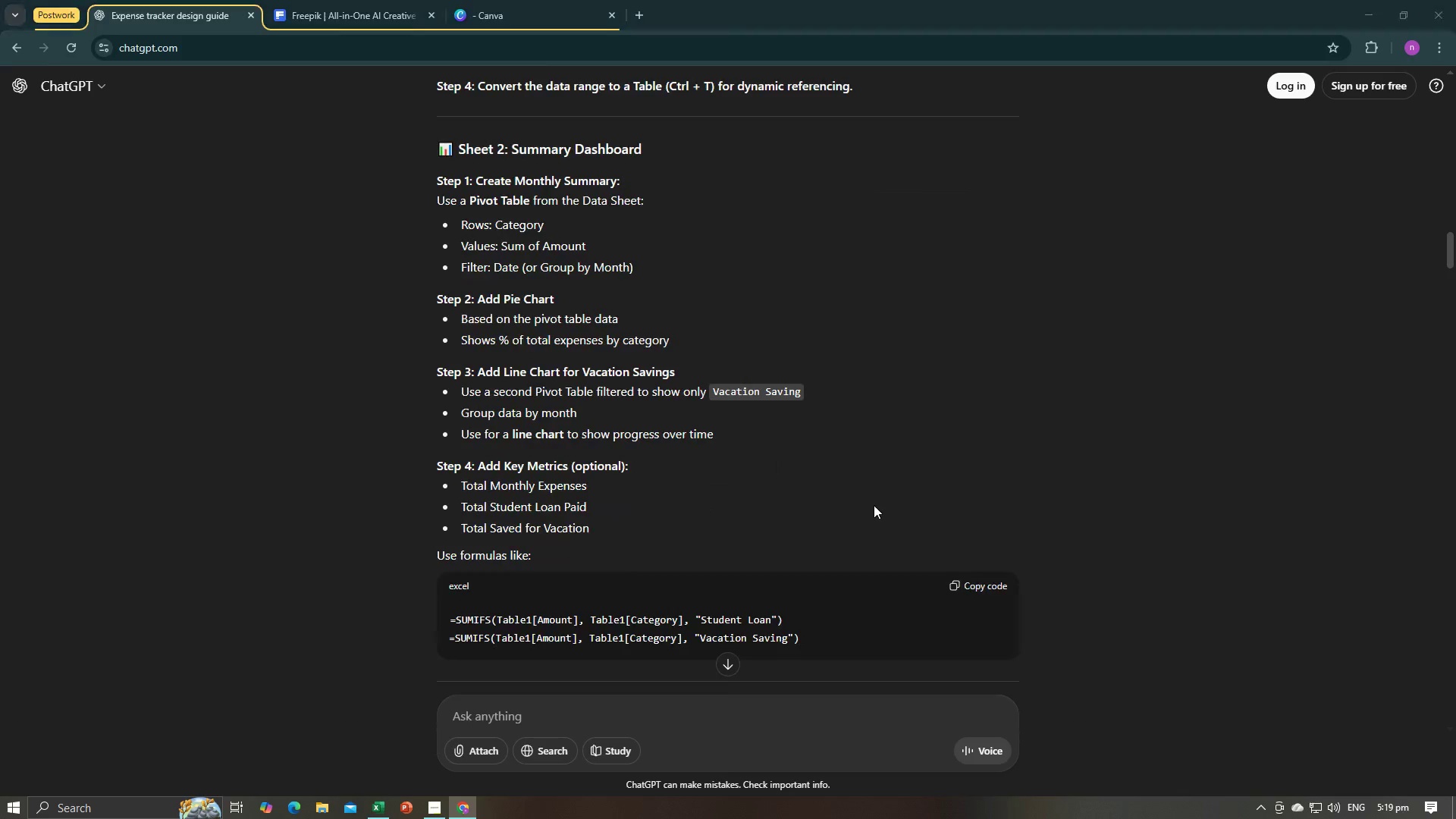 
key(Alt+Tab)
 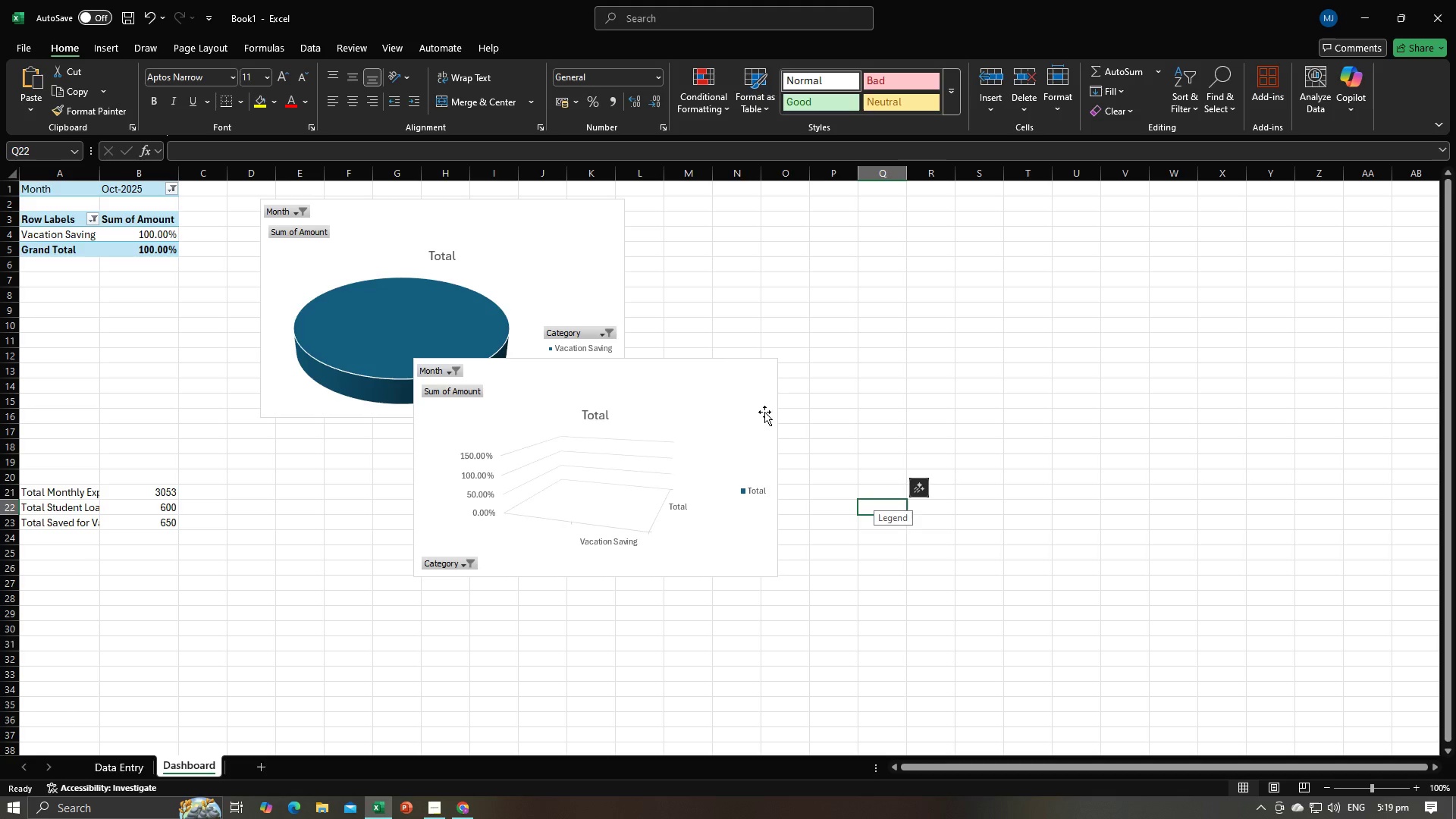 
left_click([725, 405])
 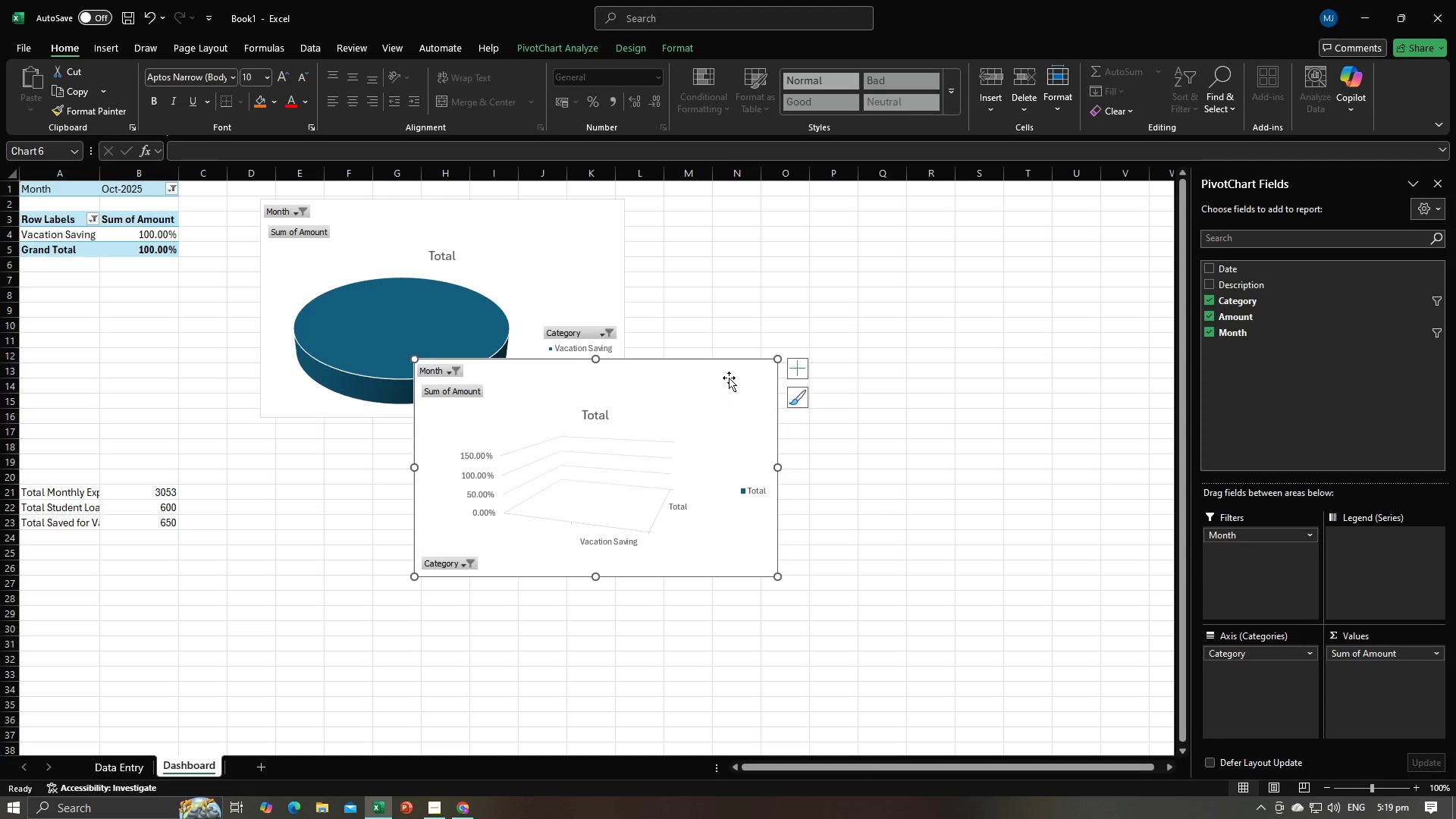 
key(Backspace)
 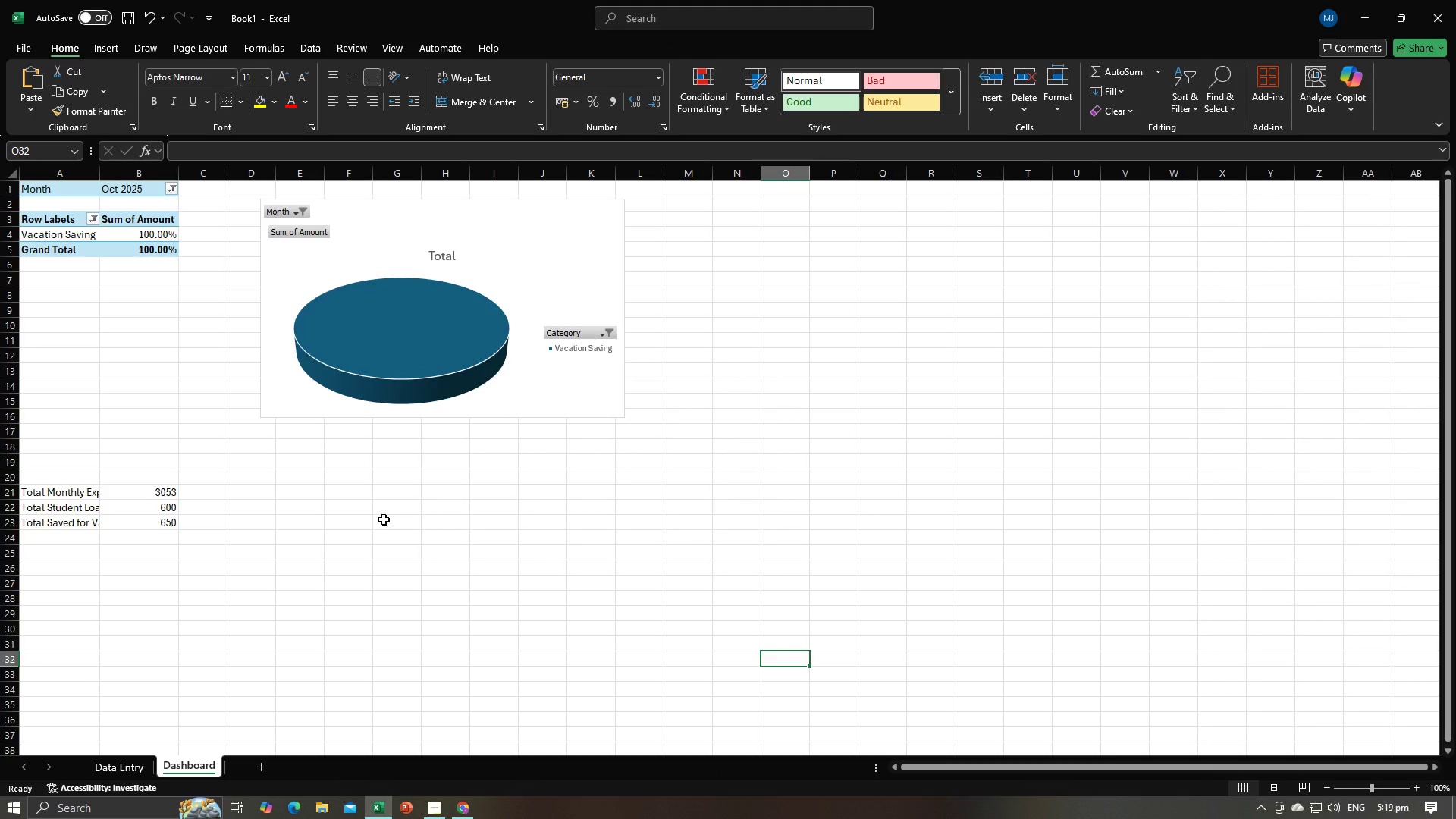 
double_click([384, 519])
 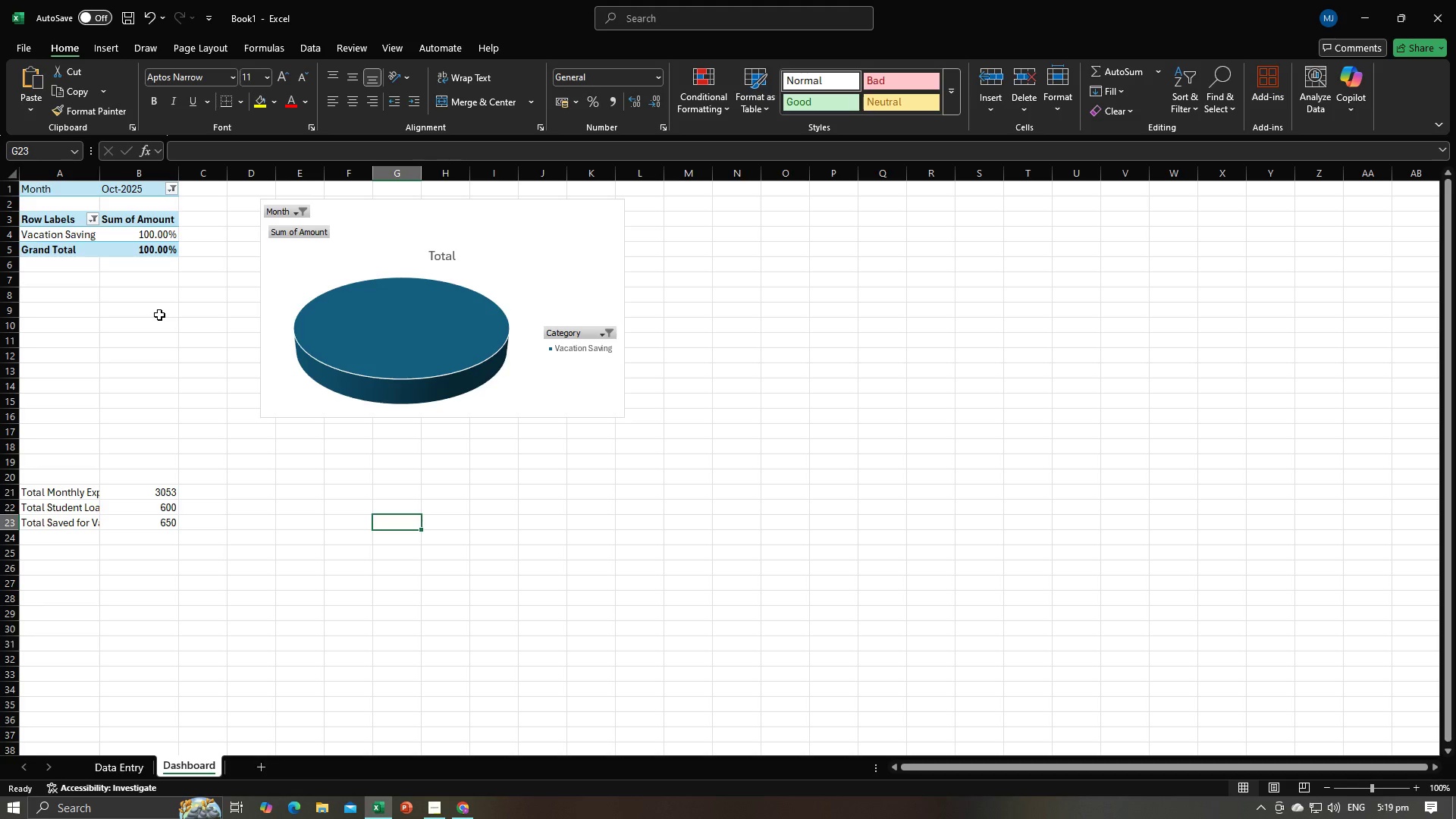 
key(Control+Z)
 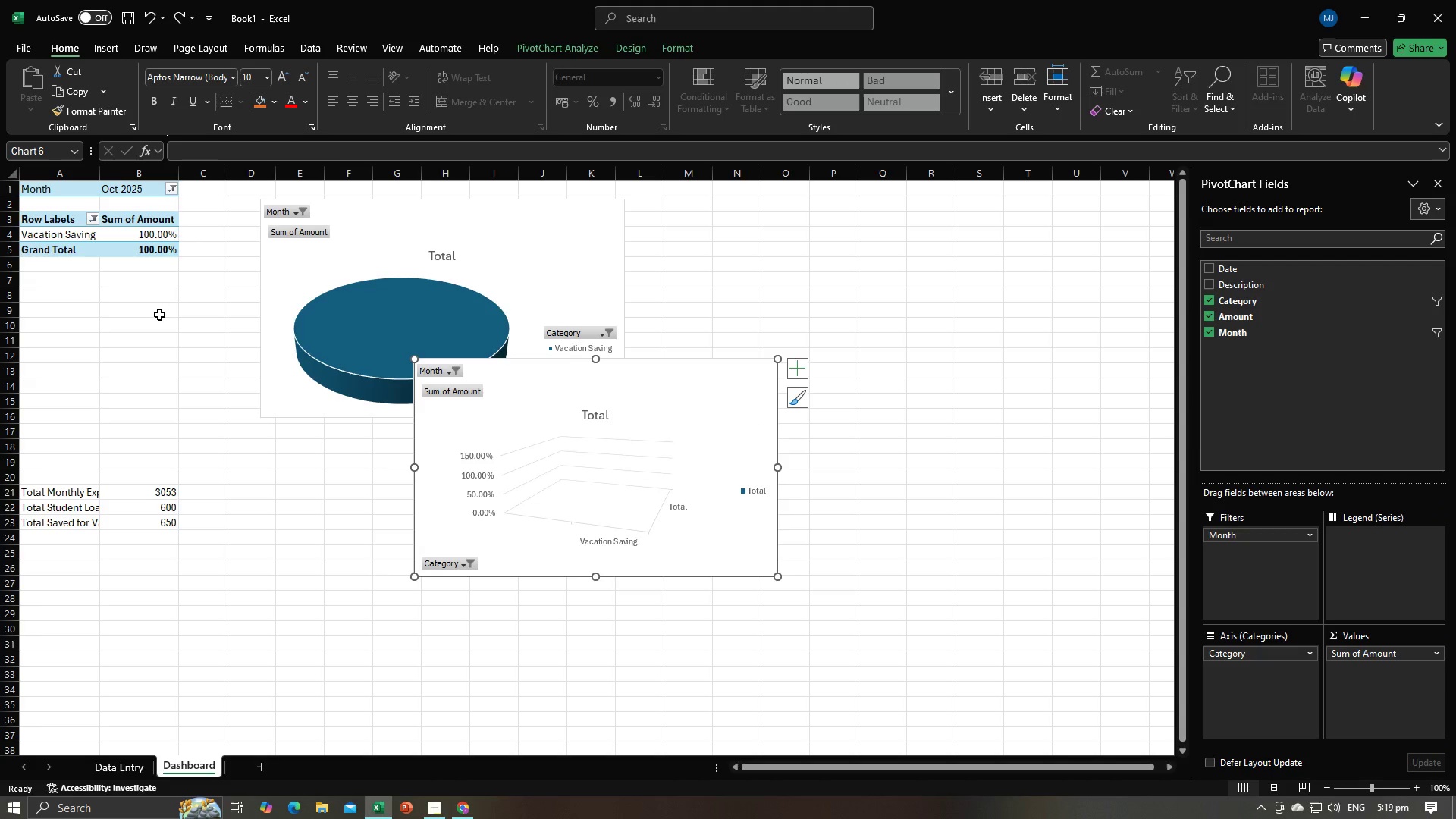 
key(Control+Z)
 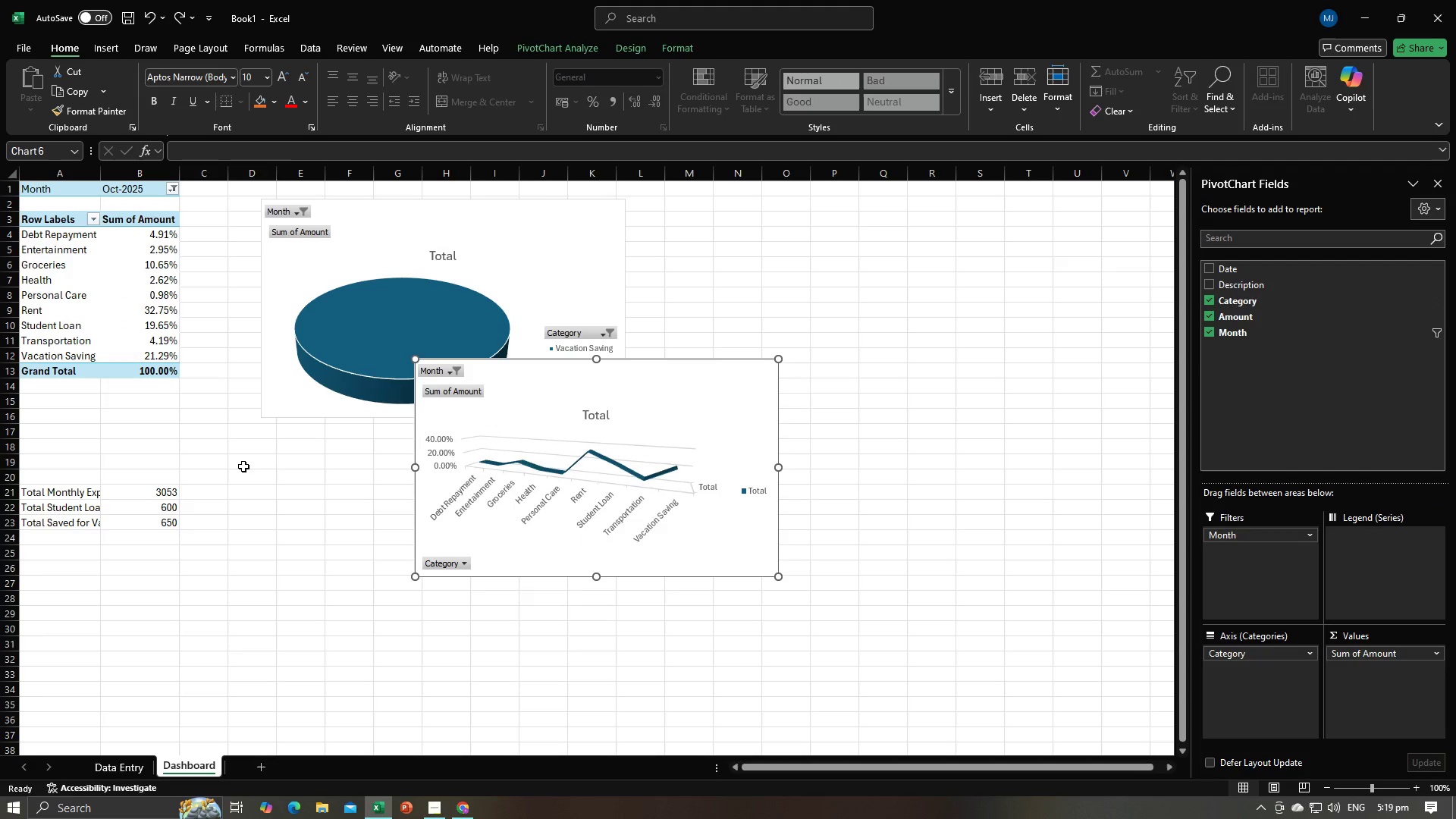 
left_click([243, 466])
 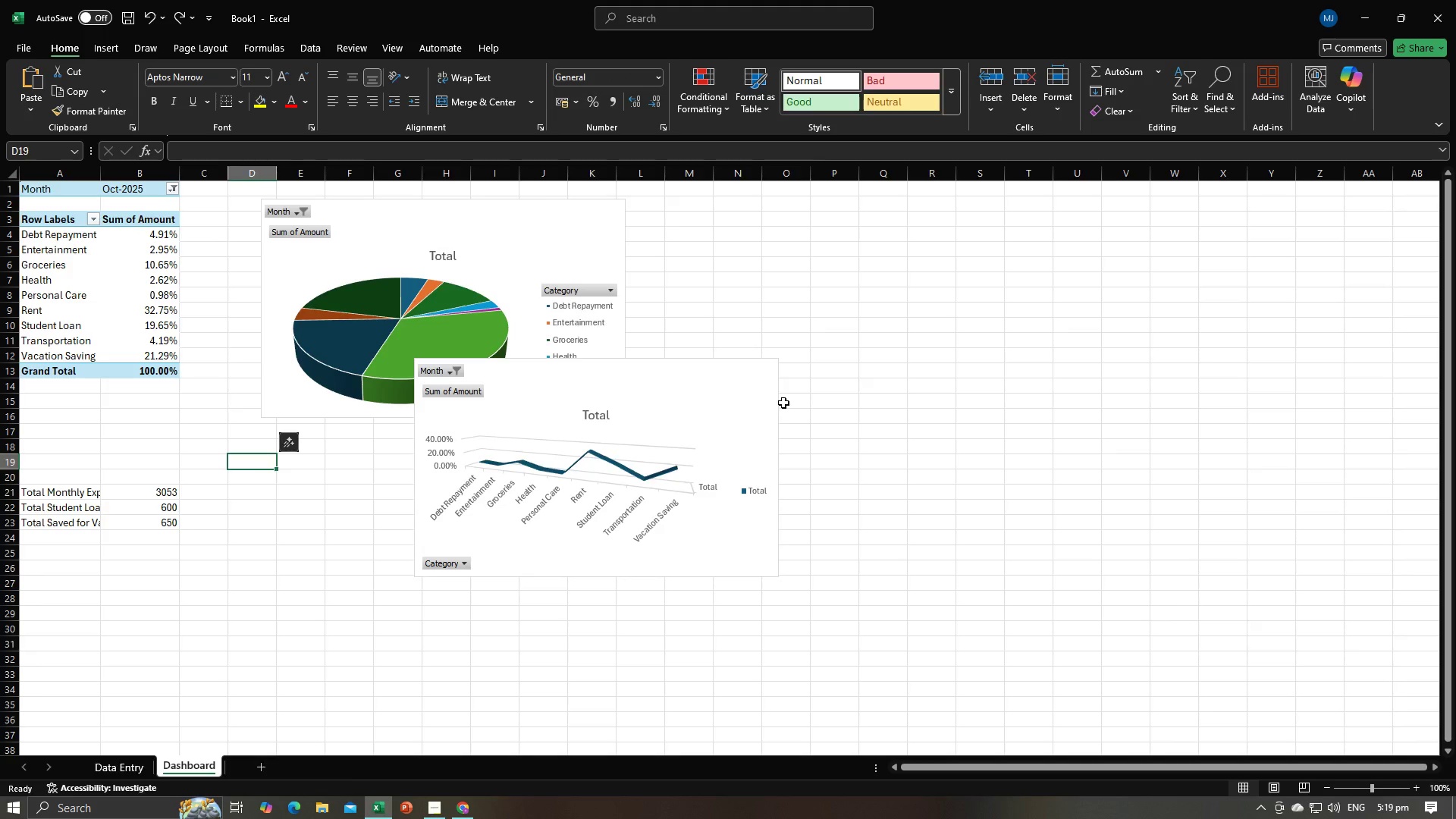 
left_click([783, 403])
 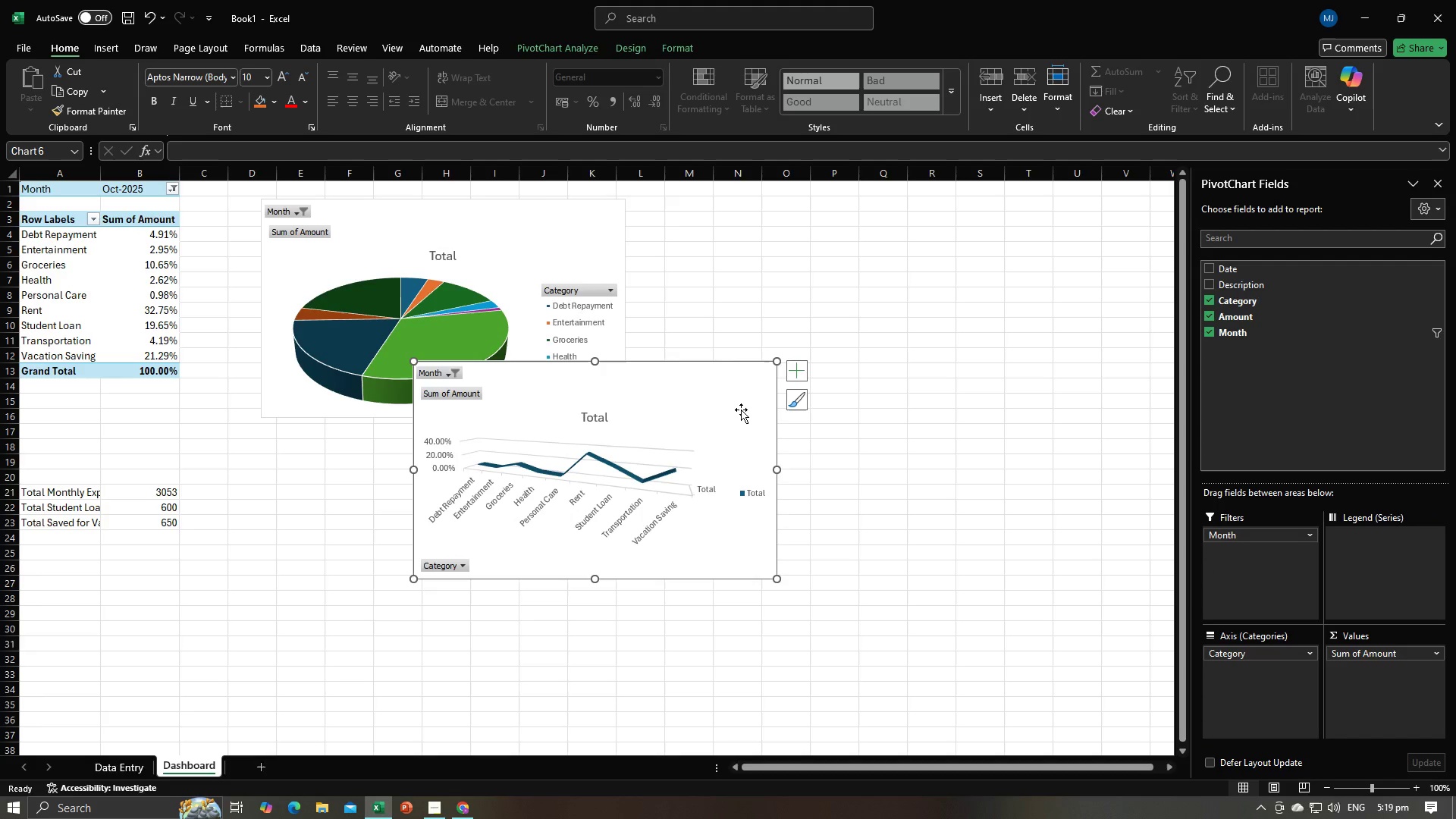 
key(Backspace)
 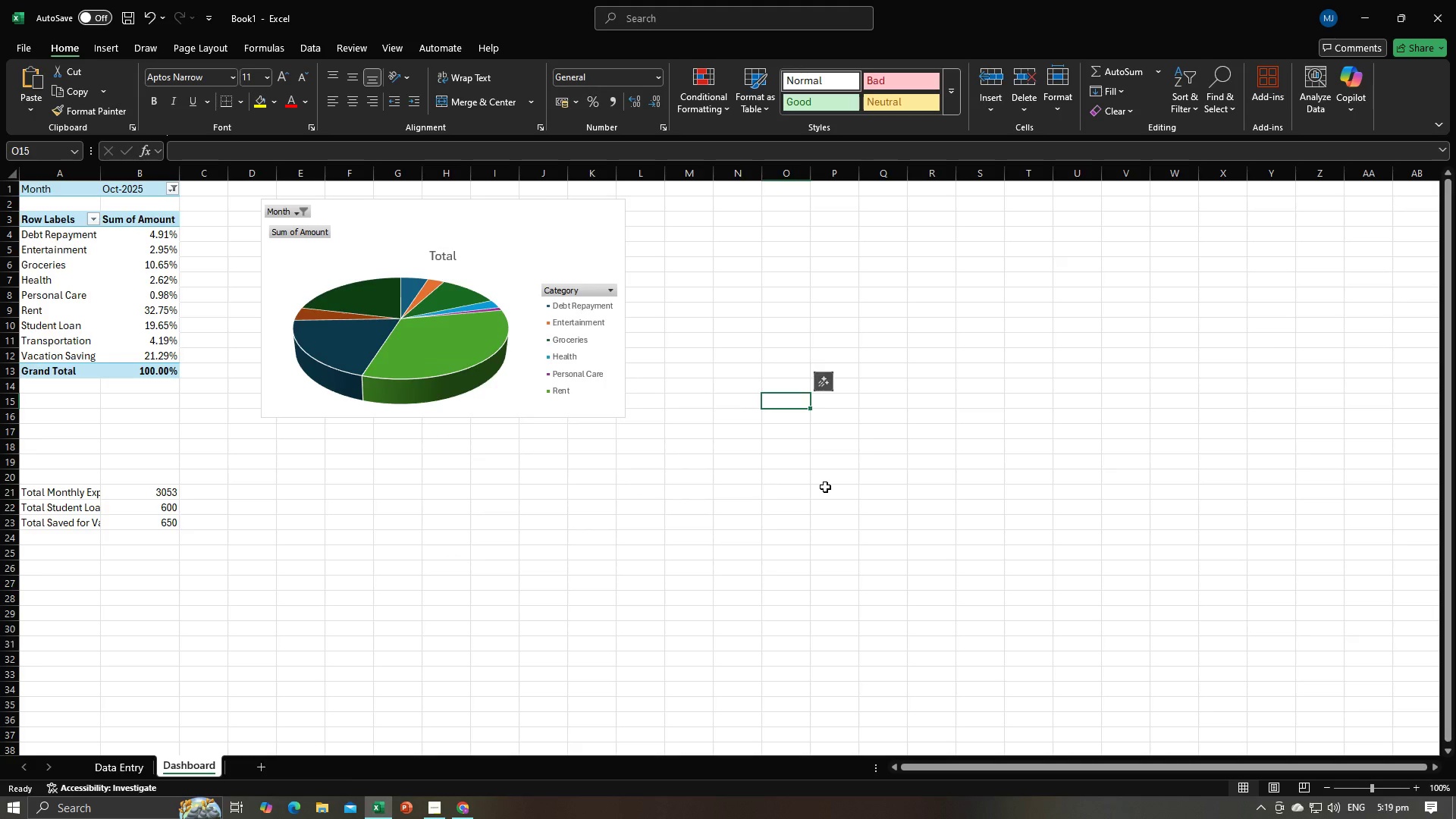 
left_click([825, 487])
 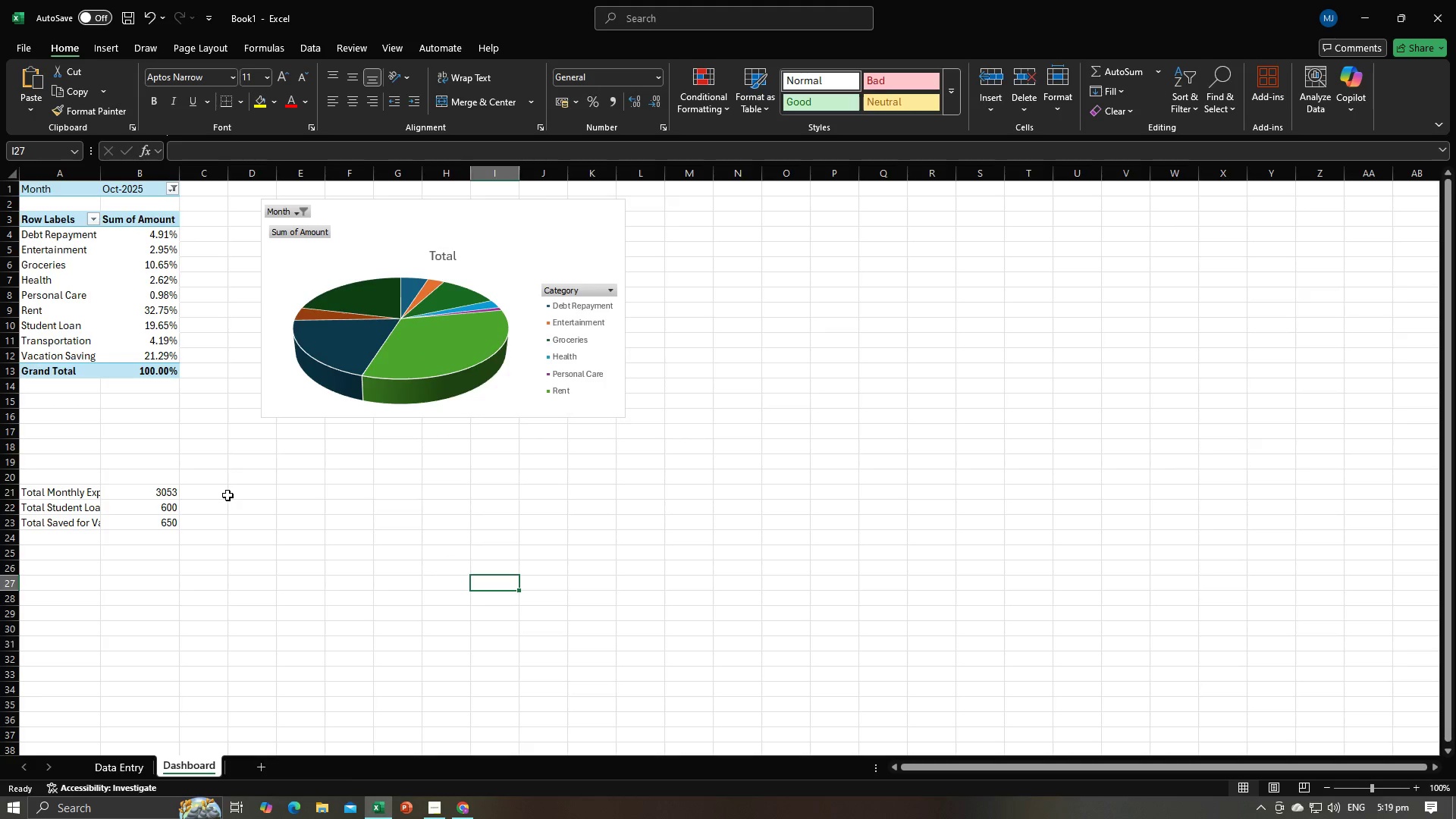 
double_click([228, 495])
 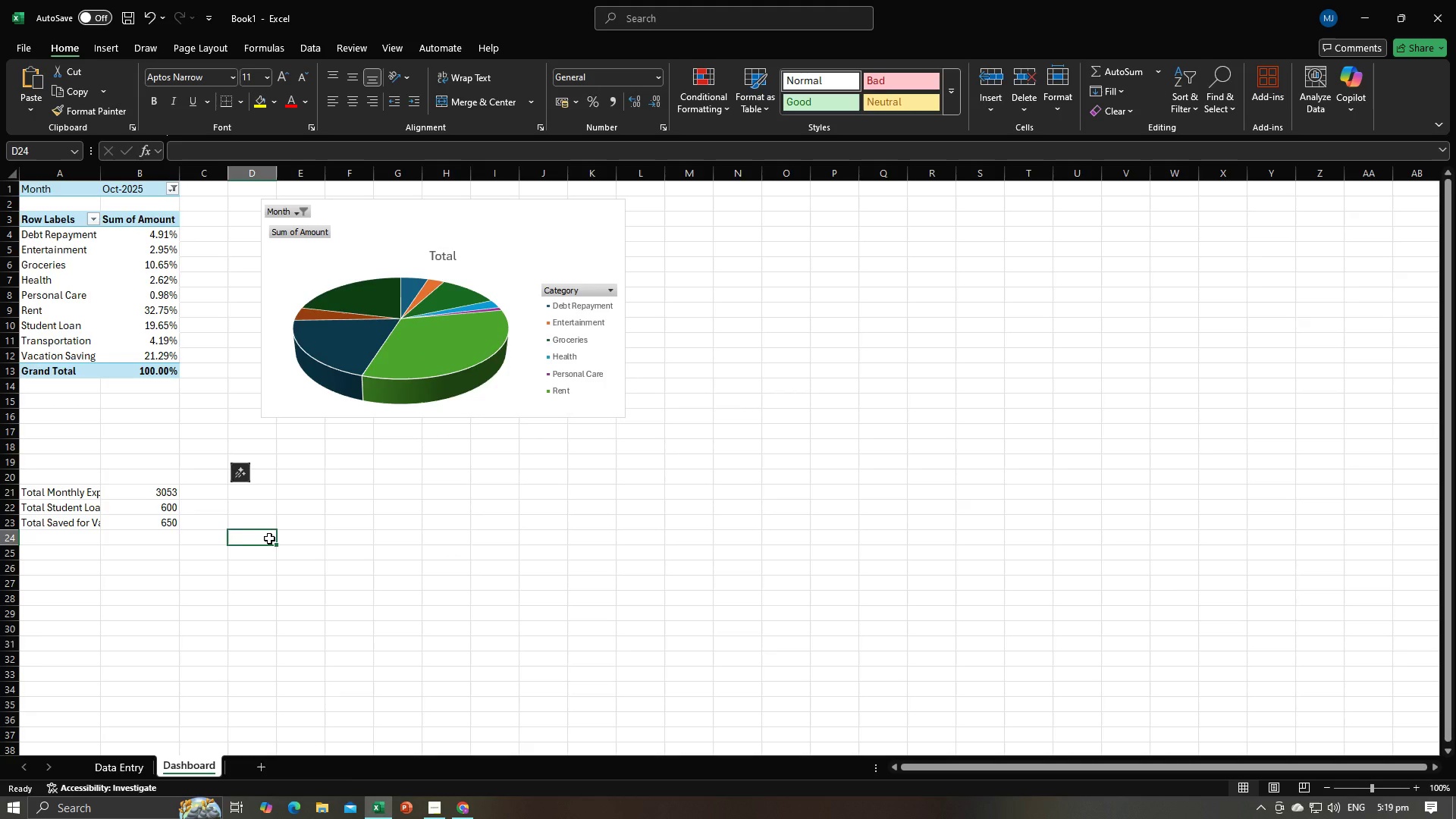 
left_click([269, 538])
 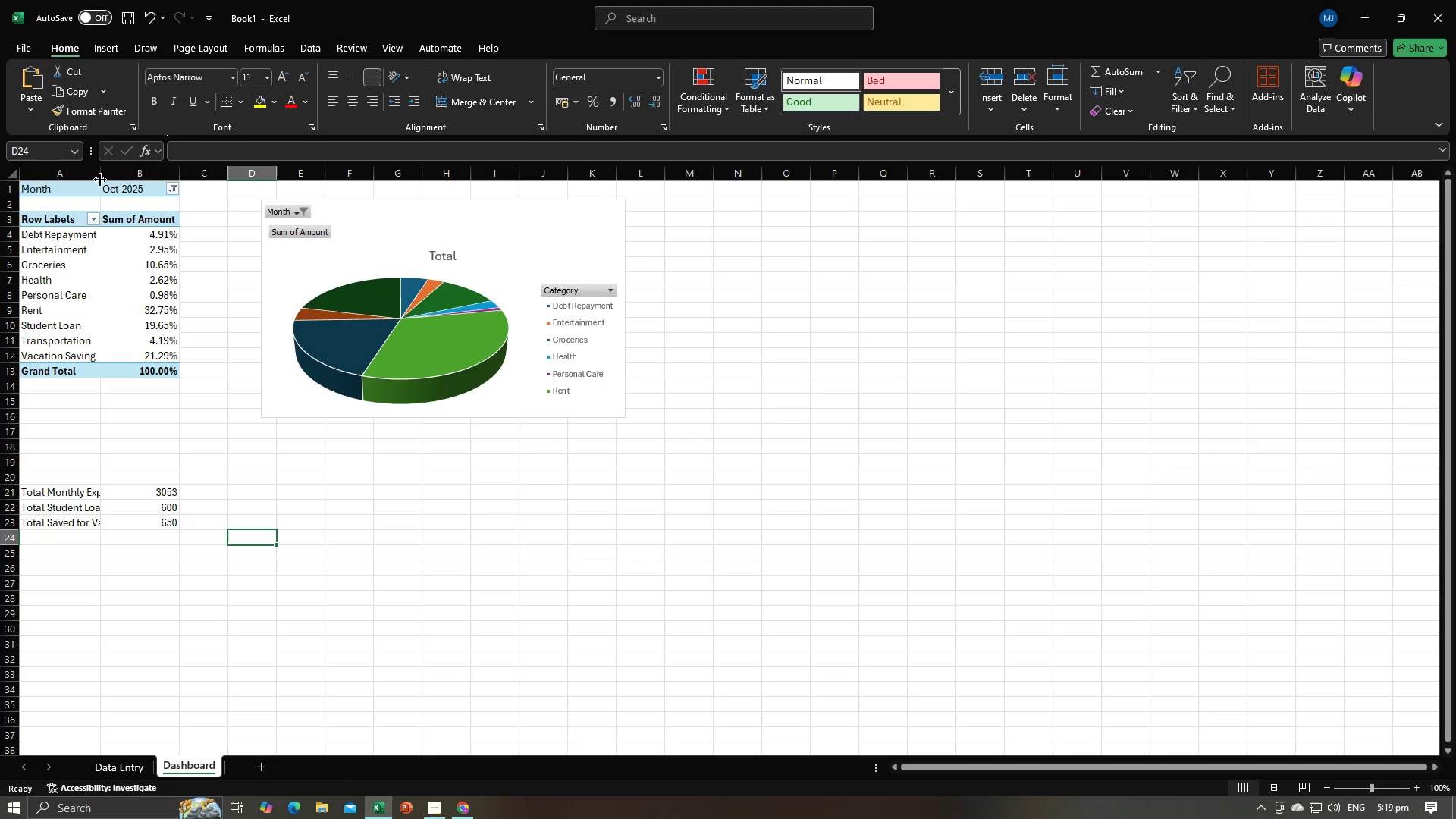 
double_click([100, 180])
 